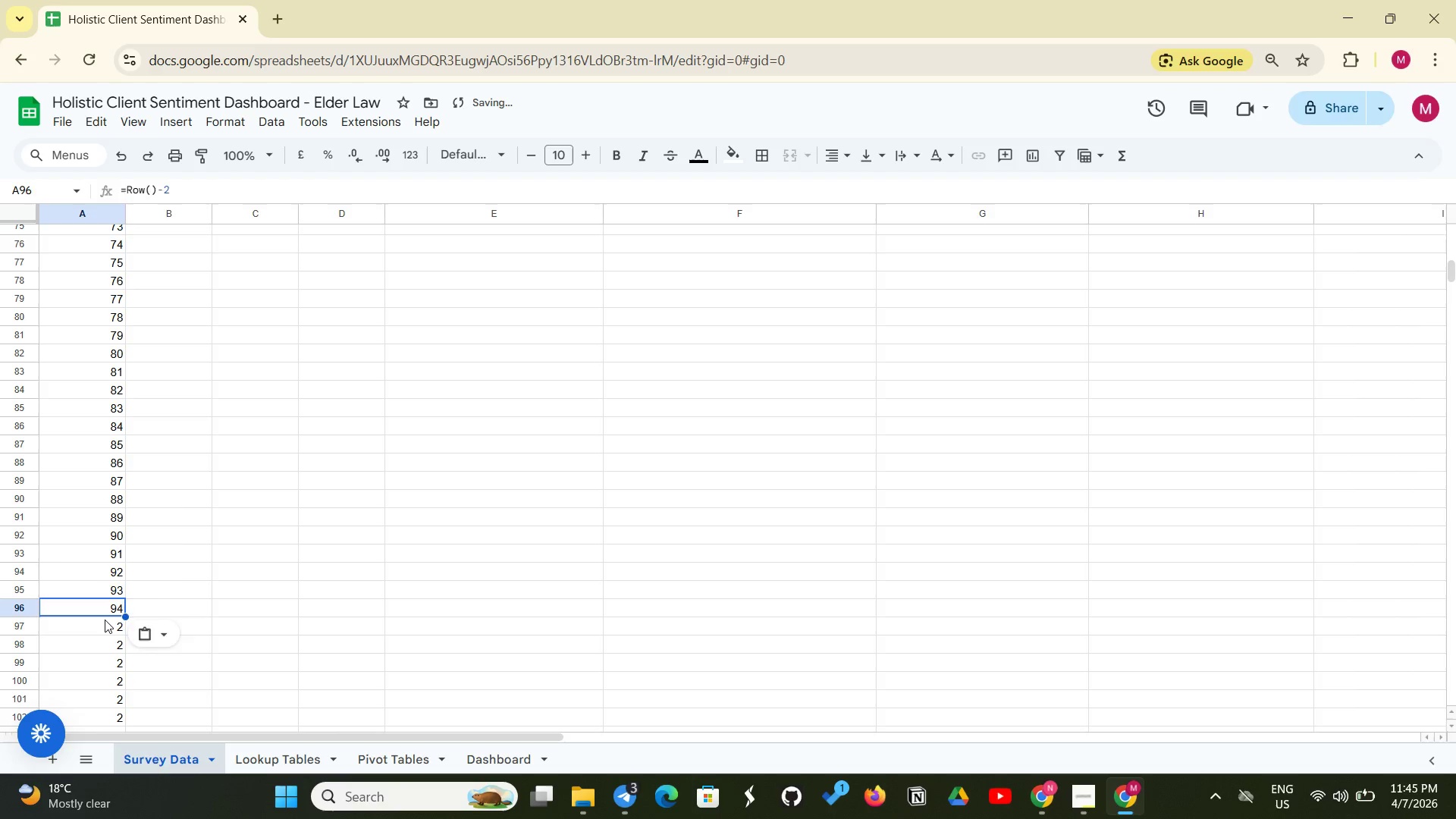 
left_click([105, 620])
 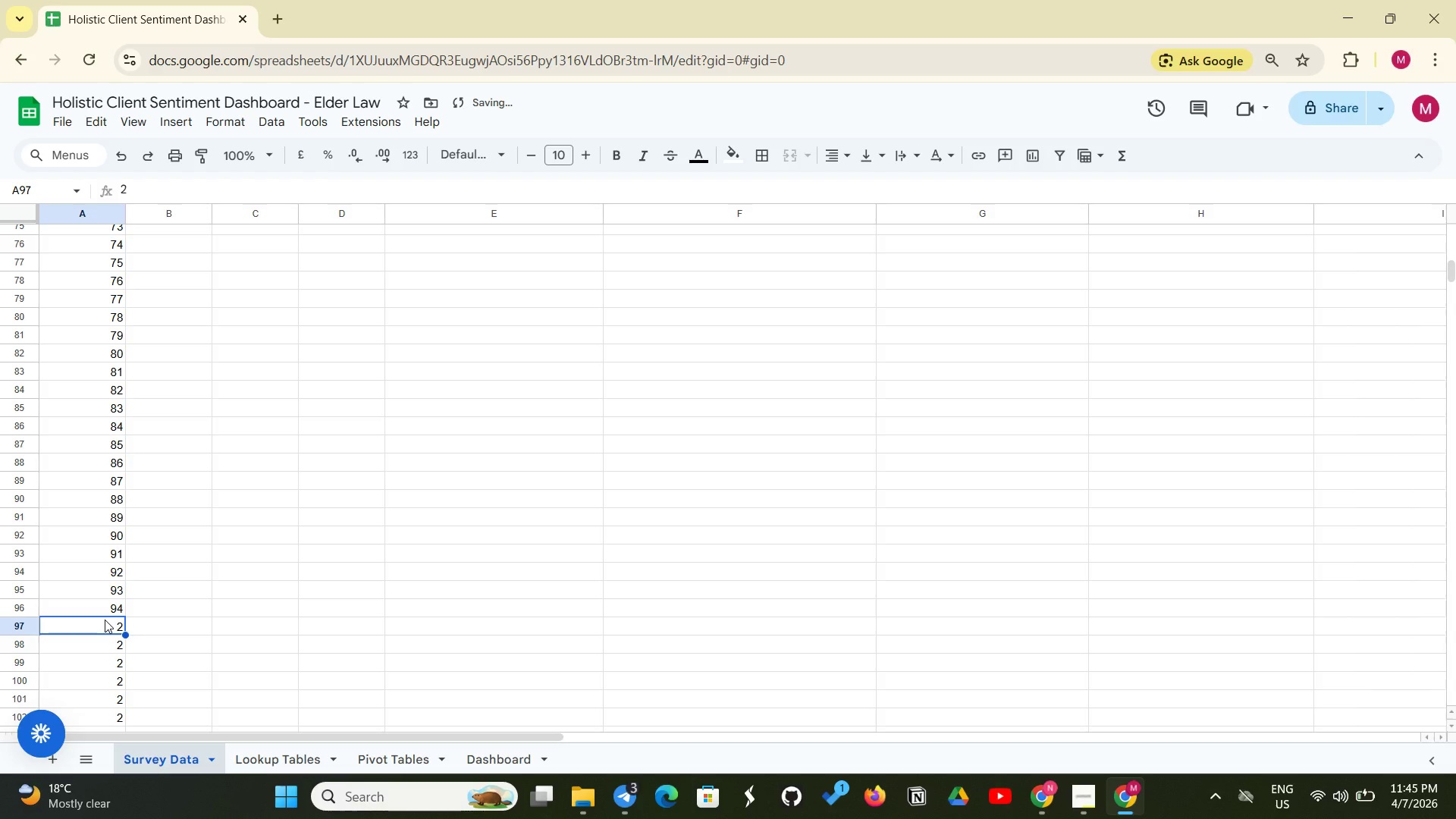 
key(Control+V)
 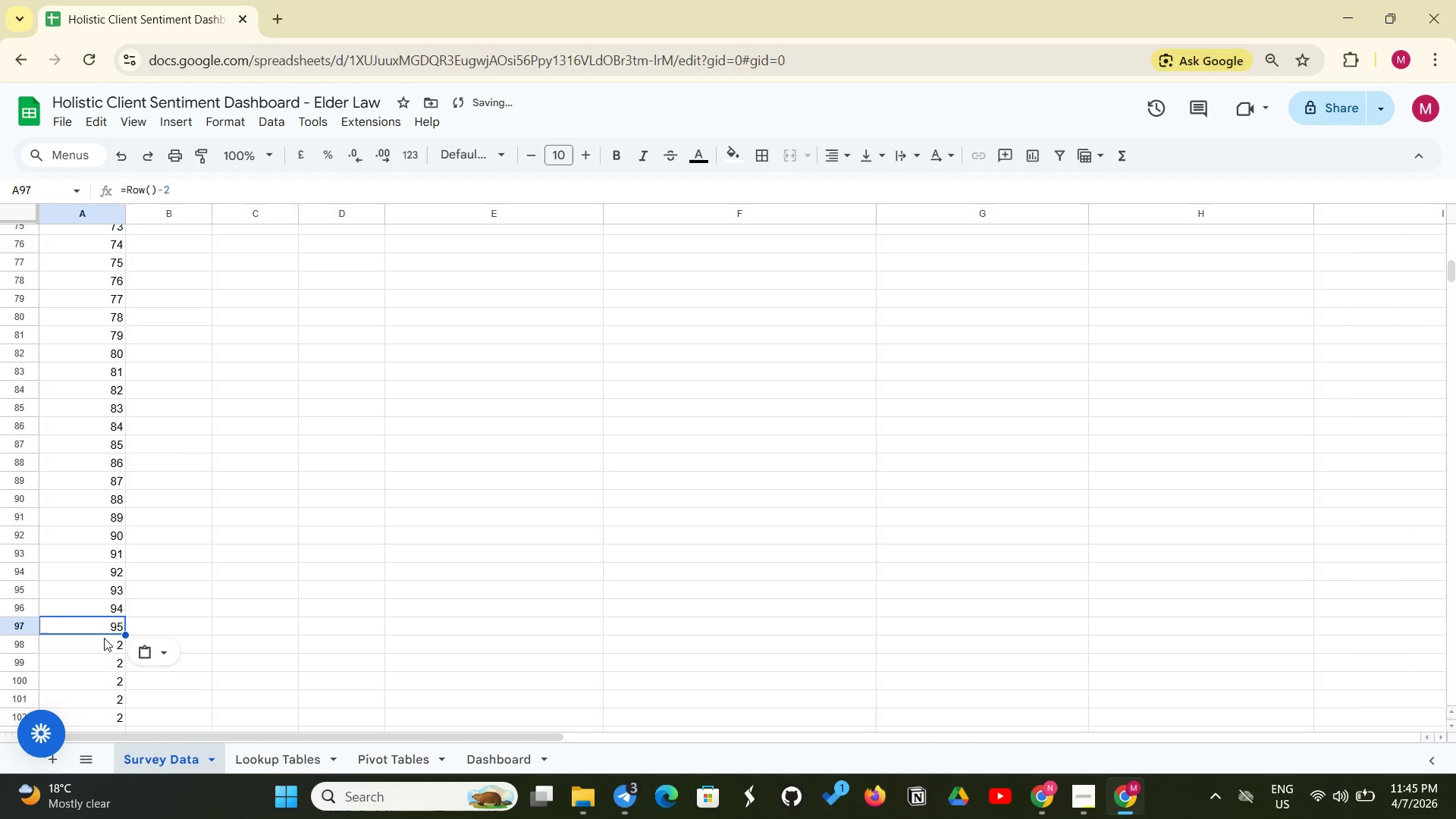 
left_click([104, 638])
 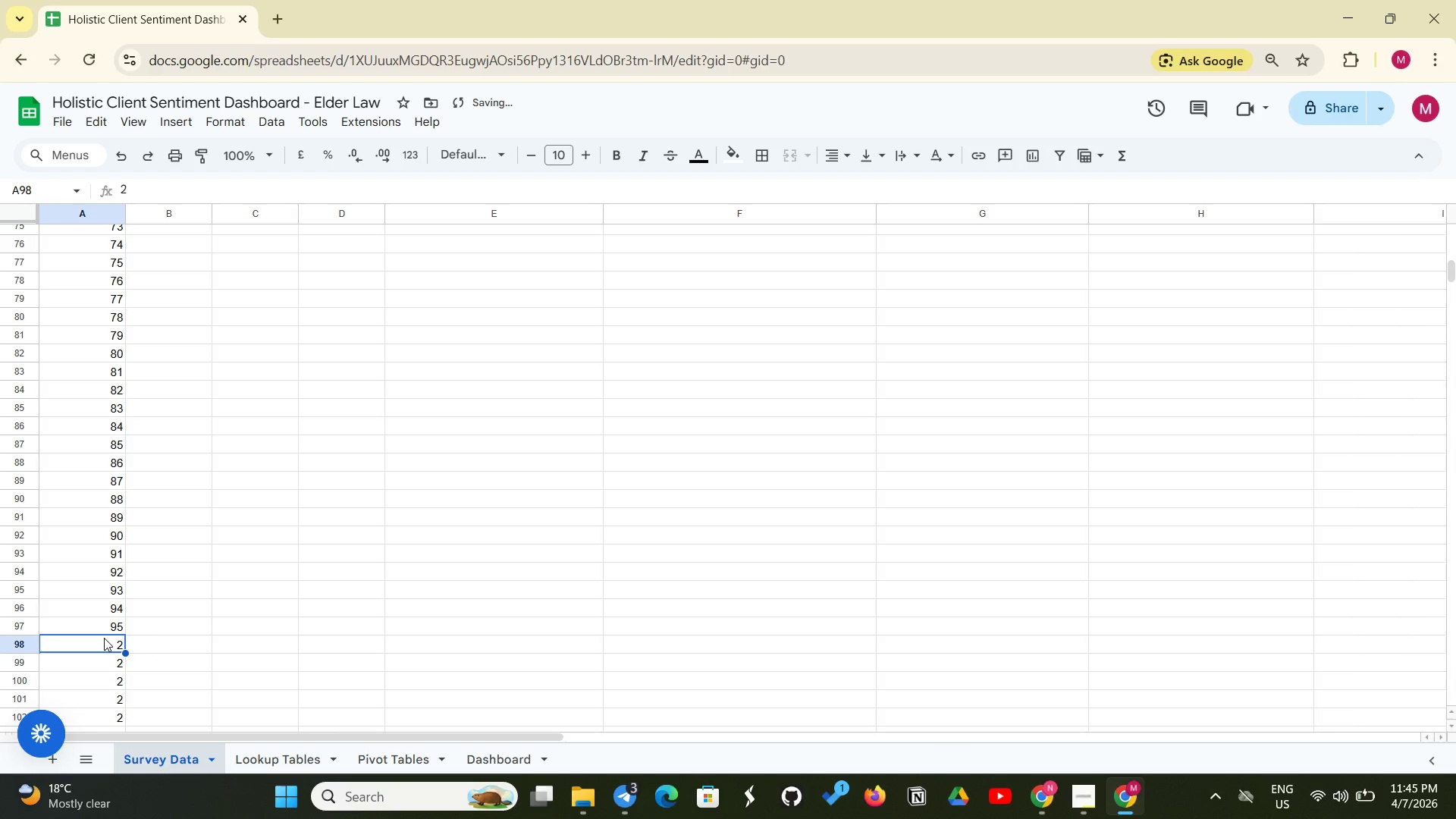 
key(Control+V)
 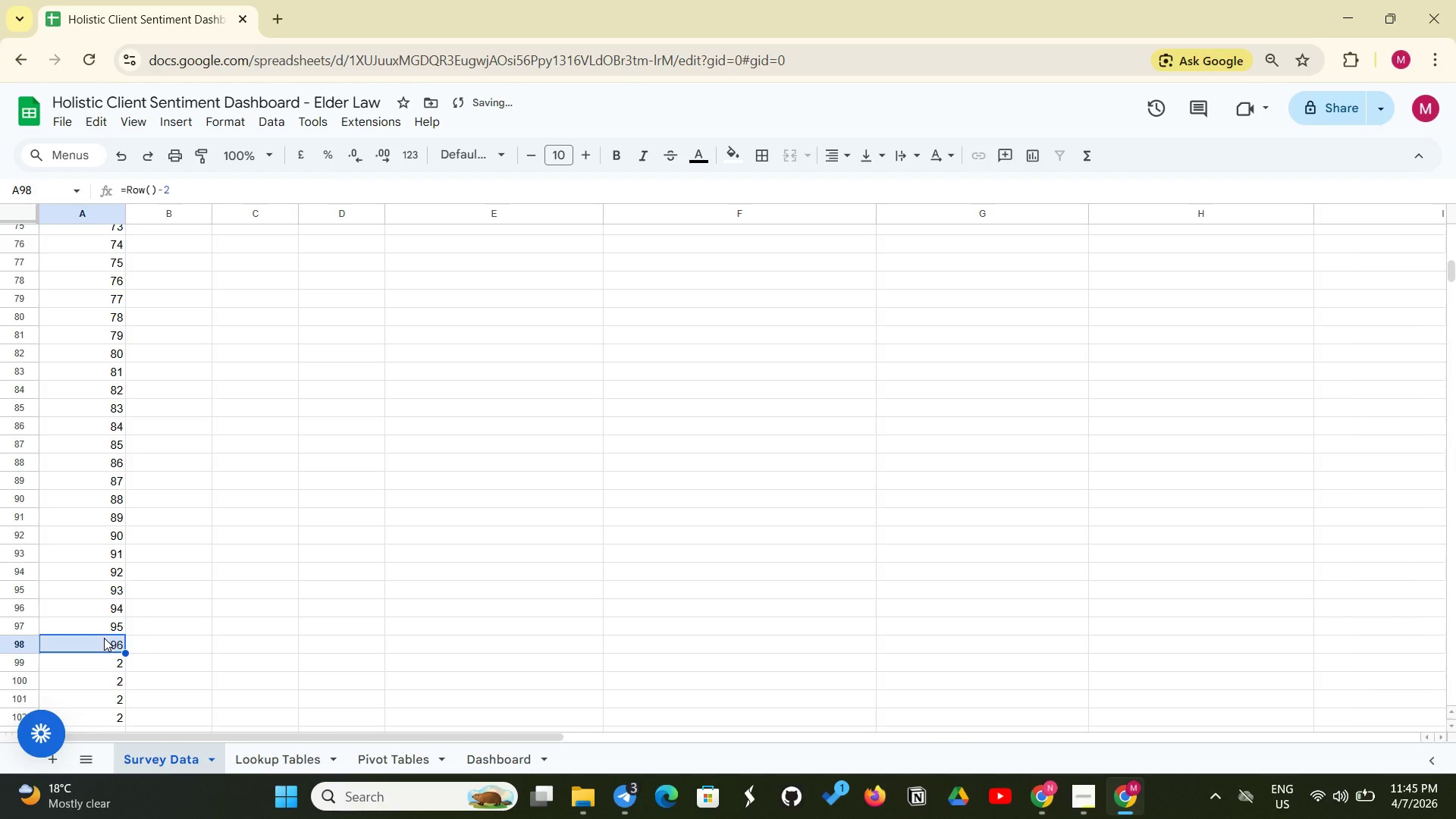 
double_click([104, 638])
 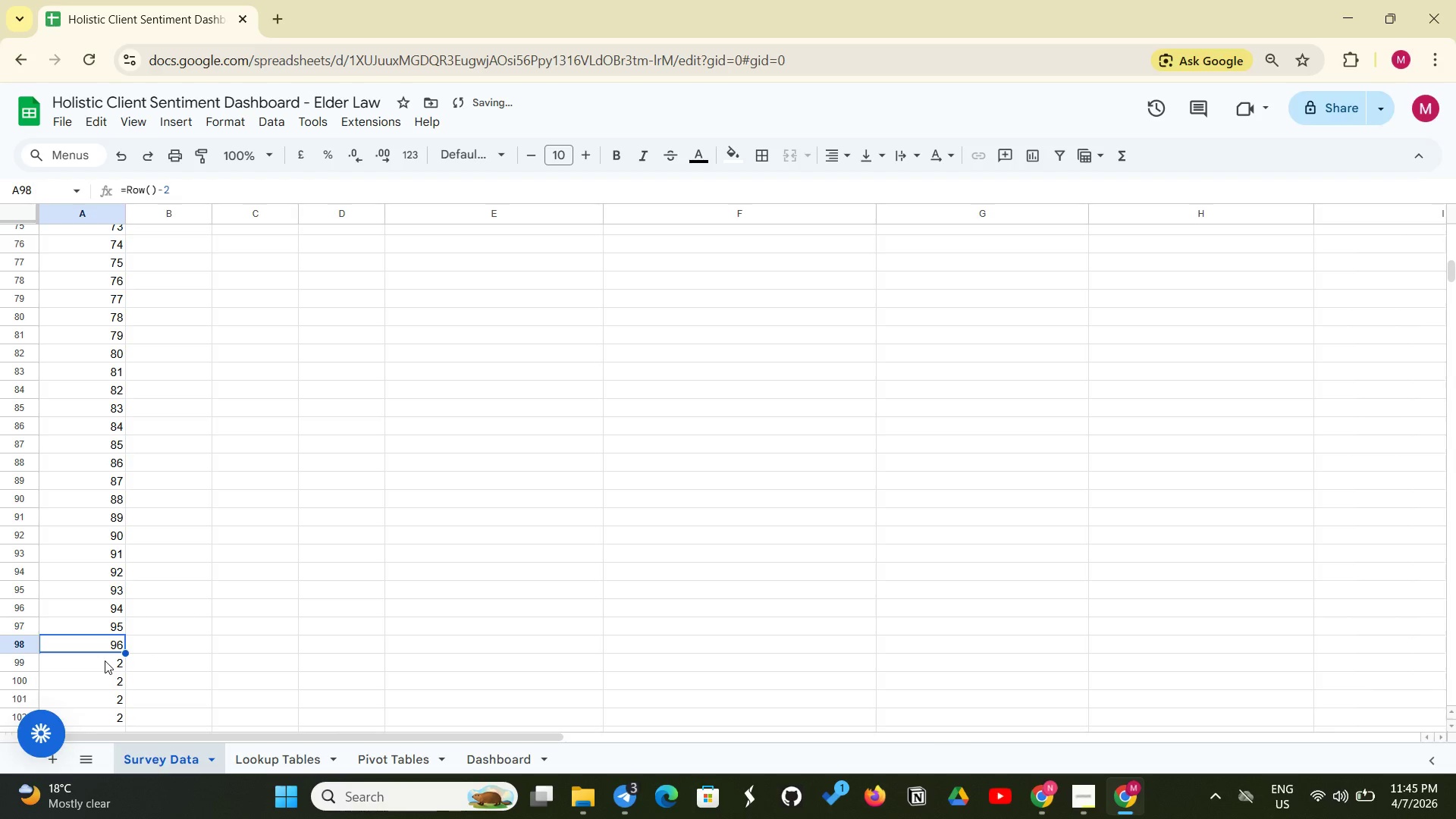 
left_click([105, 661])
 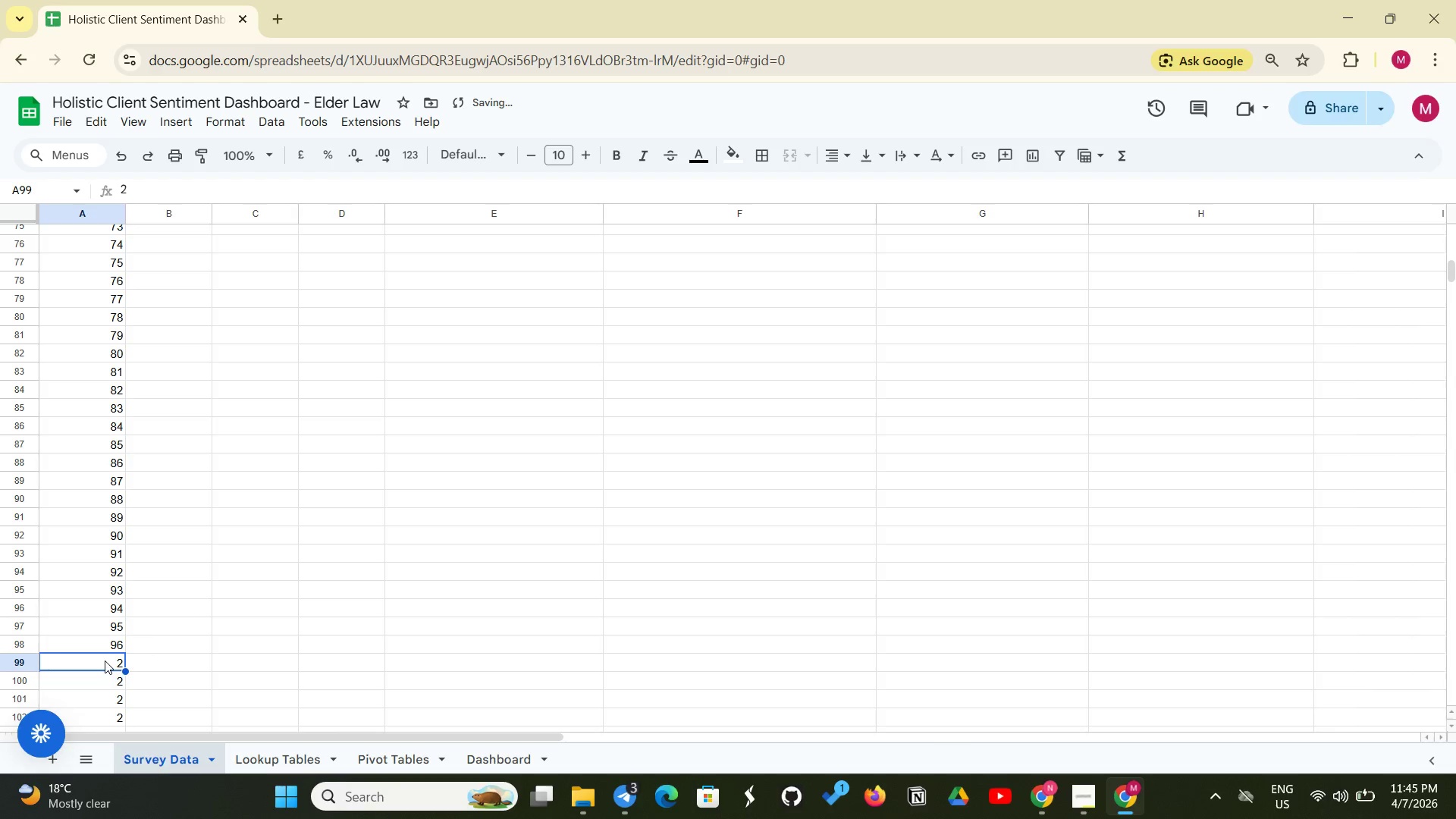 
key(Control+V)
 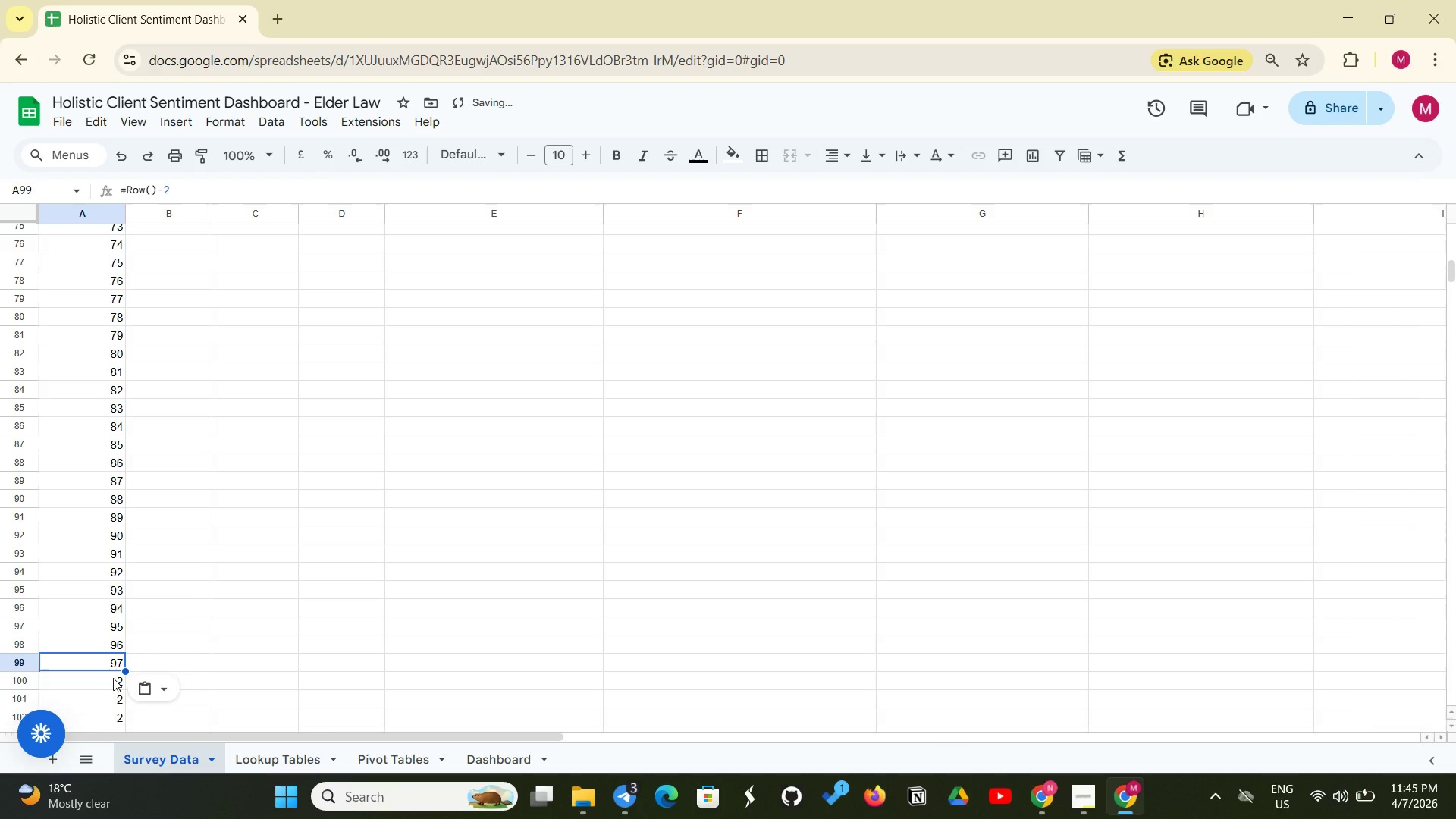 
left_click([113, 678])
 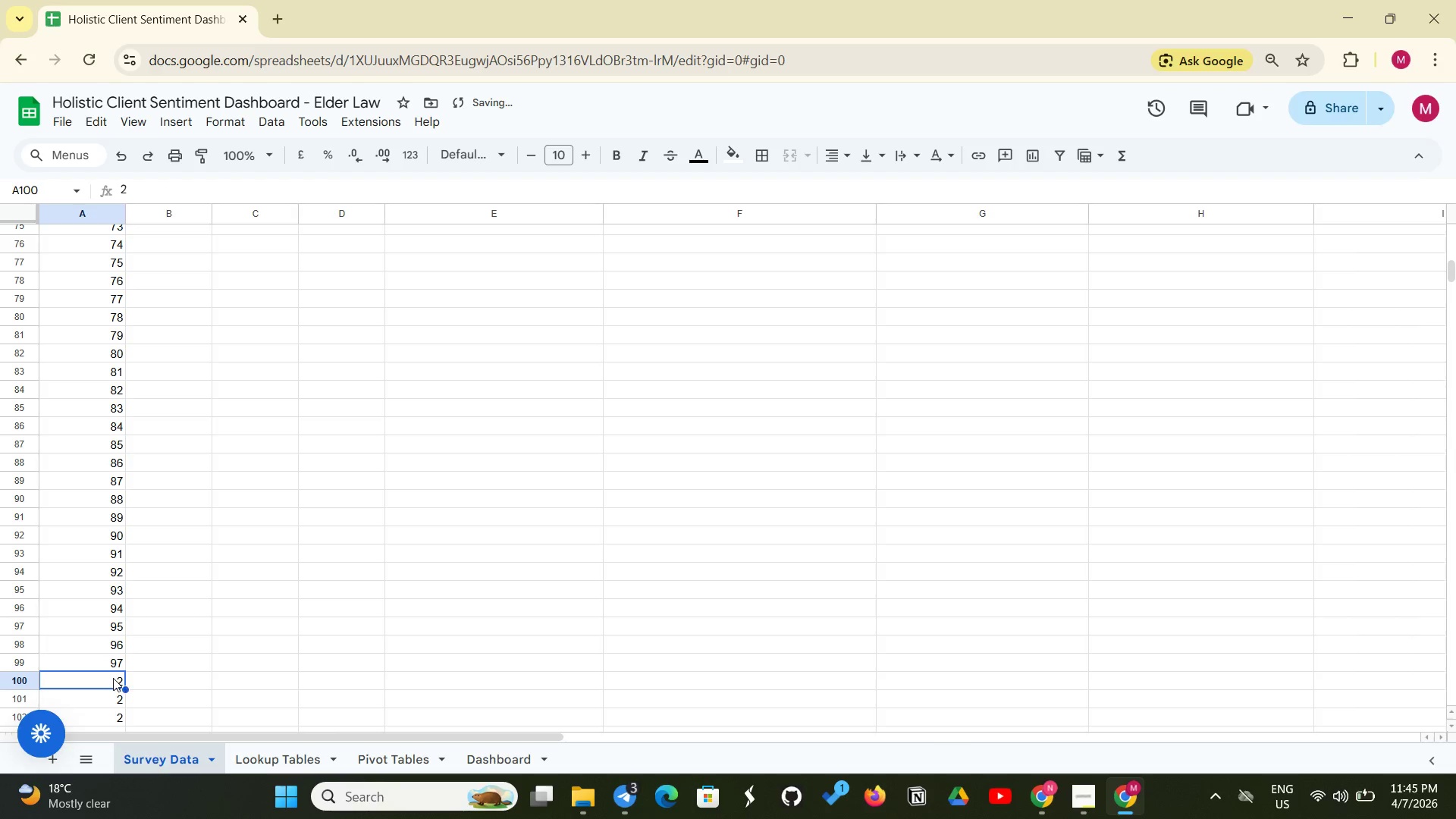 
key(Control+ControlLeft)
 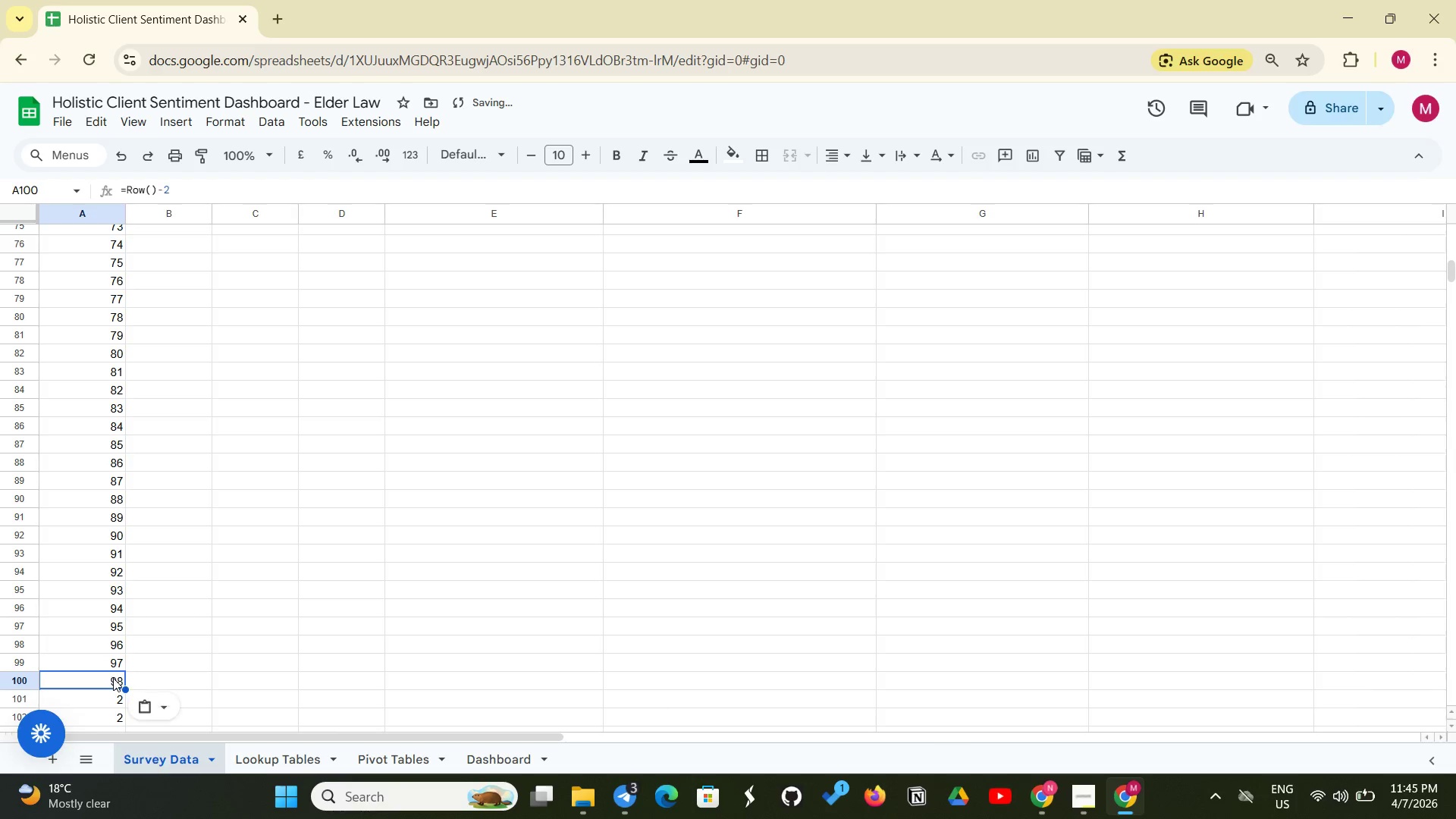 
key(Control+V)
 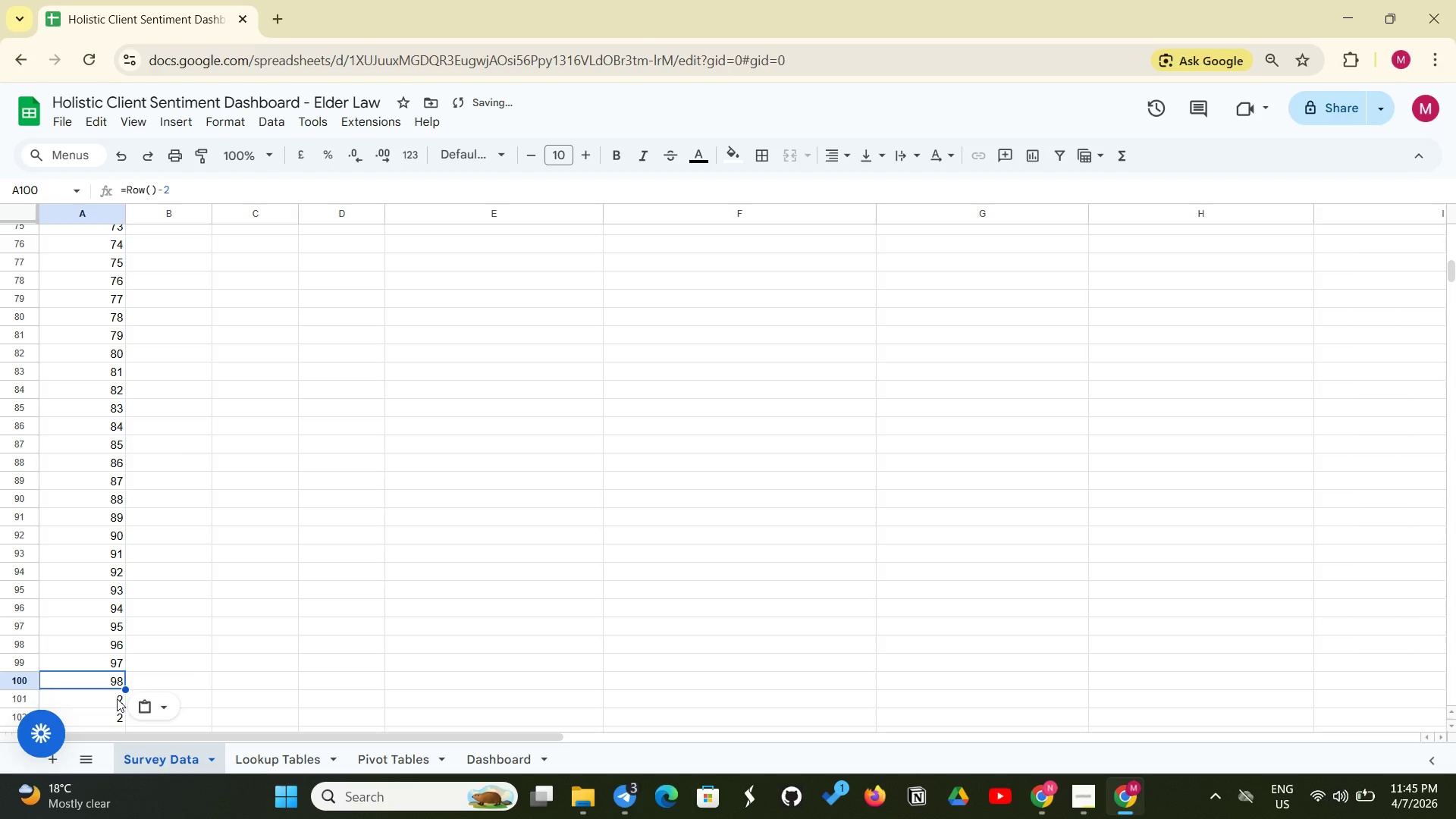 
left_click([117, 698])
 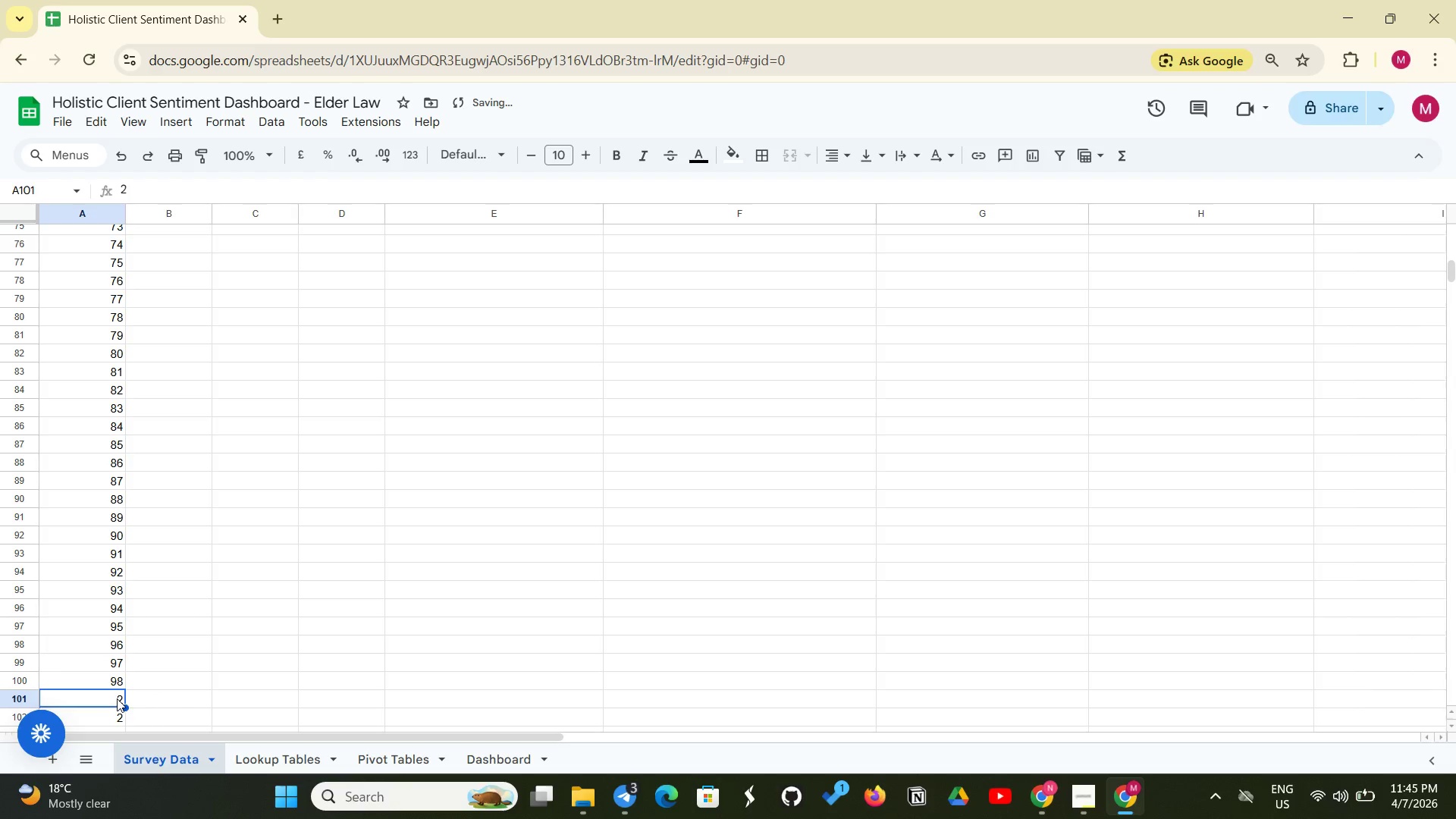 
key(Control+V)
 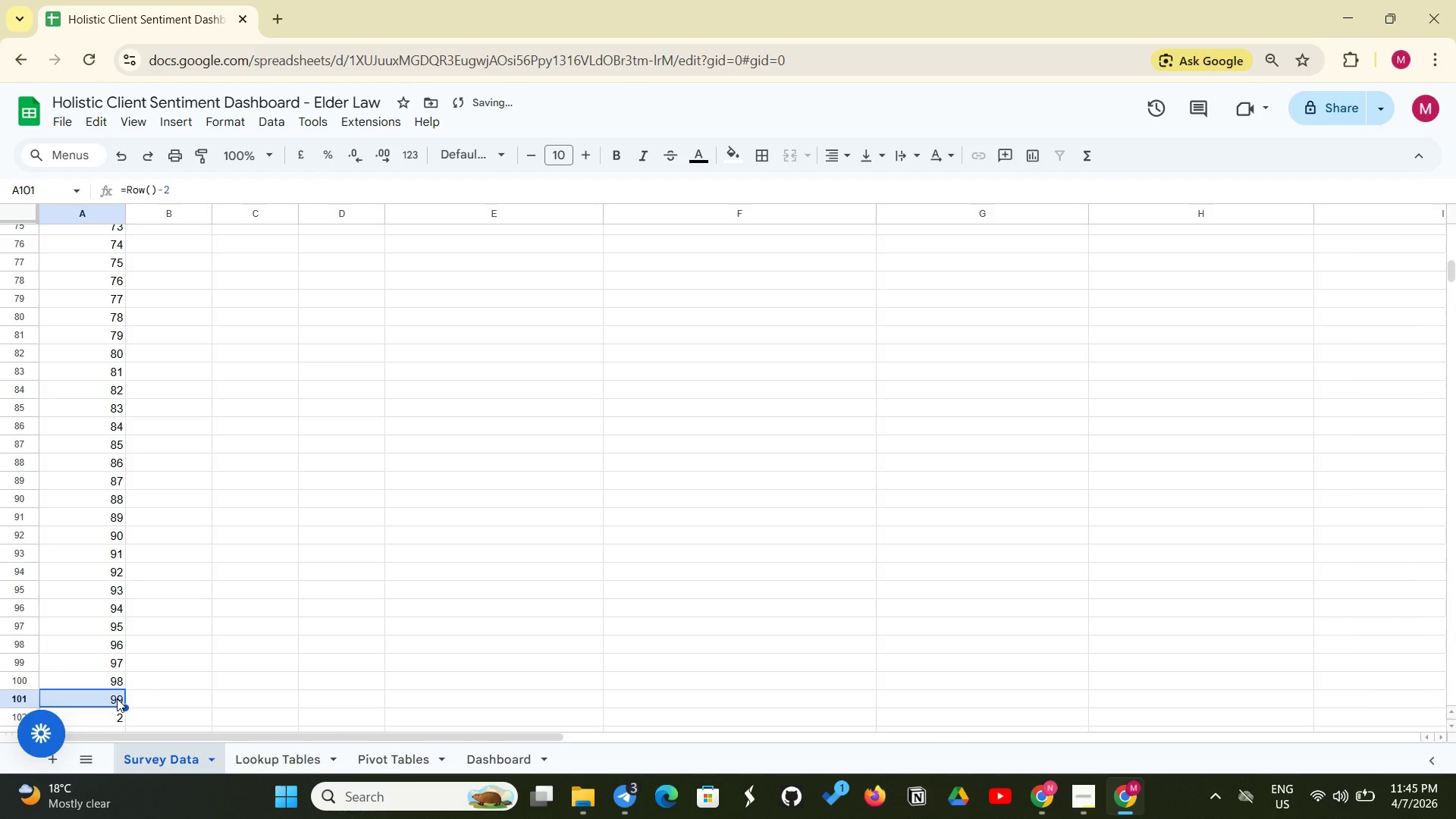 
double_click([117, 698])
 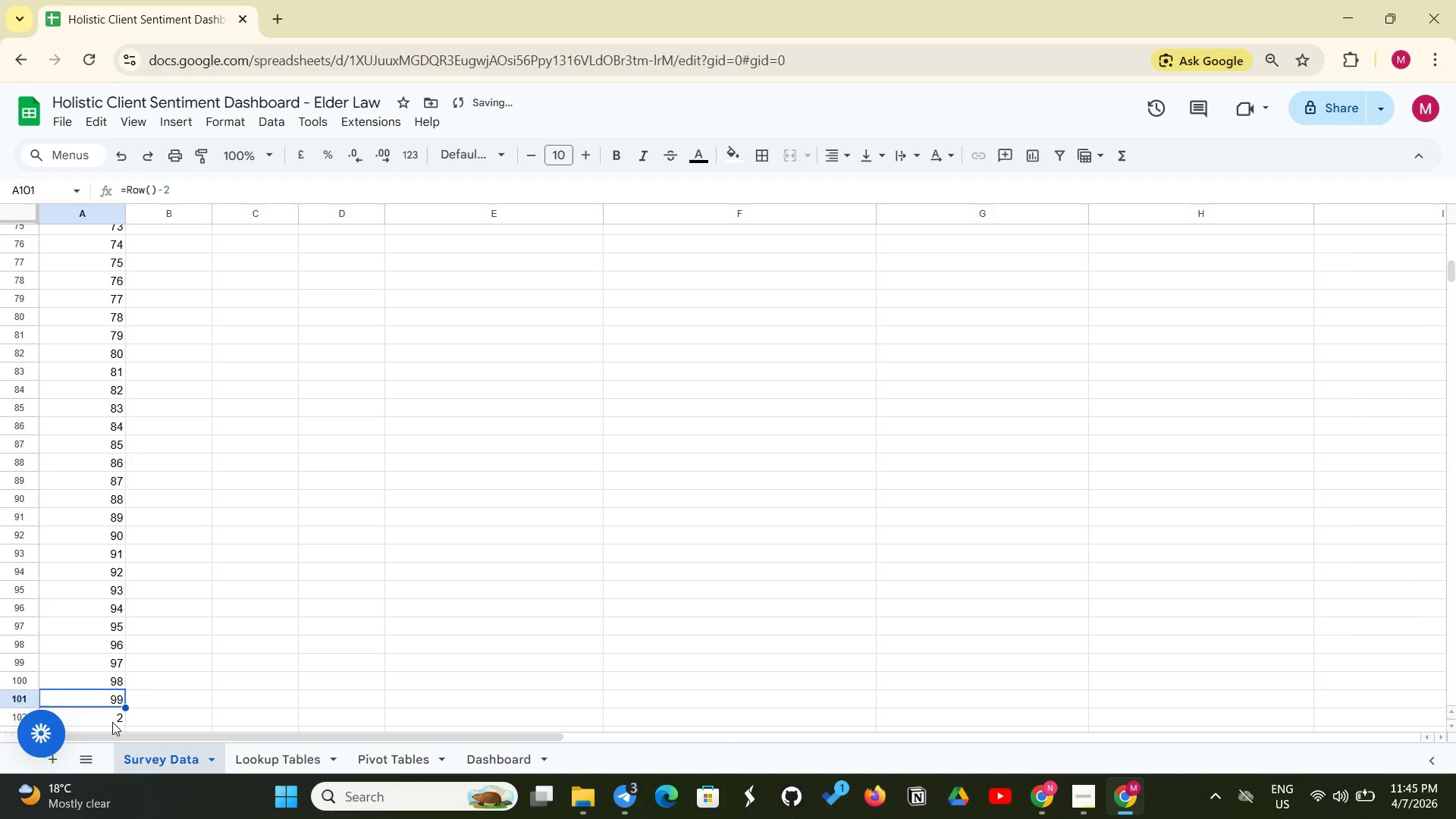 
left_click([112, 722])
 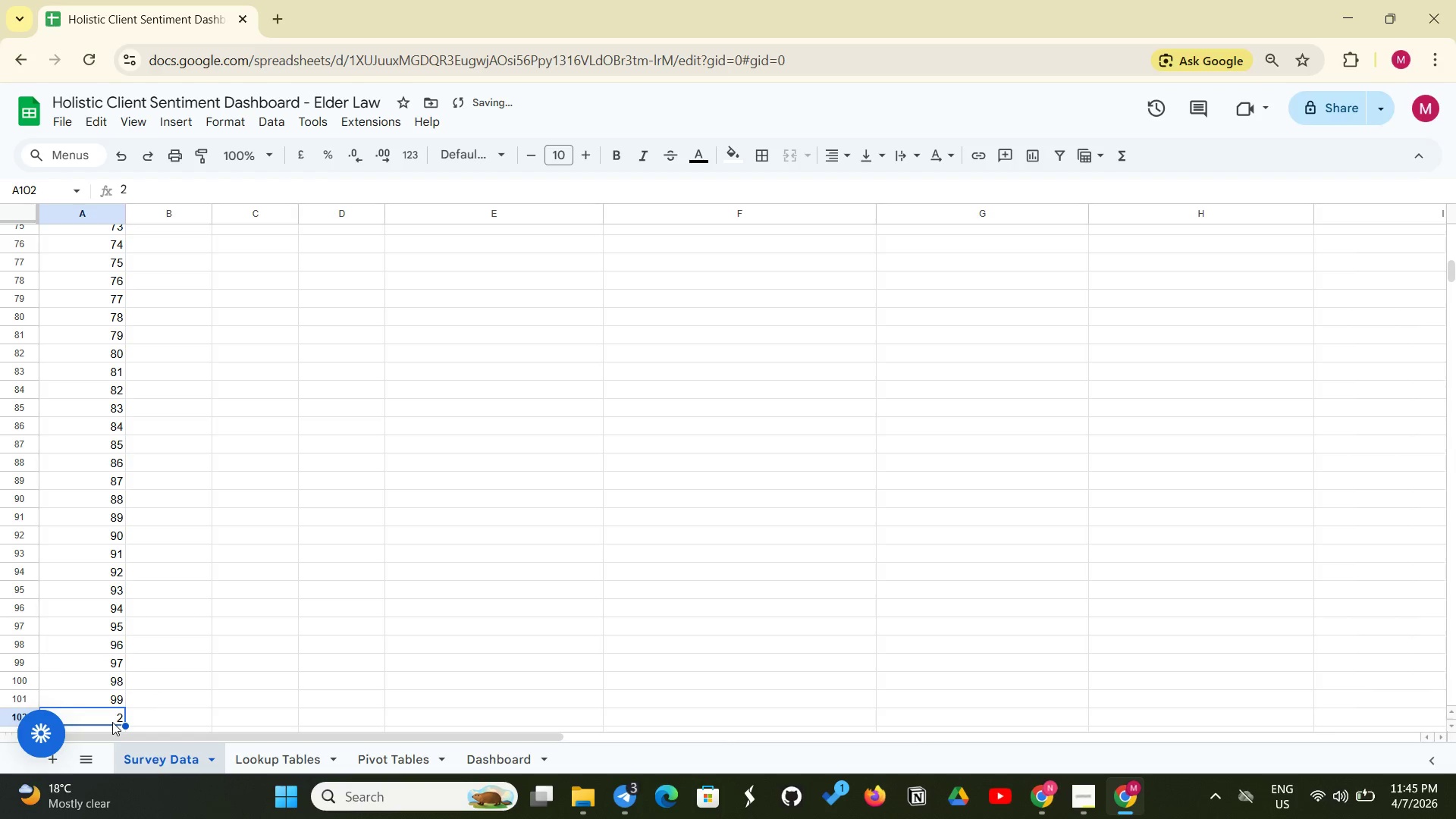 
key(Control+V)
 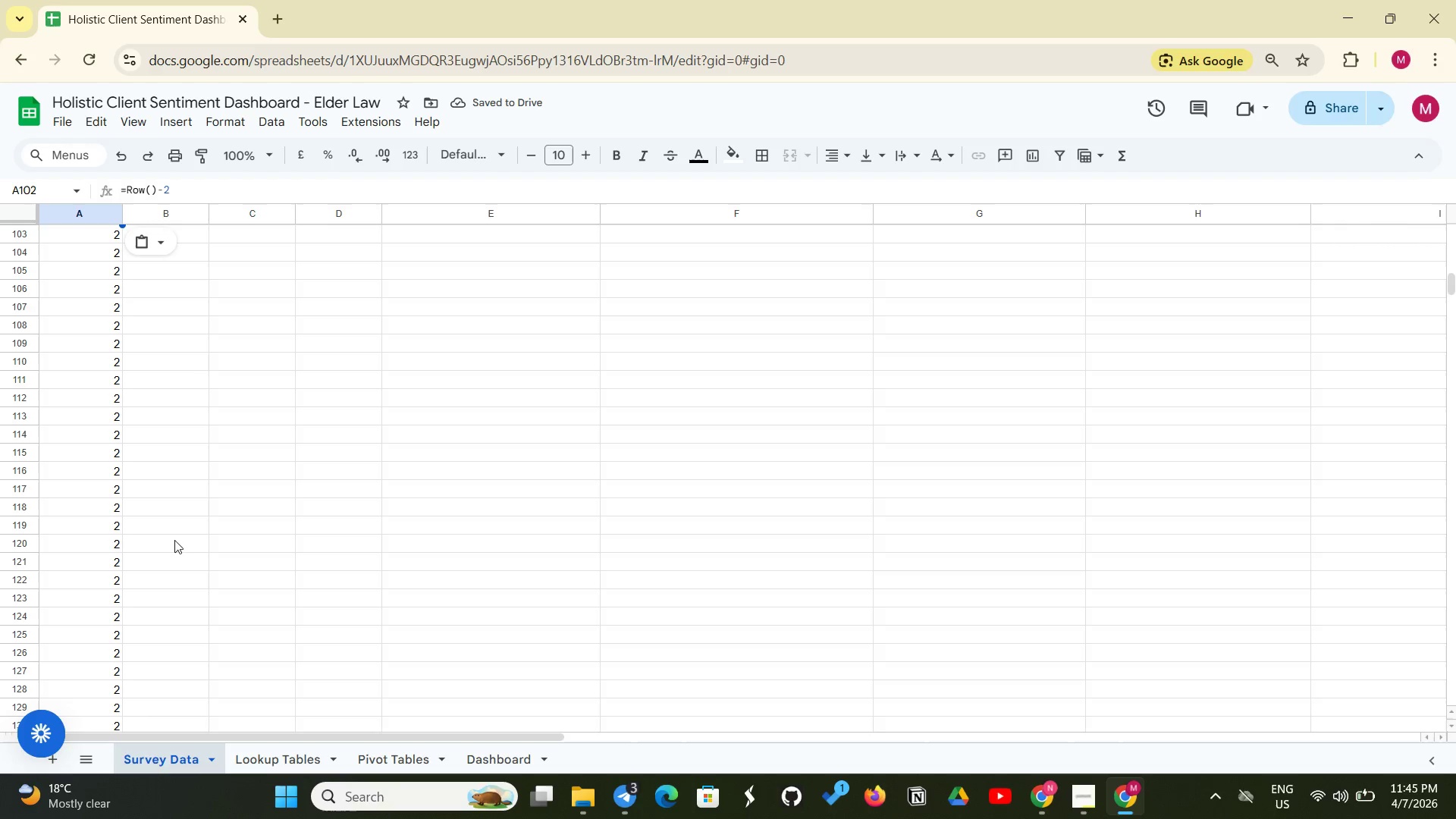 
wait(5.33)
 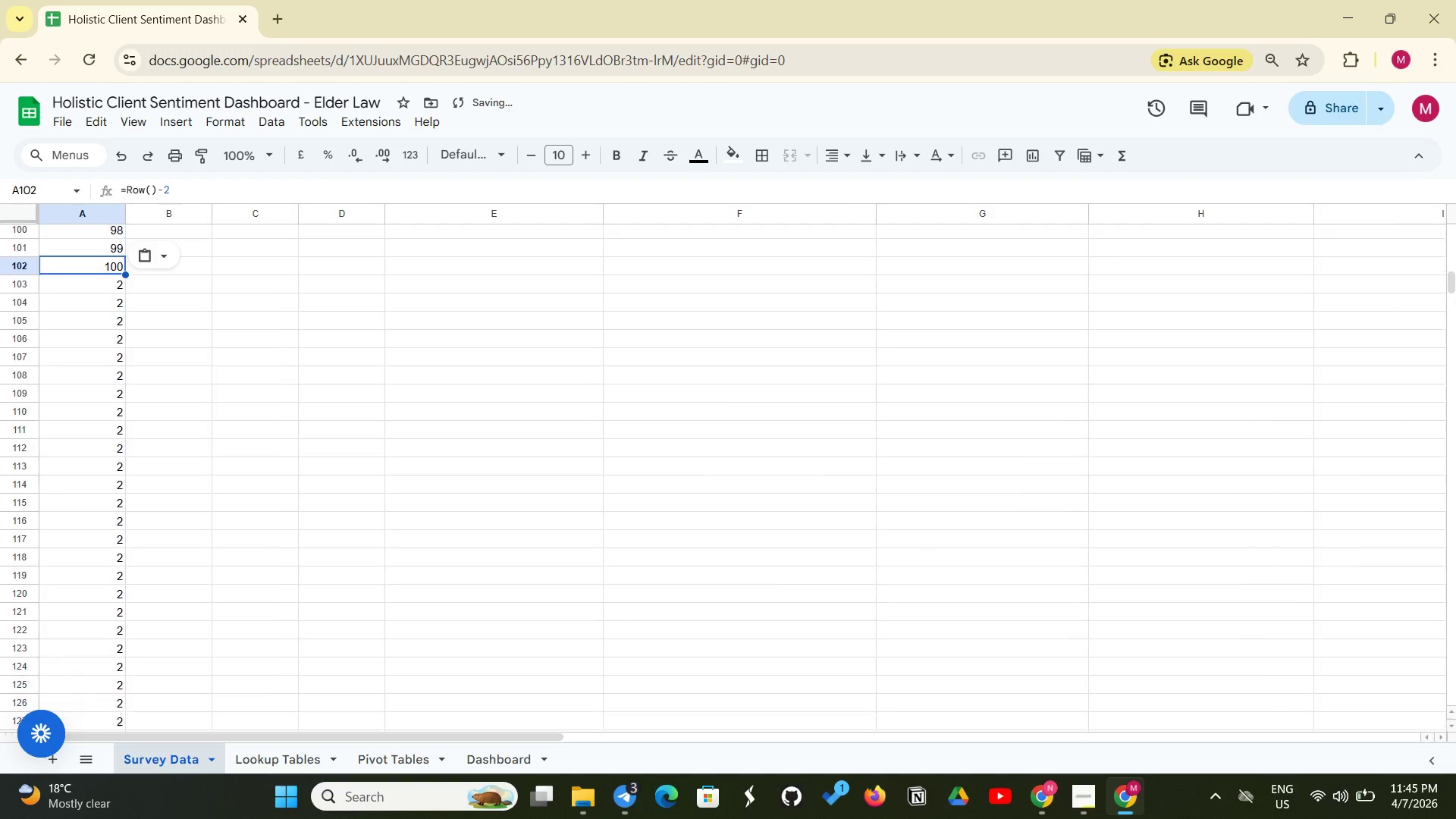 
left_click([99, 236])
 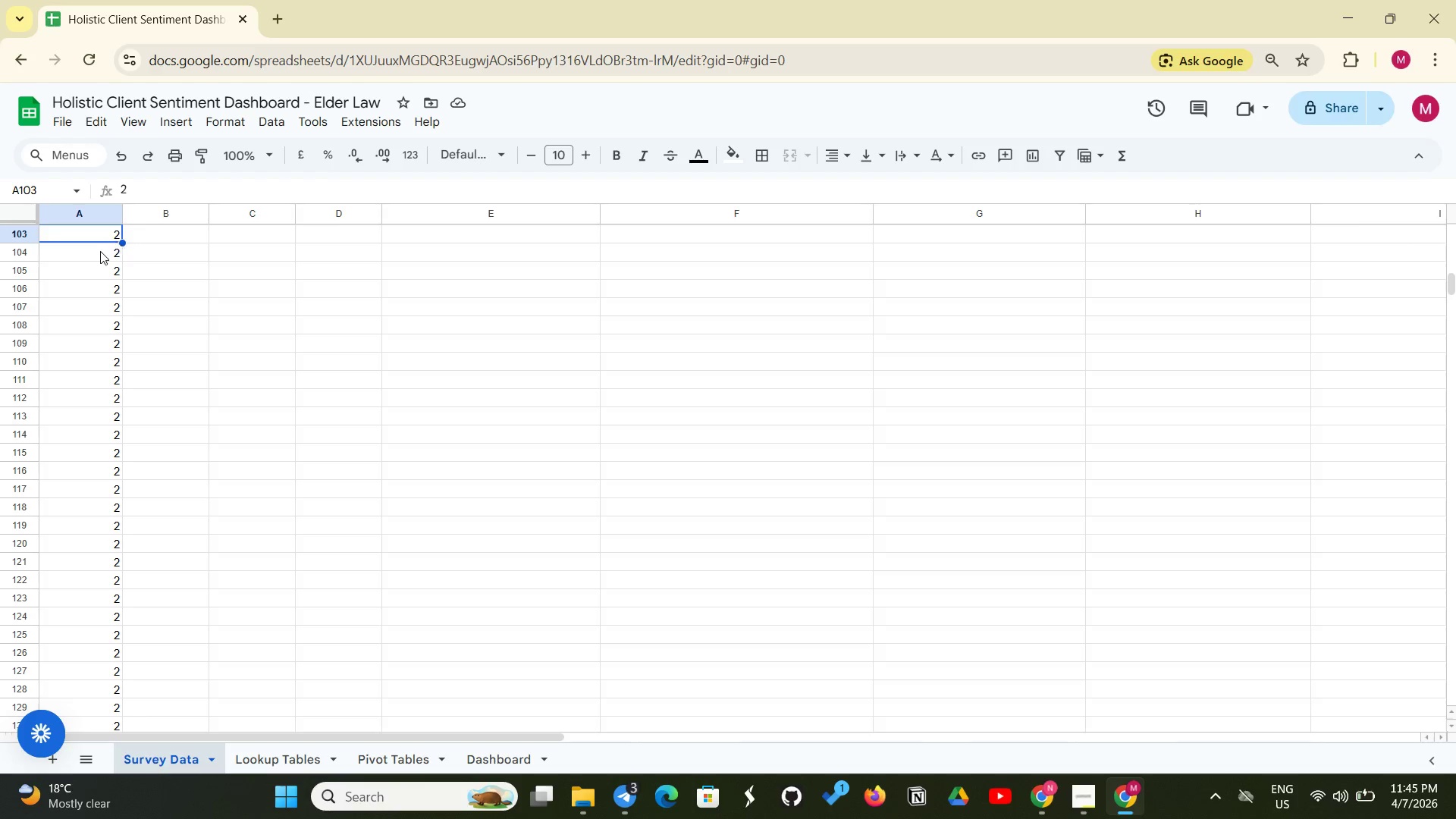 
key(Control+V)
 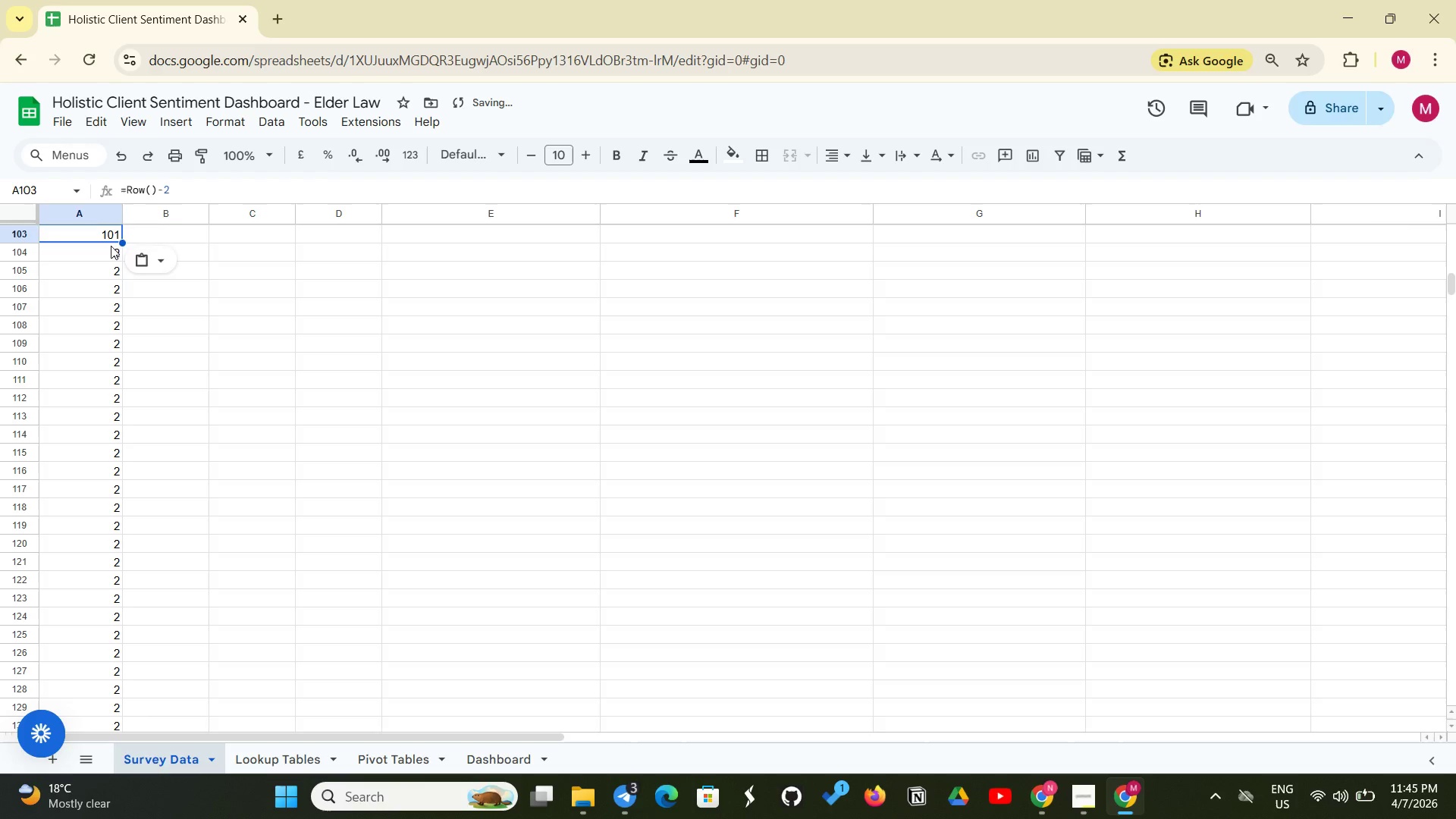 
left_click([111, 246])
 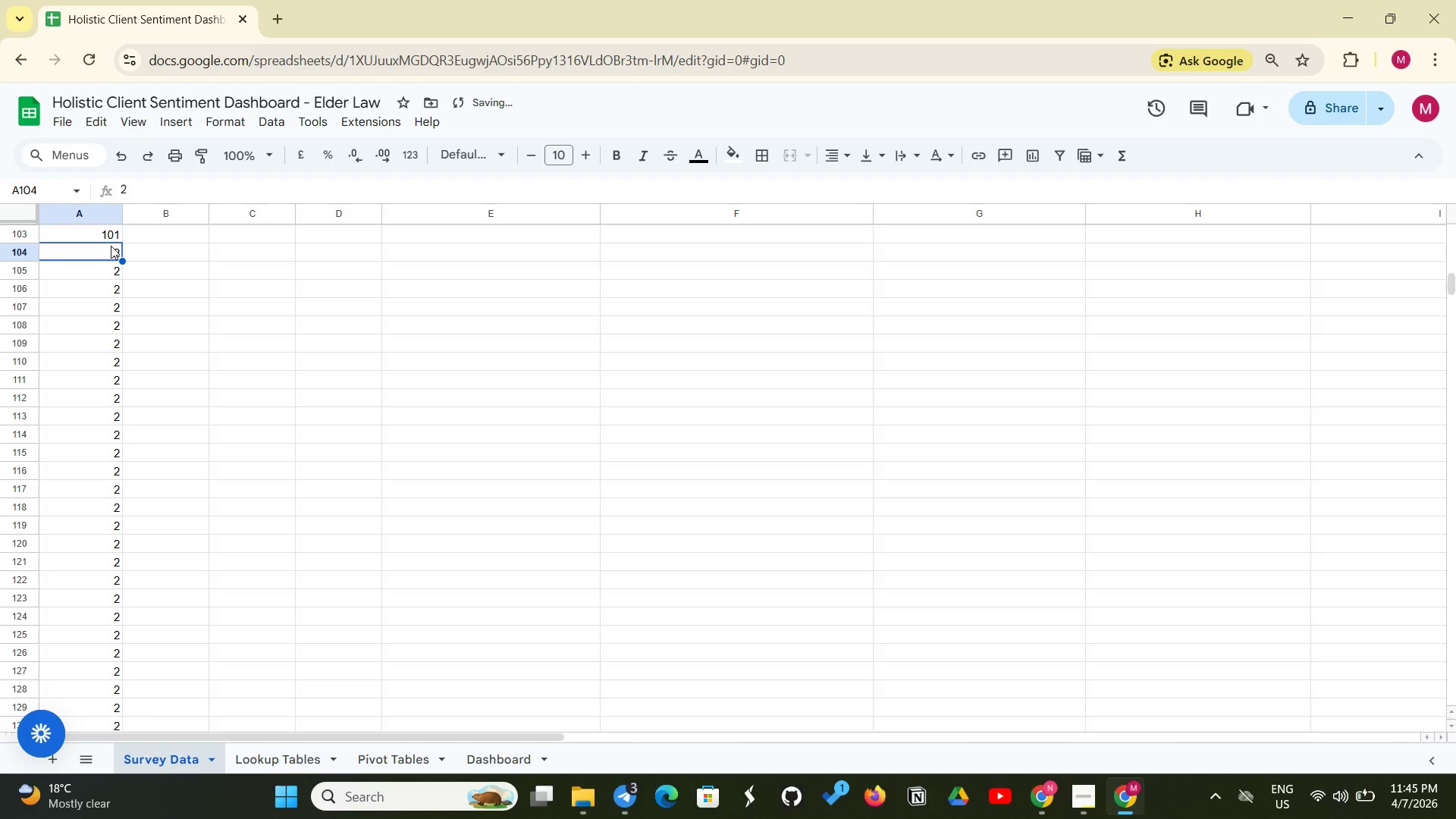 
key(Control+V)
 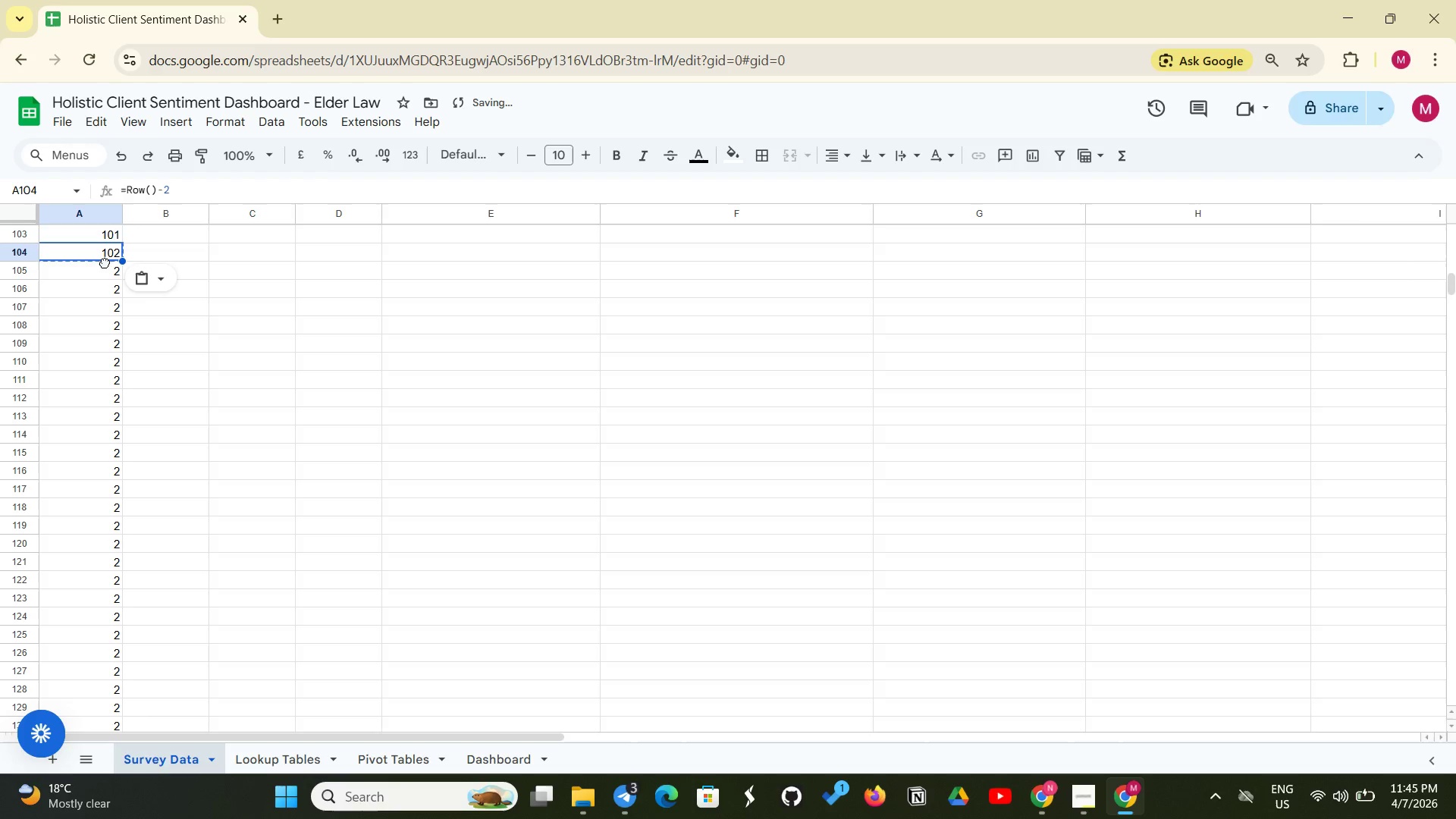 
left_click([105, 262])
 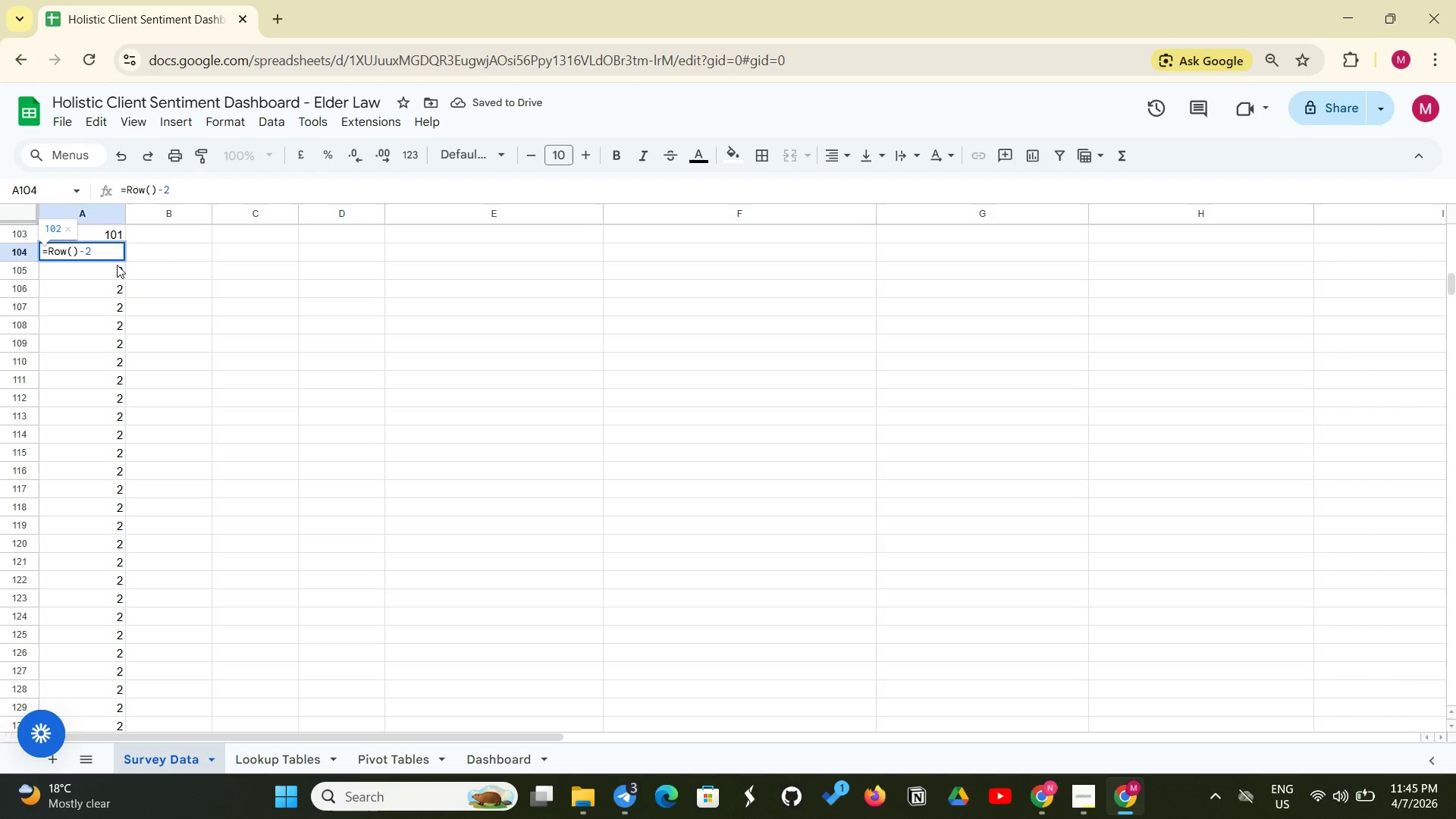 
key(Enter)
 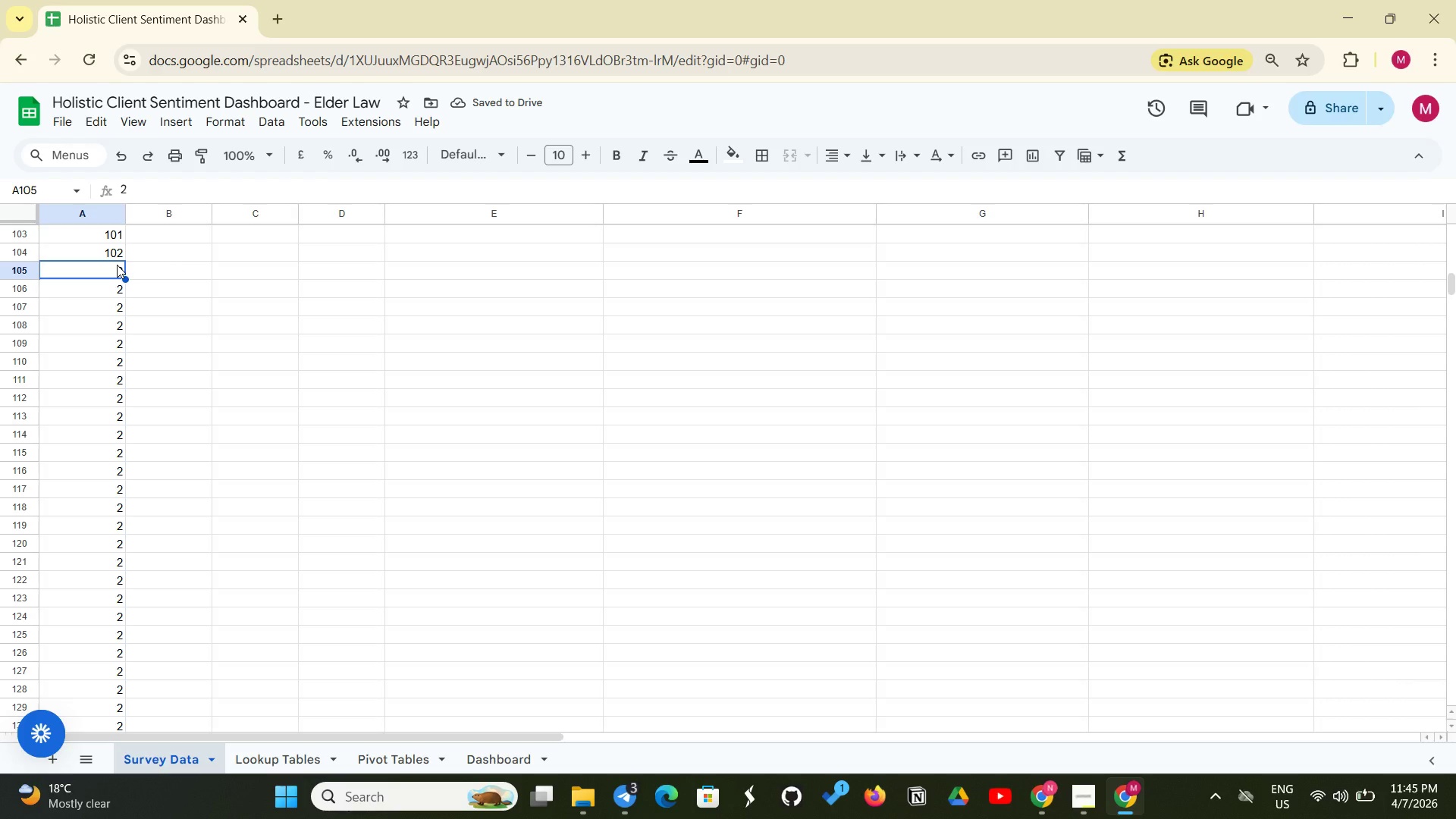 
key(Control+V)
 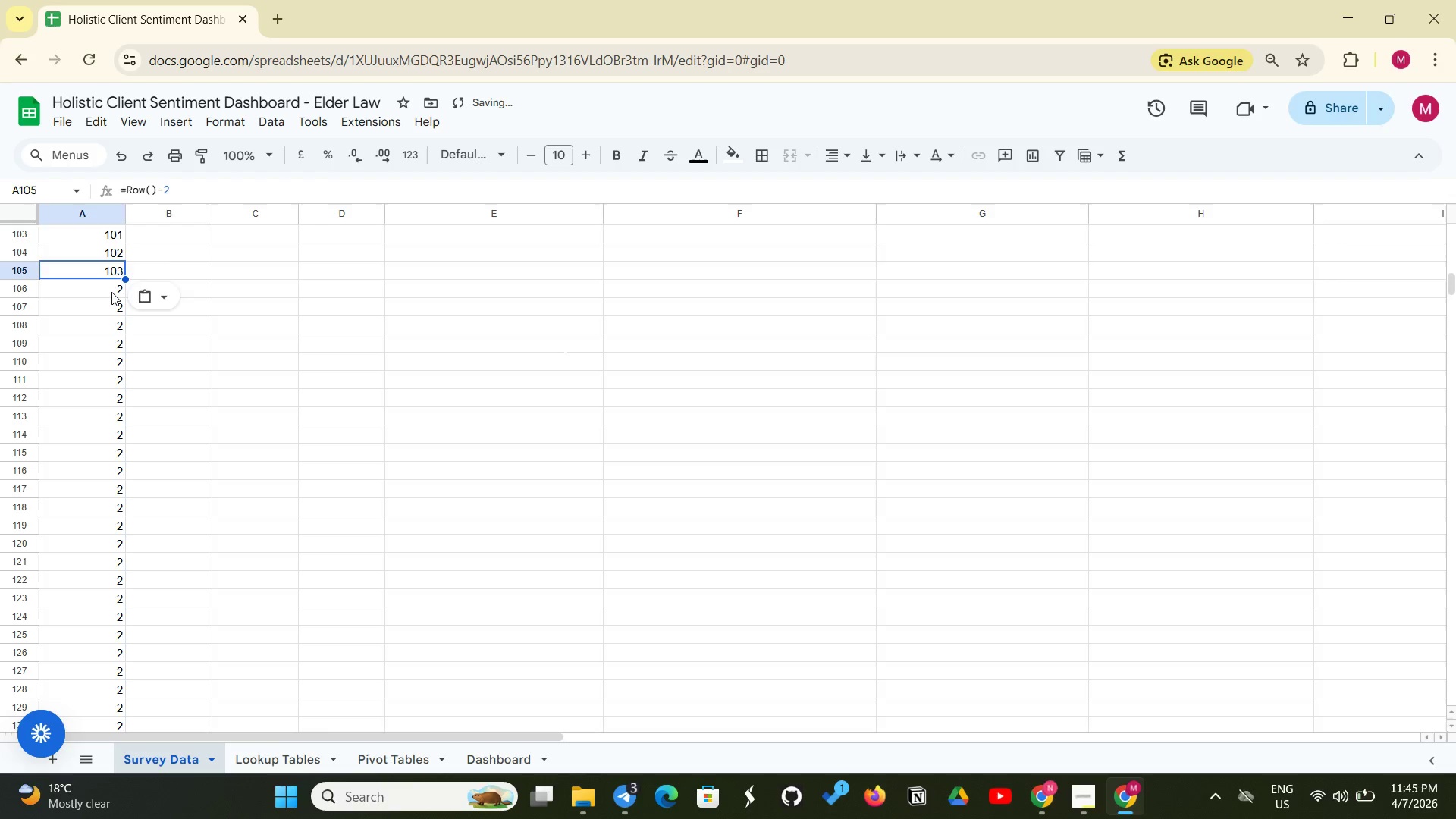 
left_click([111, 292])
 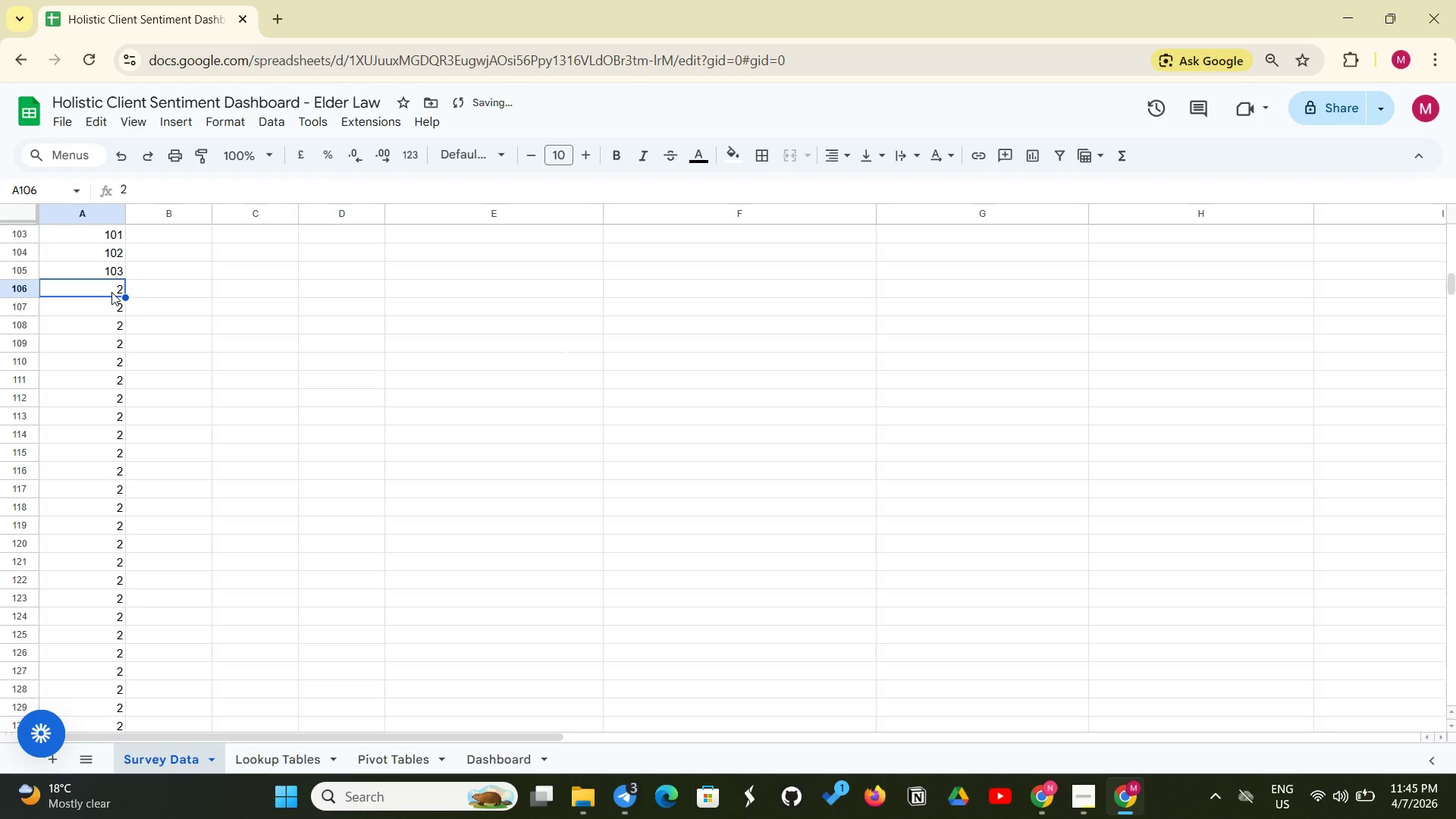 
key(Control+V)
 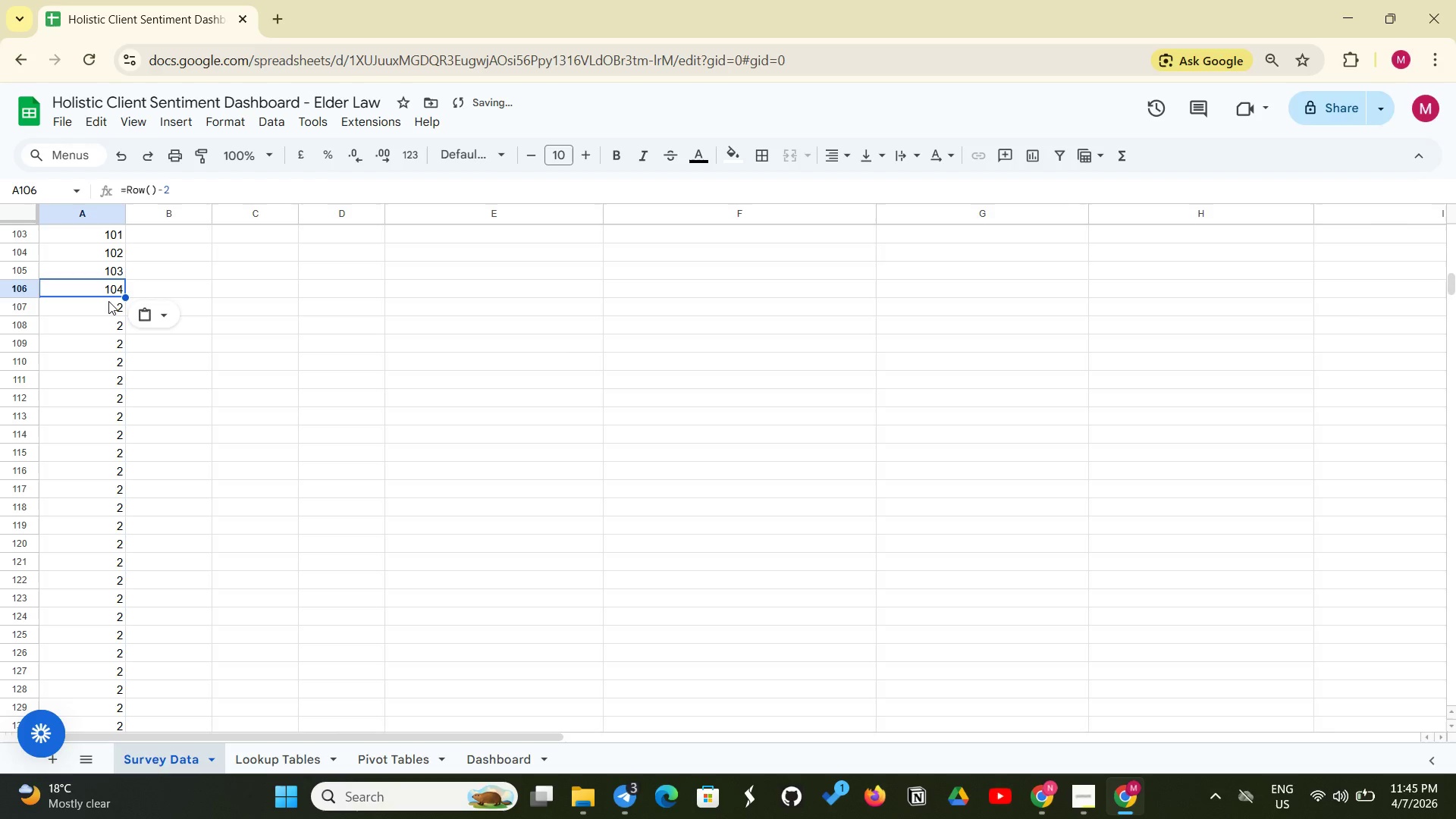 
left_click([108, 301])
 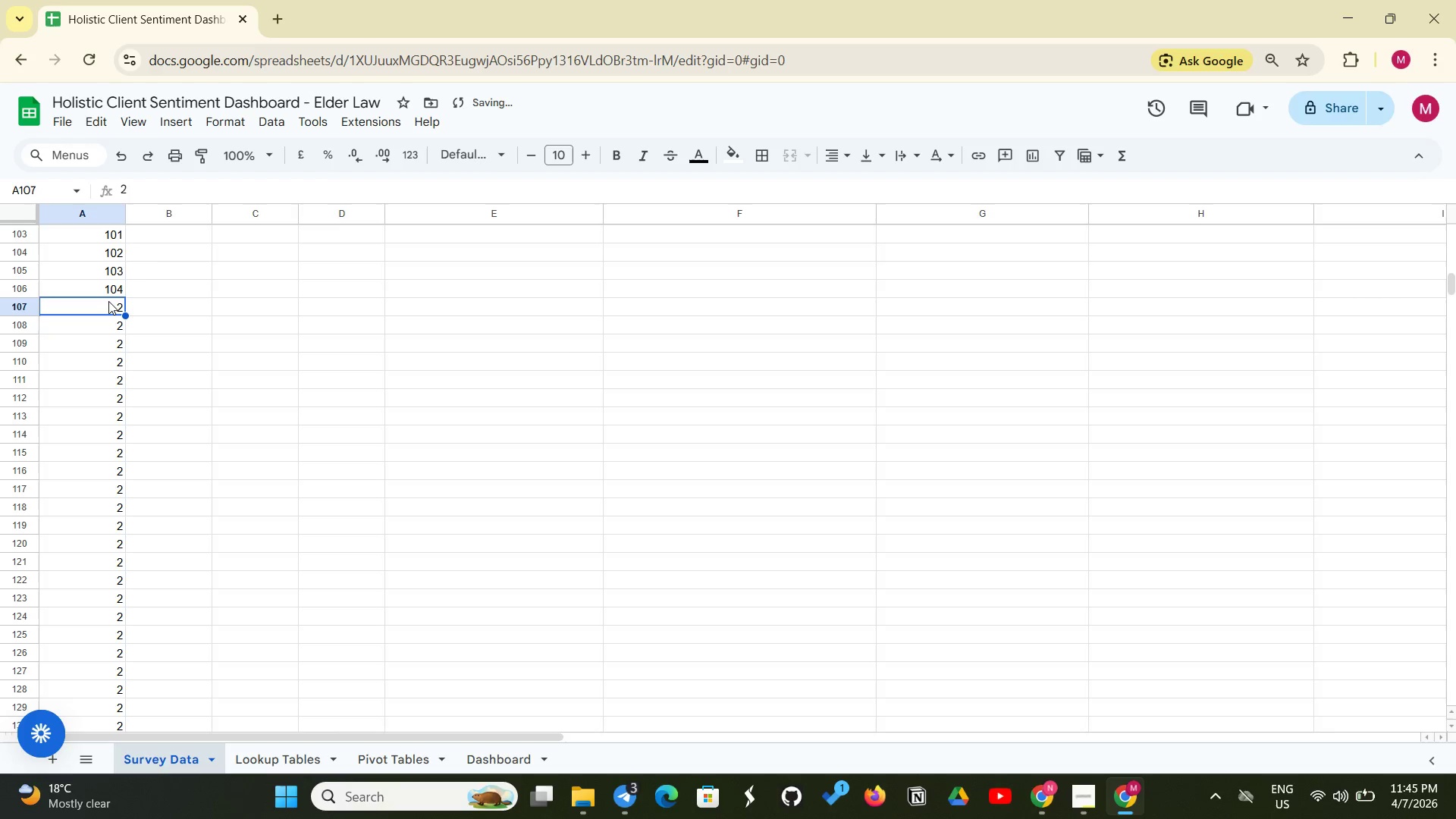 
key(Control+V)
 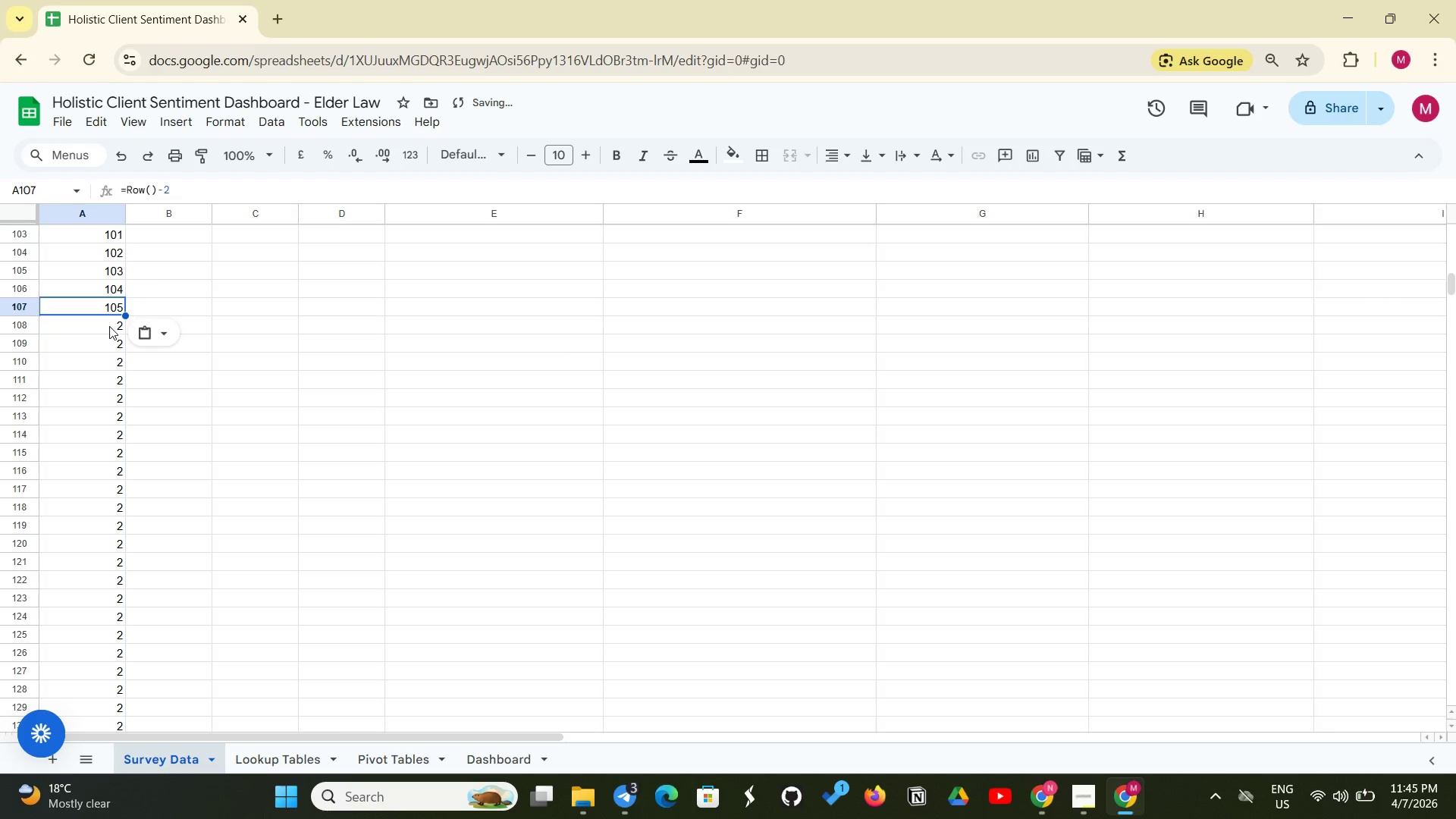 
left_click([109, 326])
 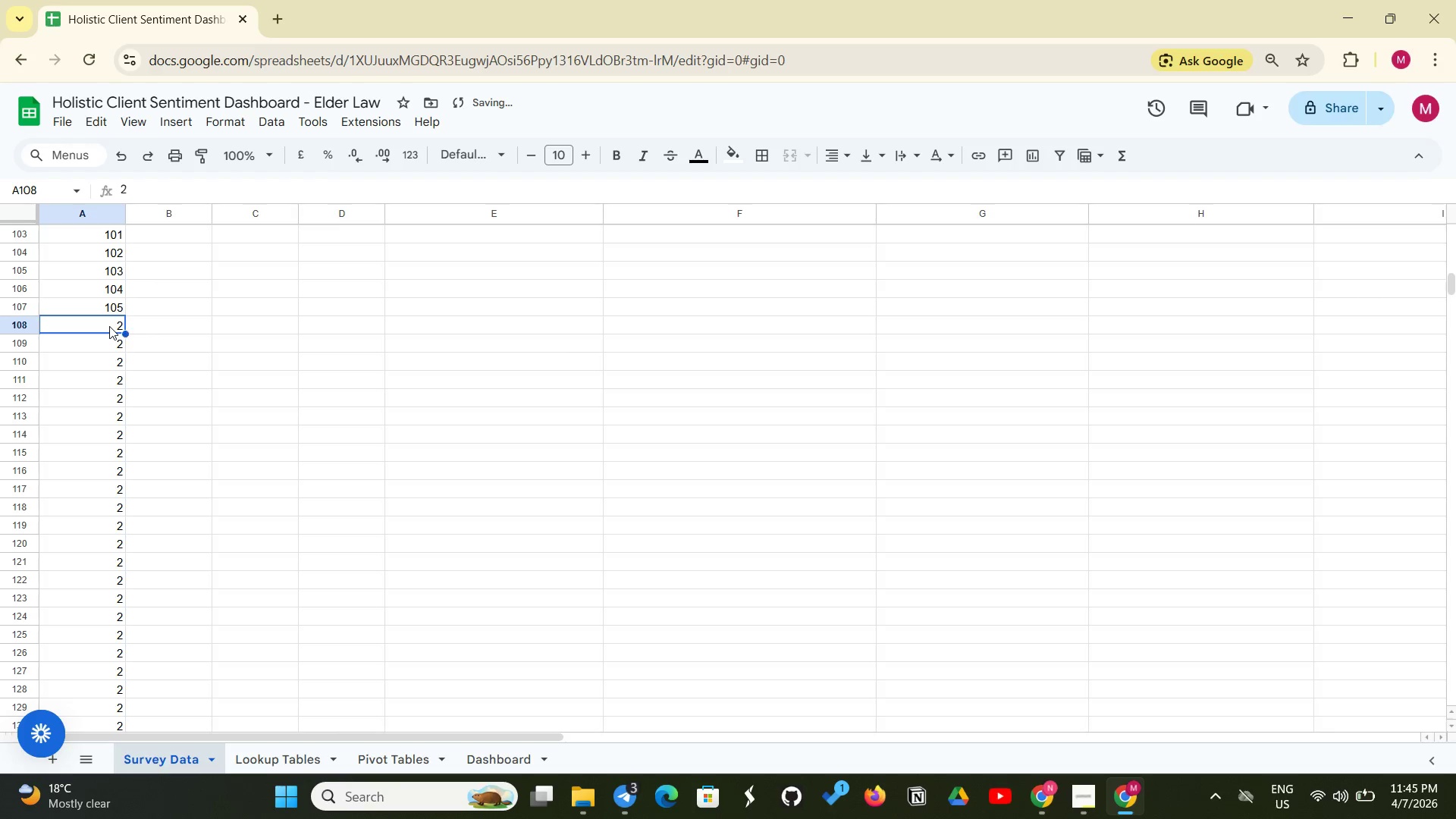 
key(Control+V)
 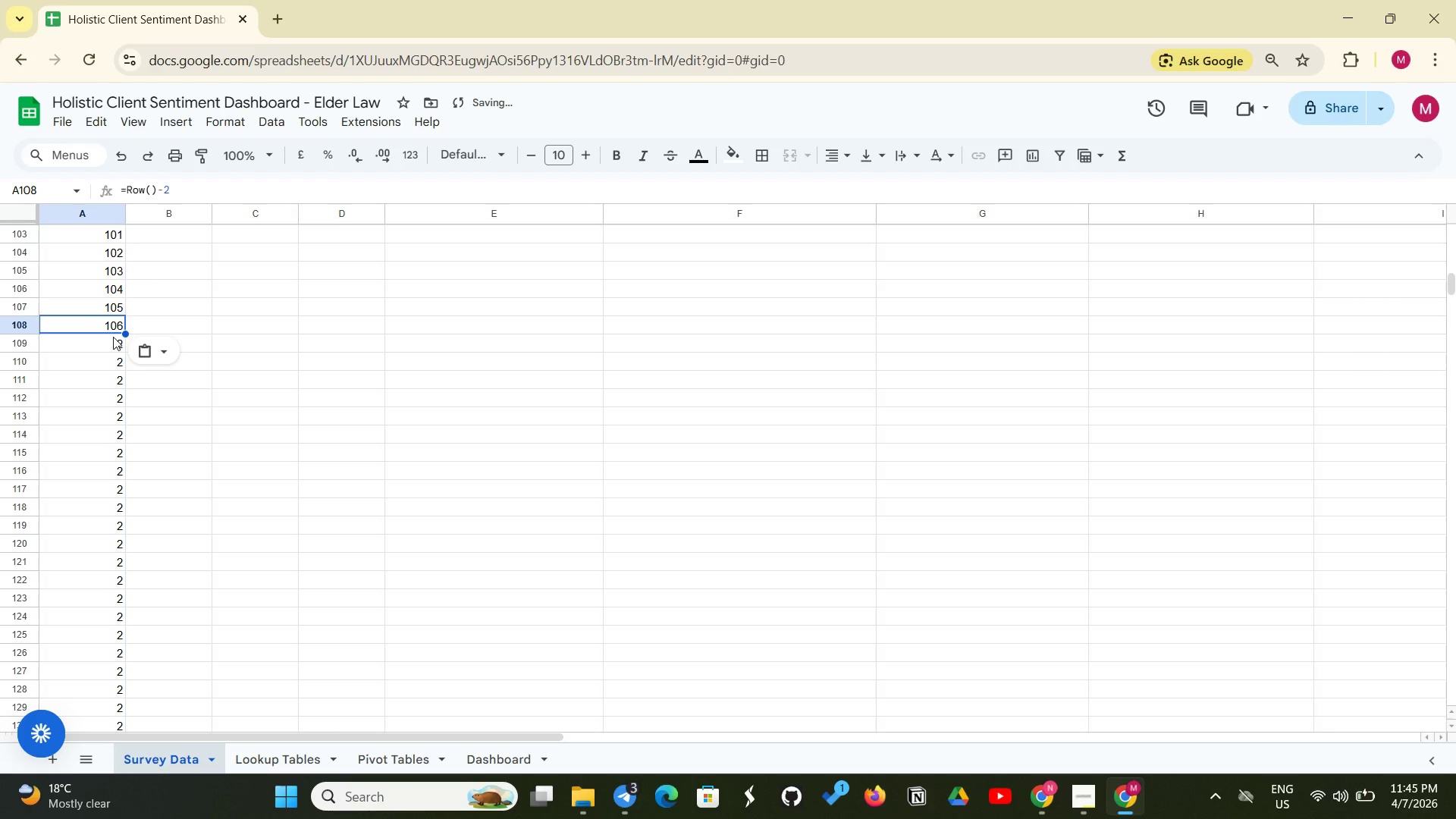 
left_click([113, 337])
 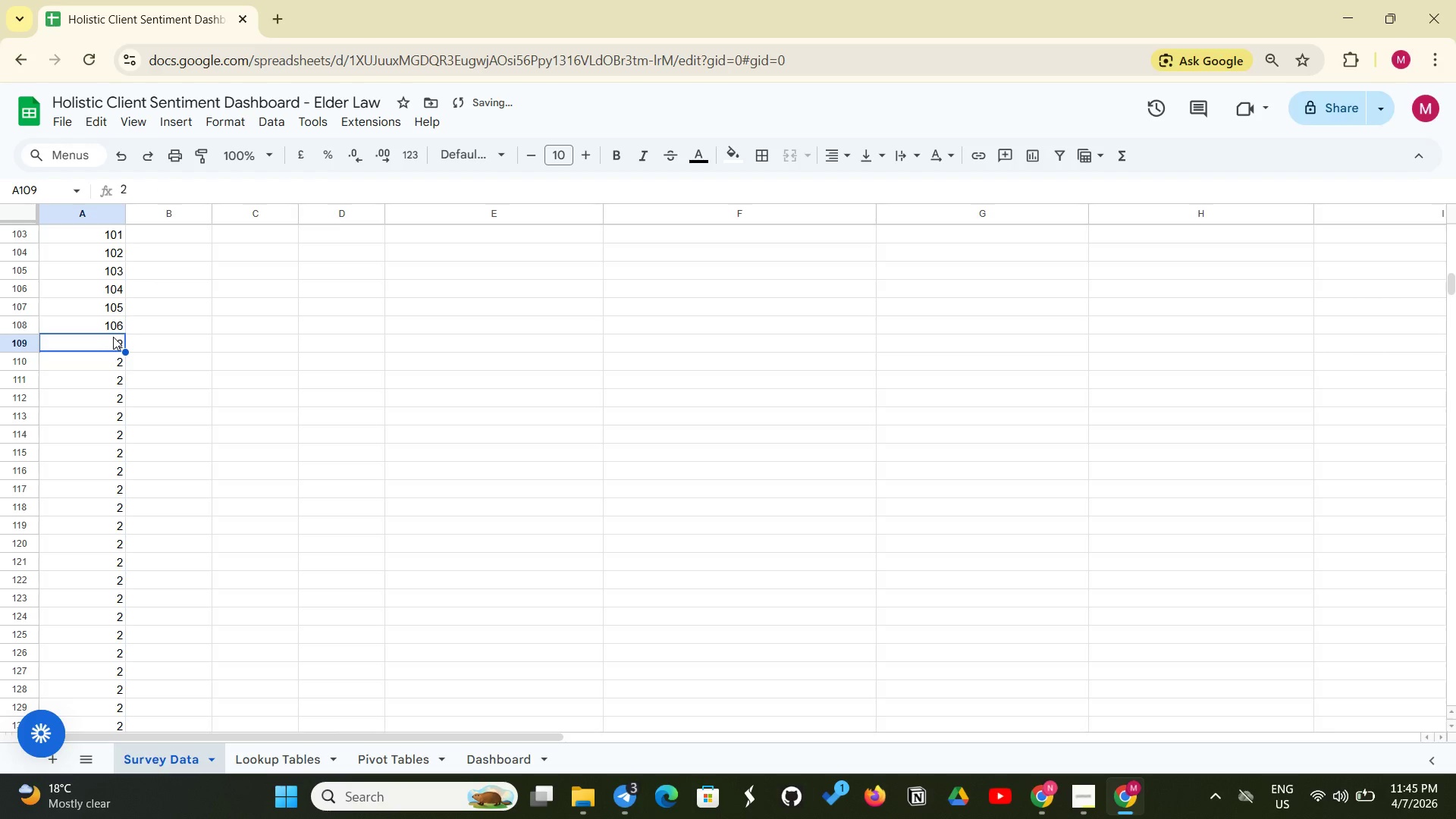 
key(Control+V)
 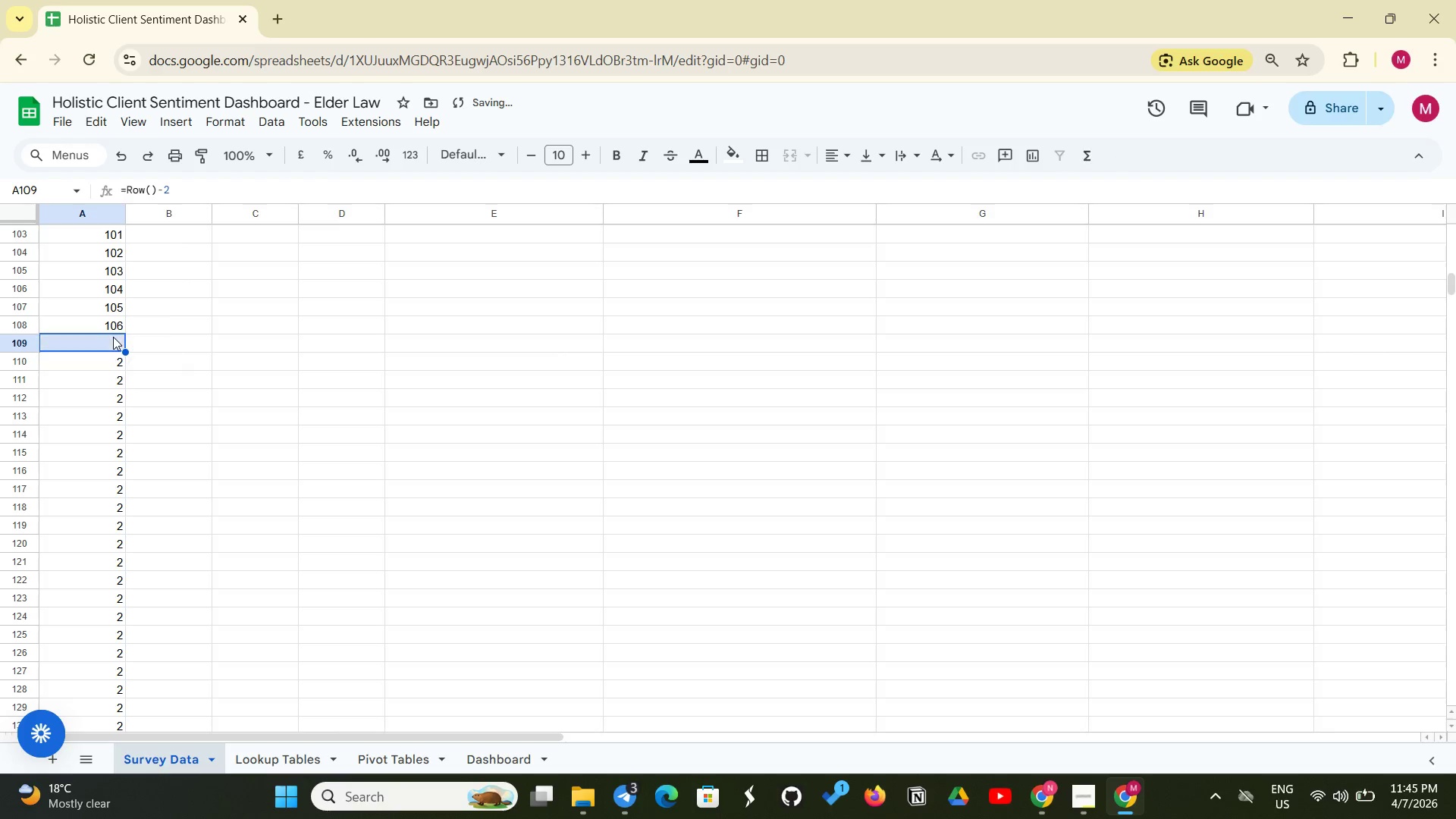 
left_click([113, 337])
 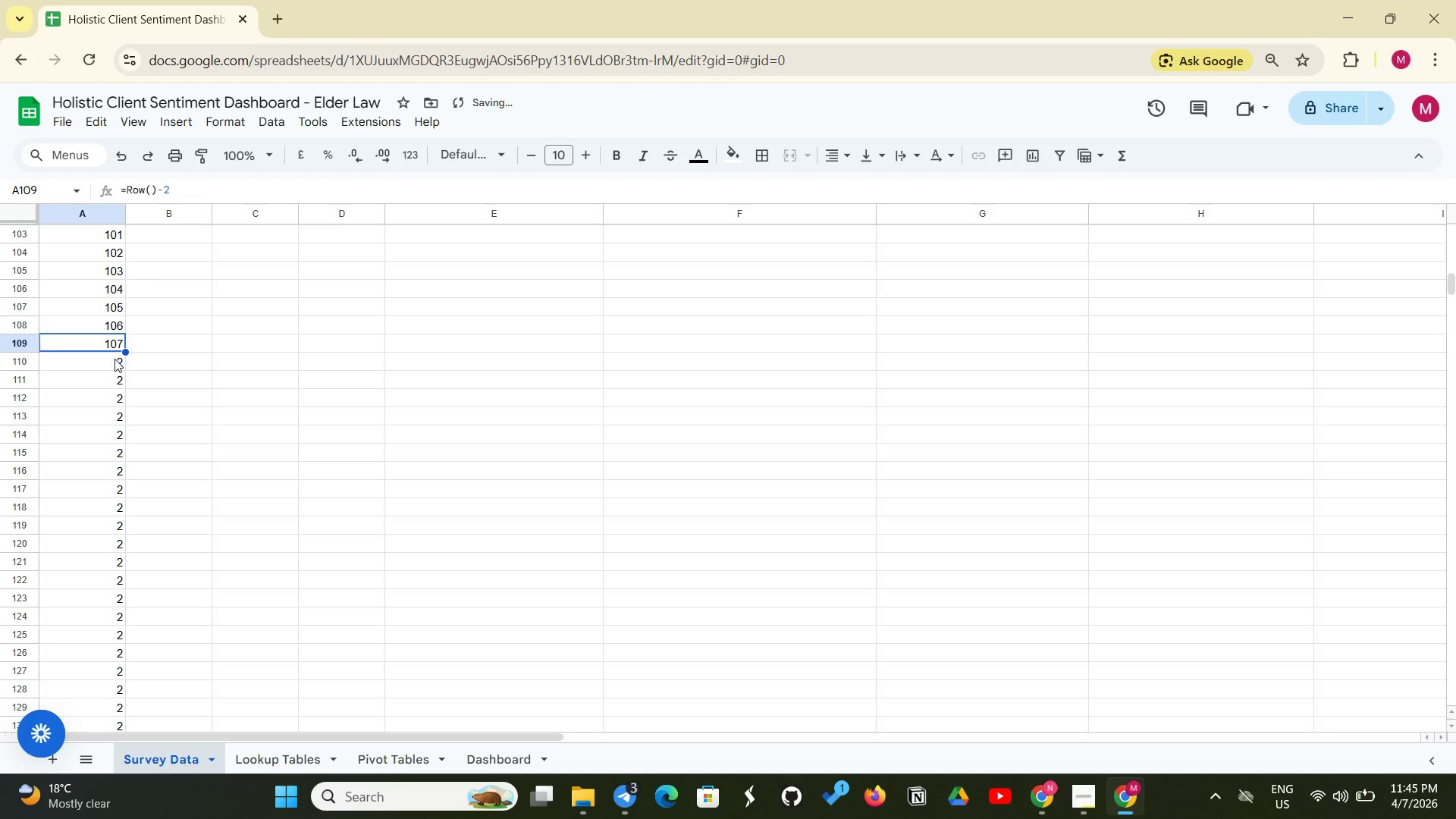 
left_click([115, 359])
 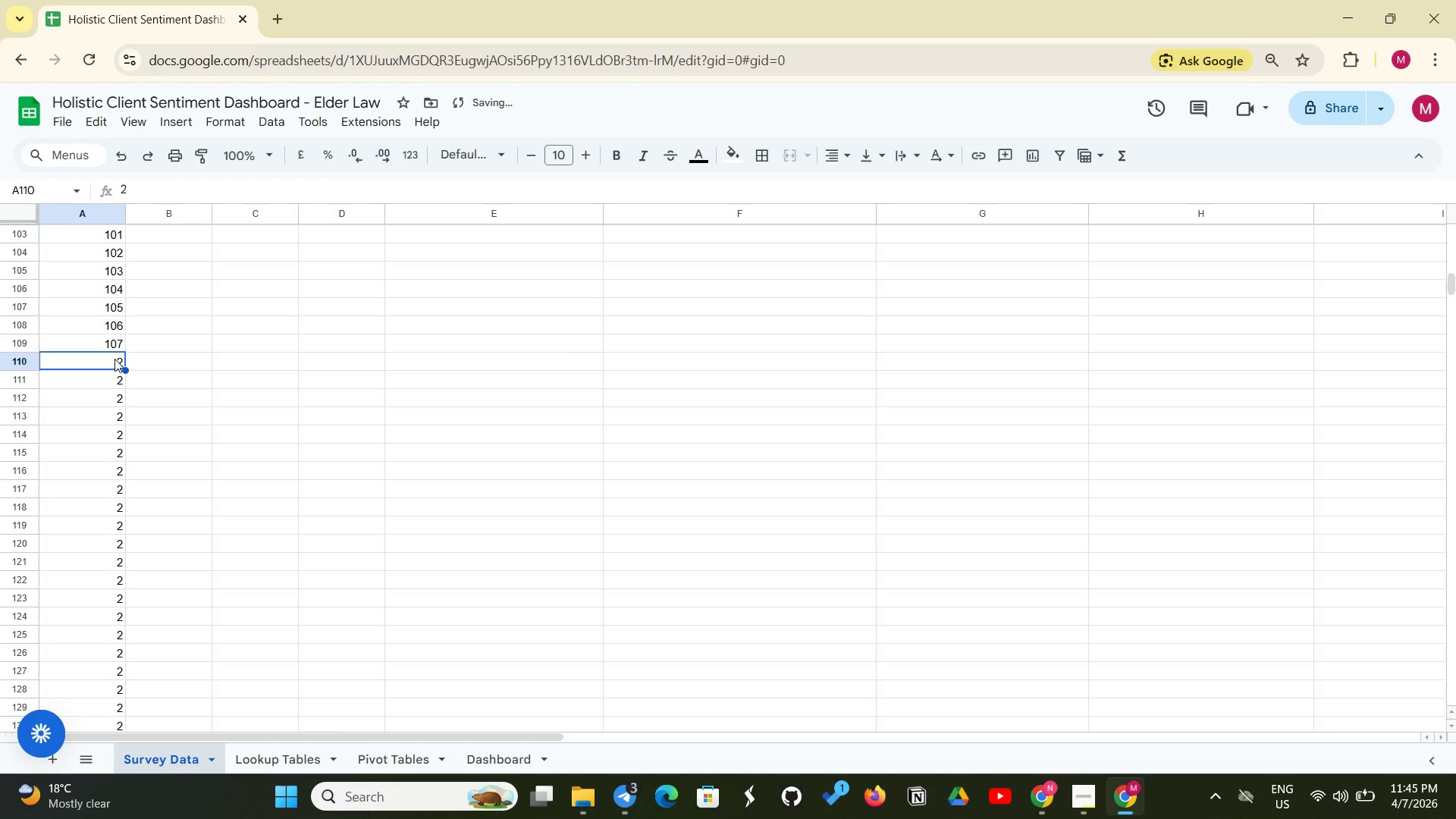 
key(Control+V)
 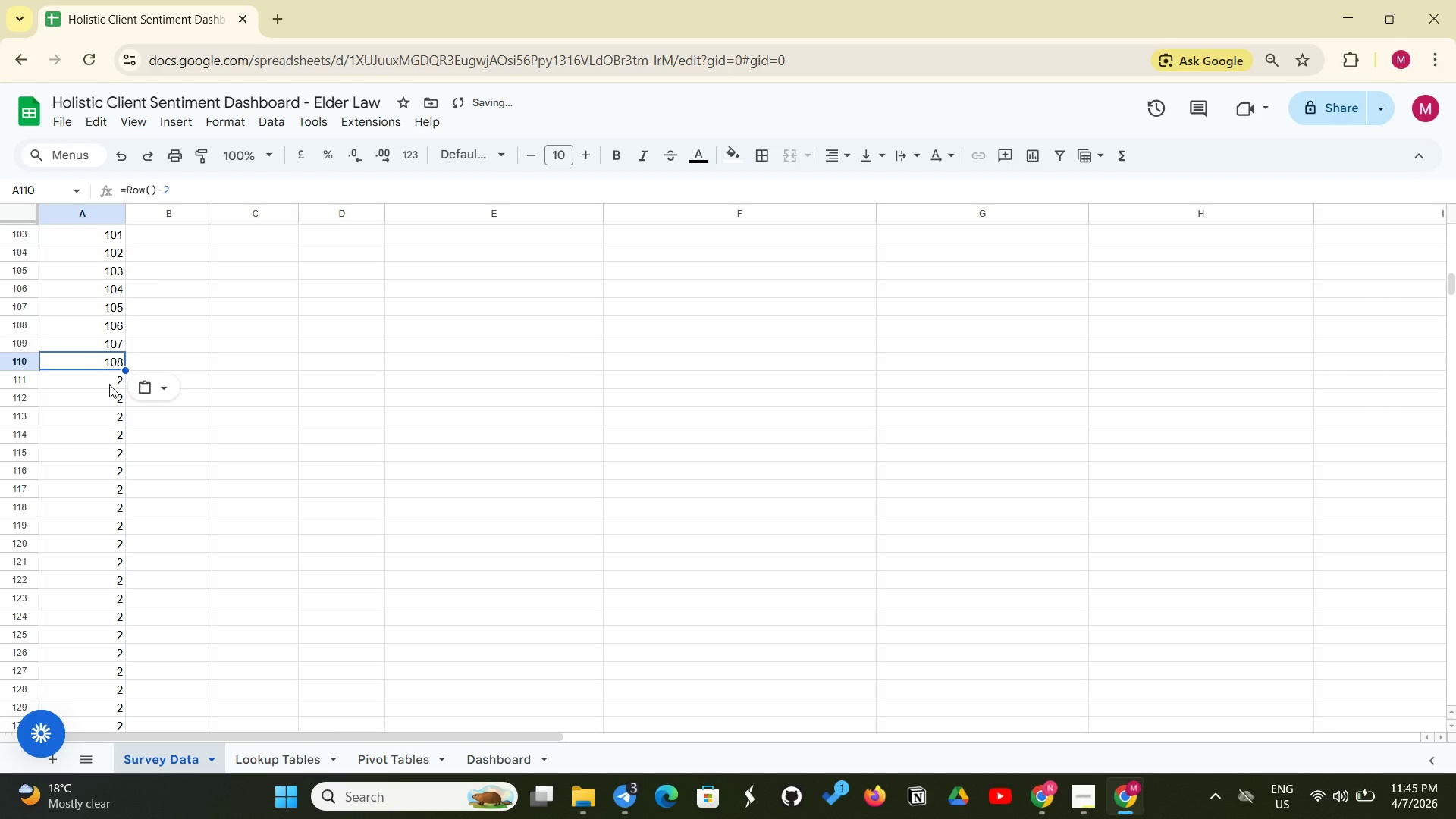 
left_click([109, 384])
 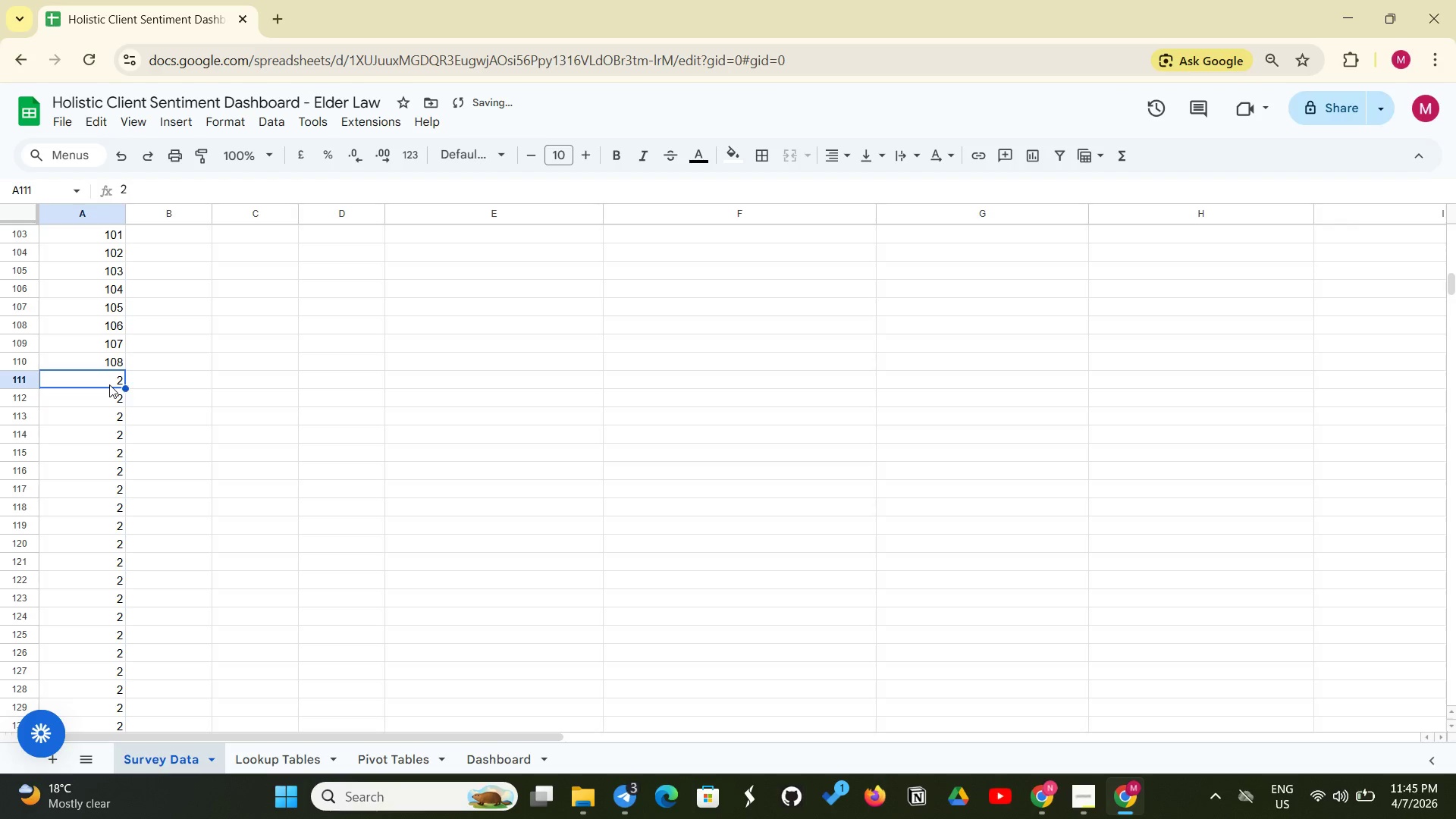 
key(Control+V)
 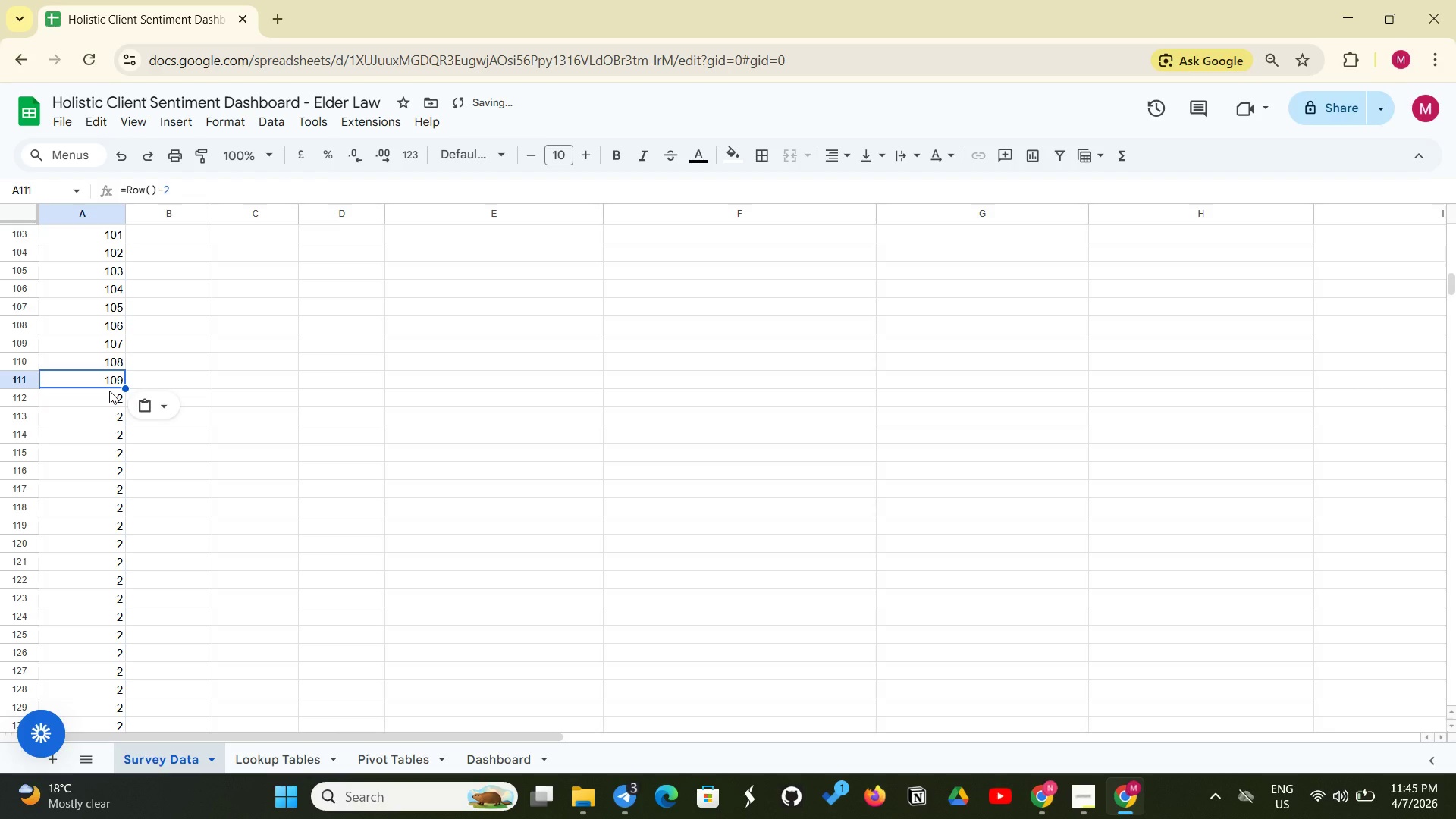 
left_click([109, 391])
 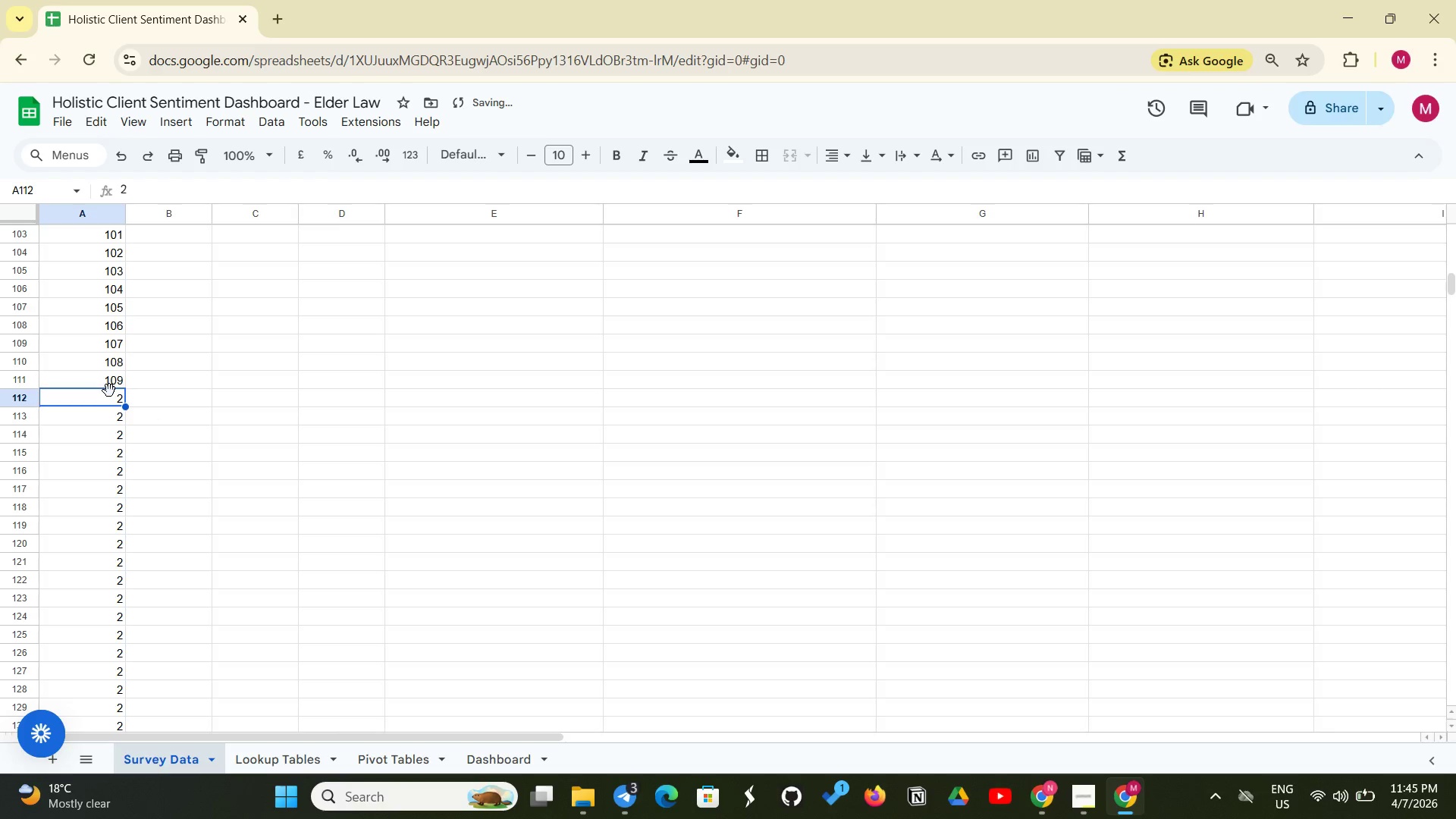 
key(Control+V)
 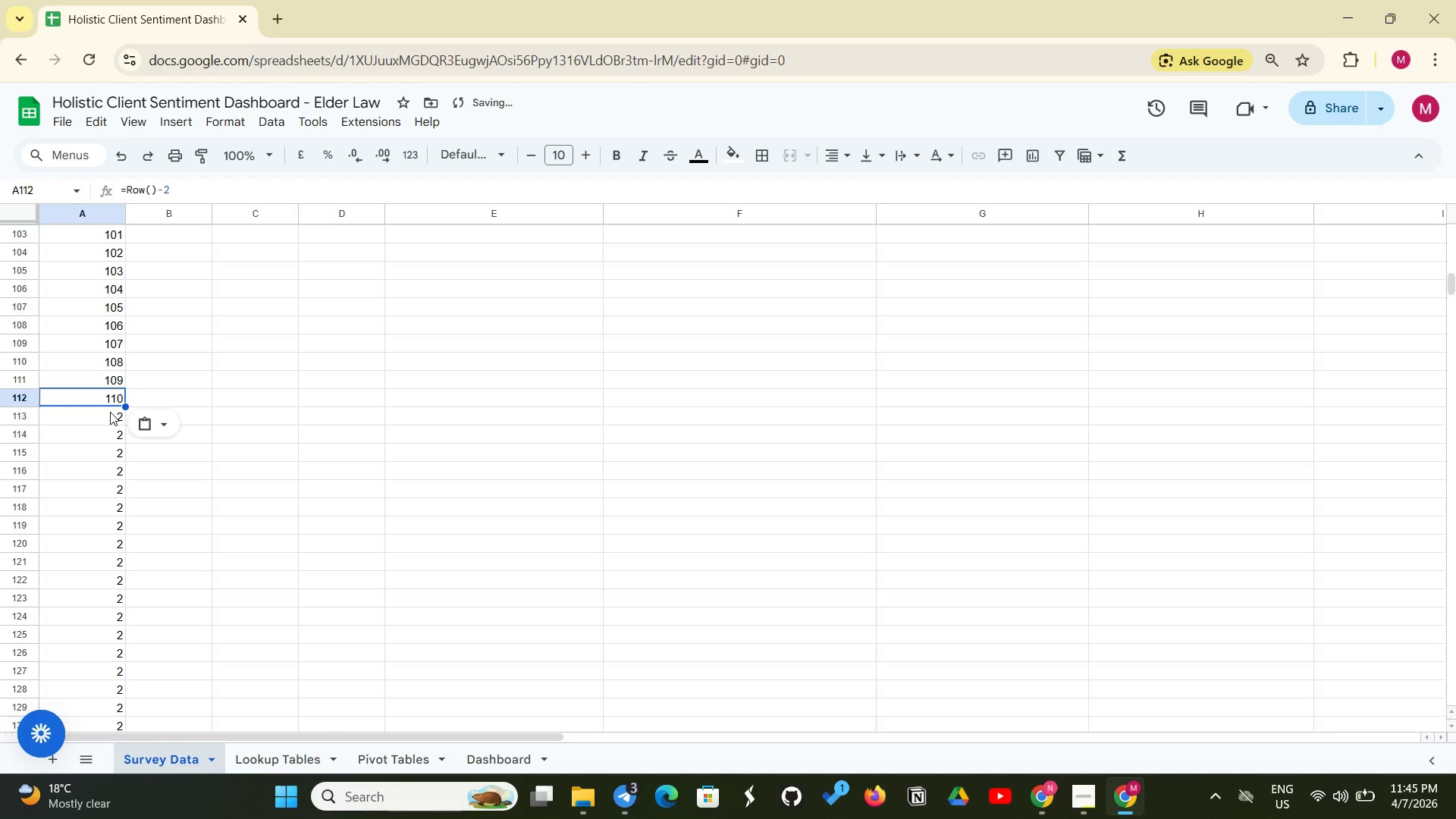 
left_click([110, 412])
 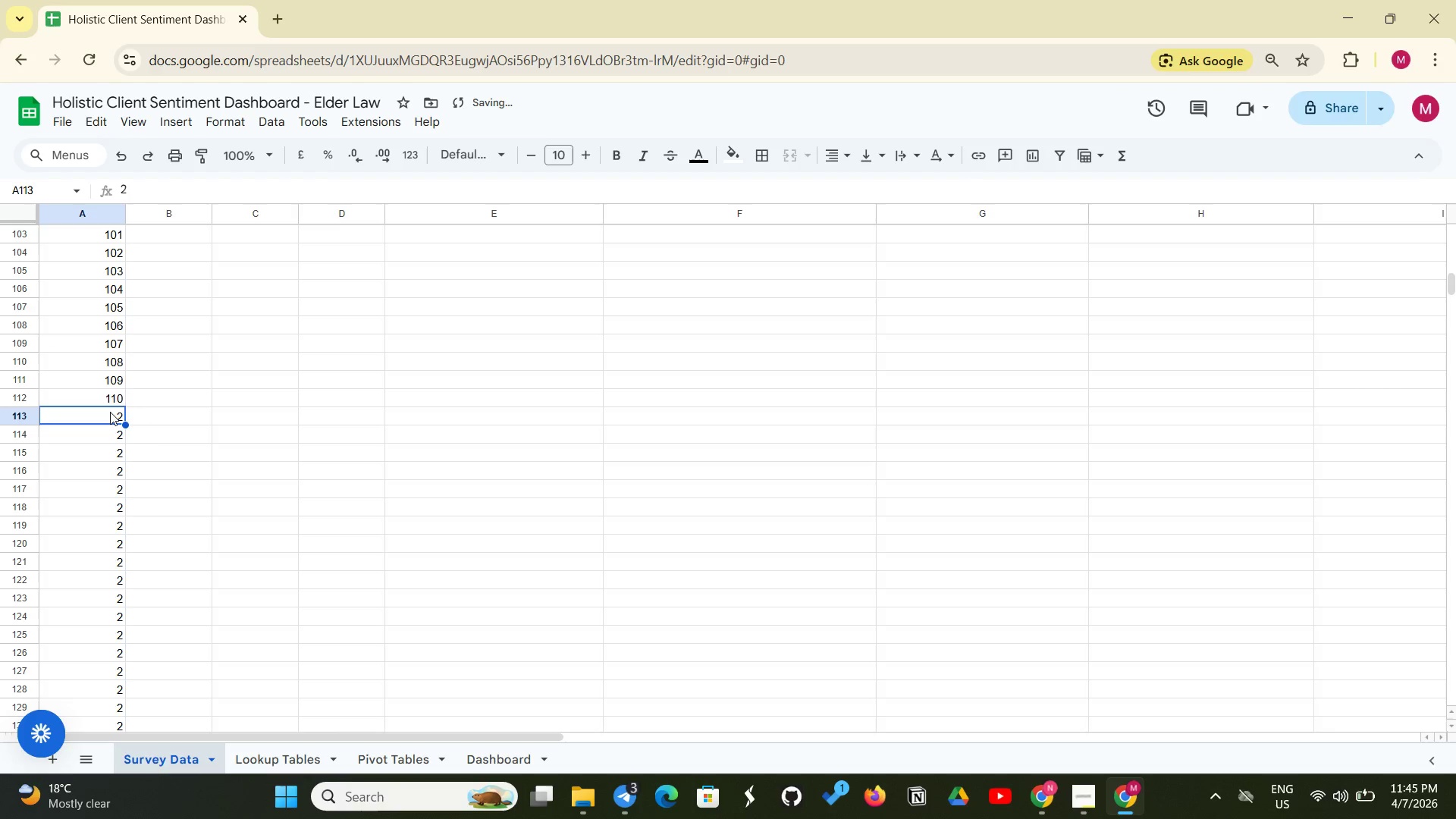 
key(Control+V)
 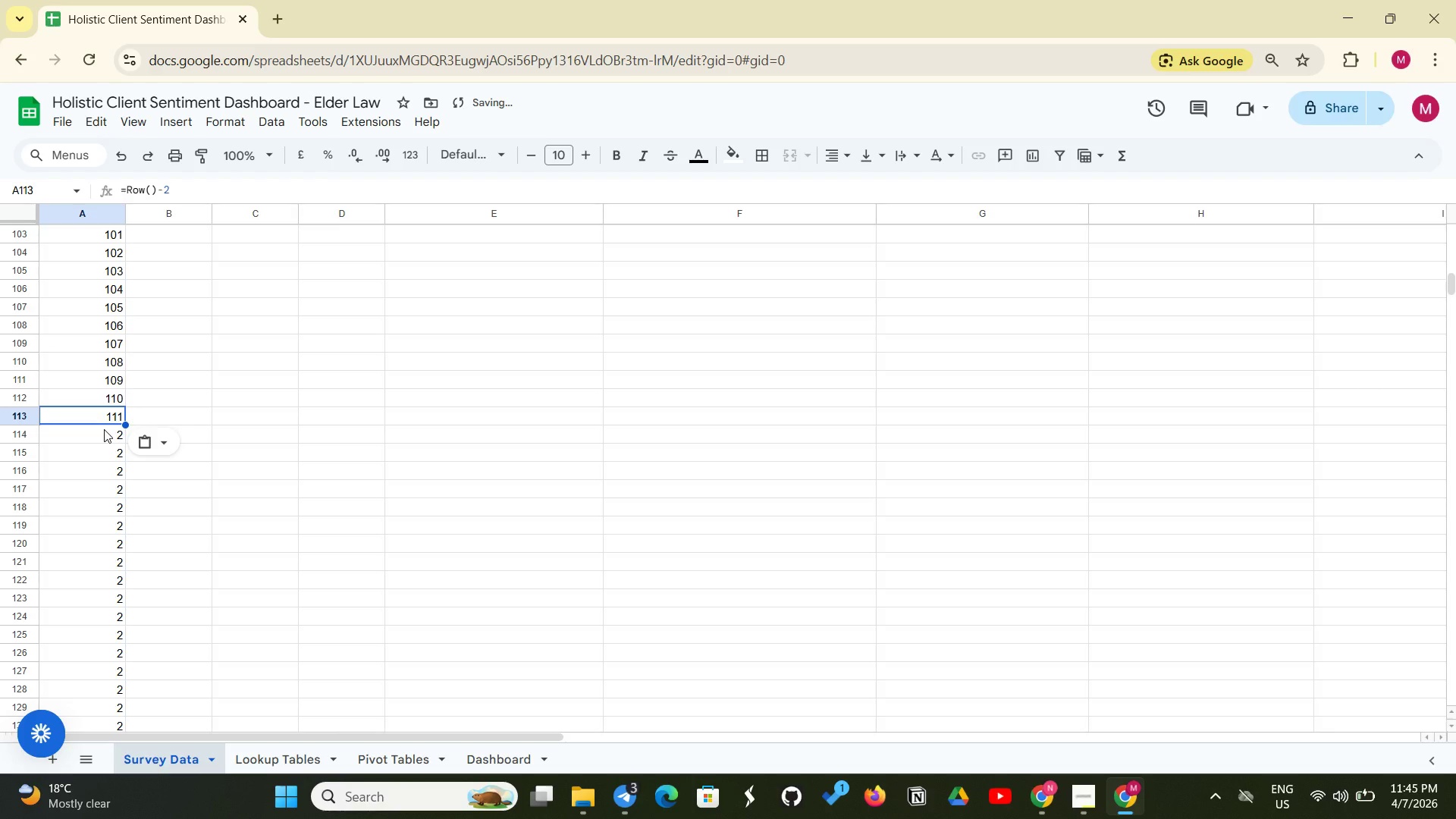 
left_click([104, 429])
 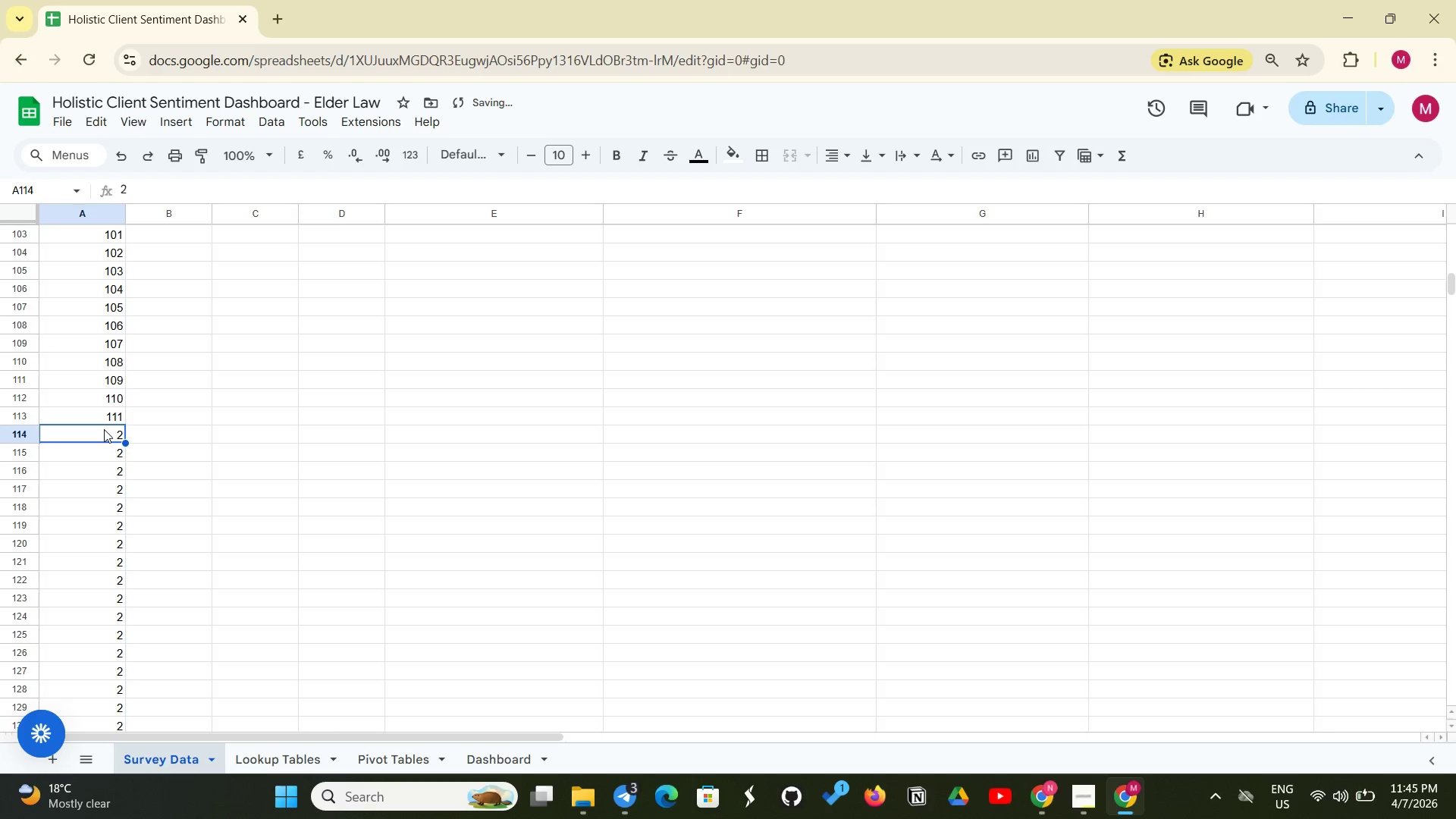 
key(Control+V)
 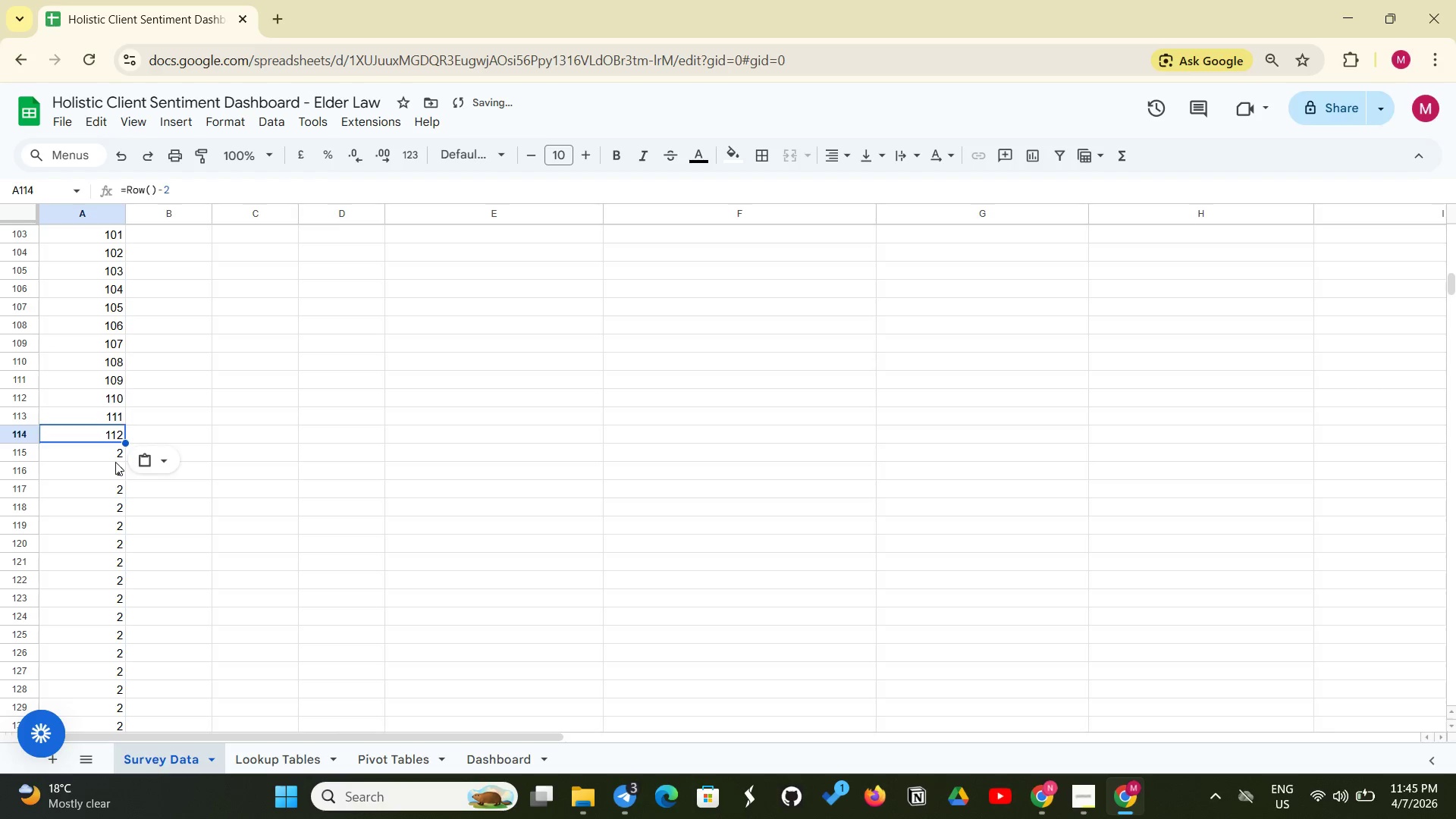 
left_click([115, 462])
 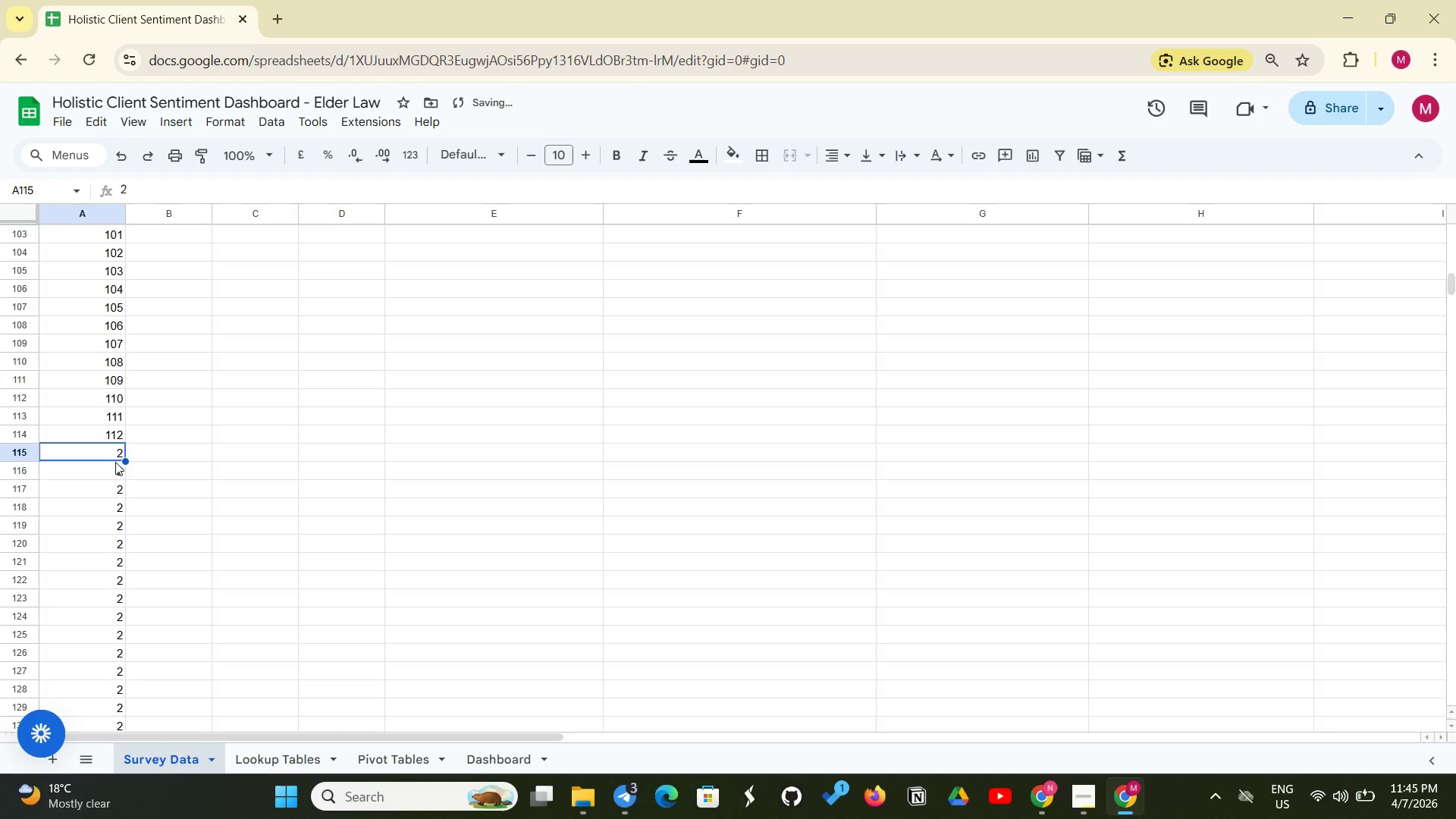 
key(Control+V)
 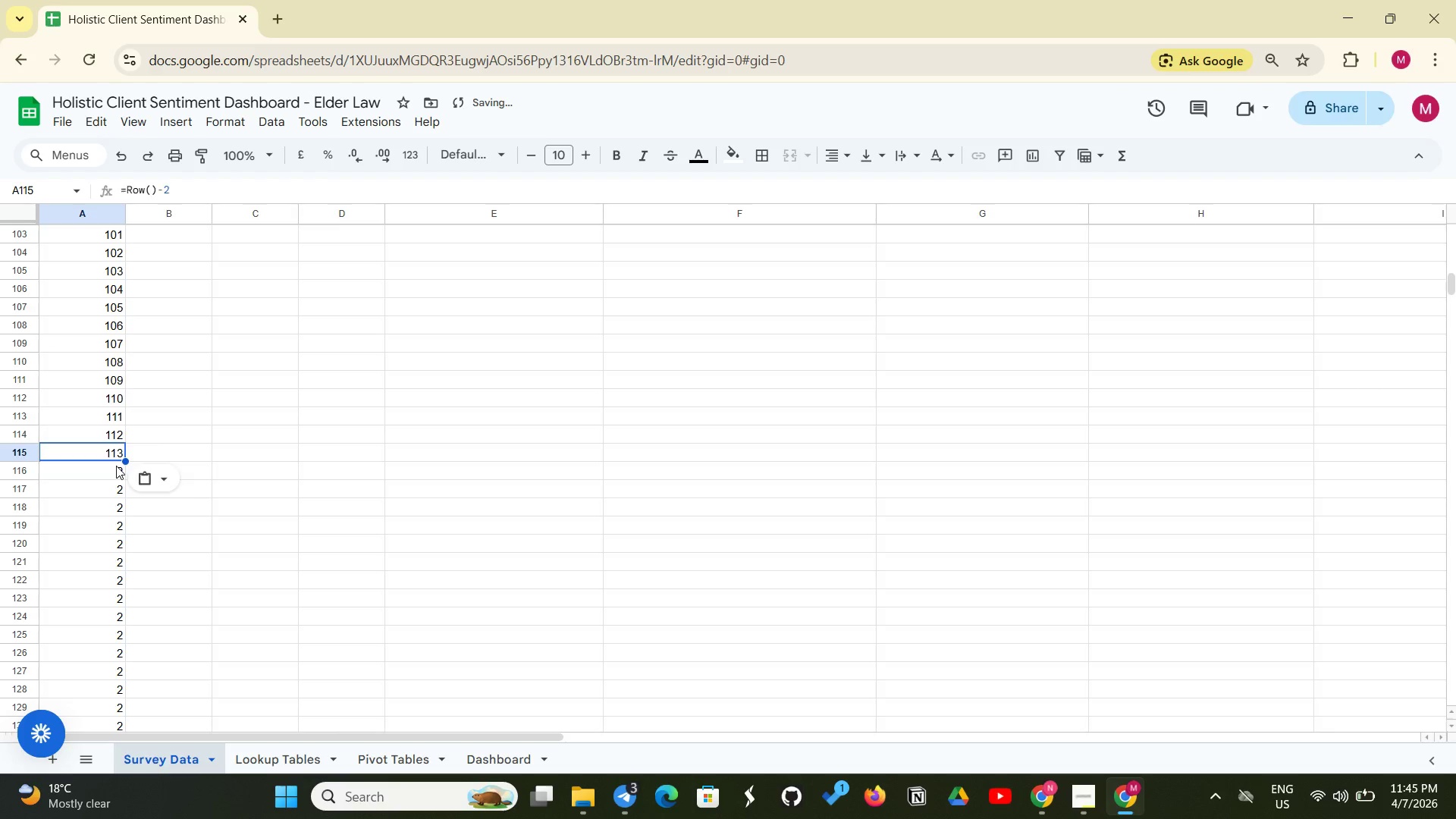 
left_click([116, 466])
 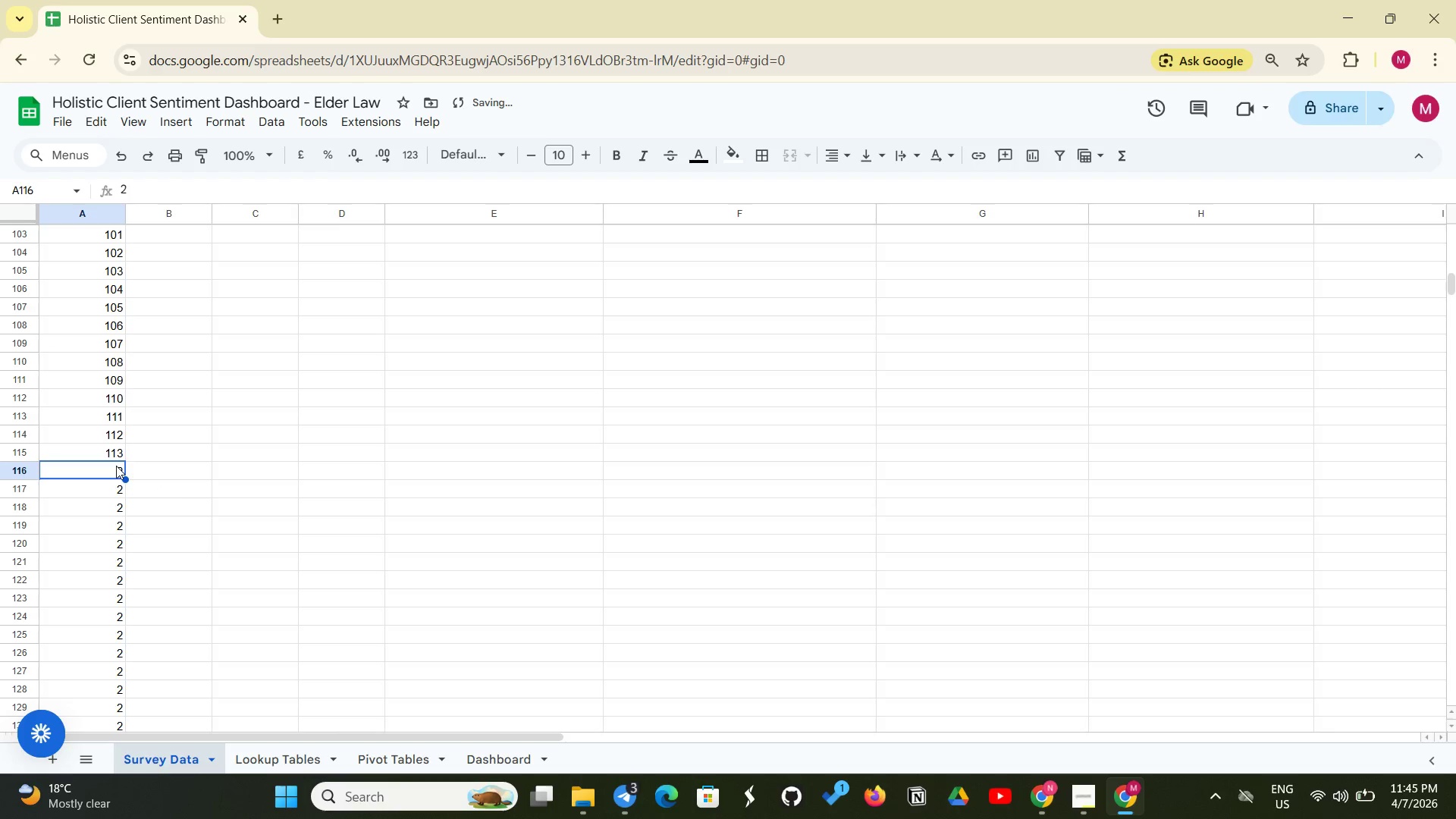 
key(Control+ControlLeft)
 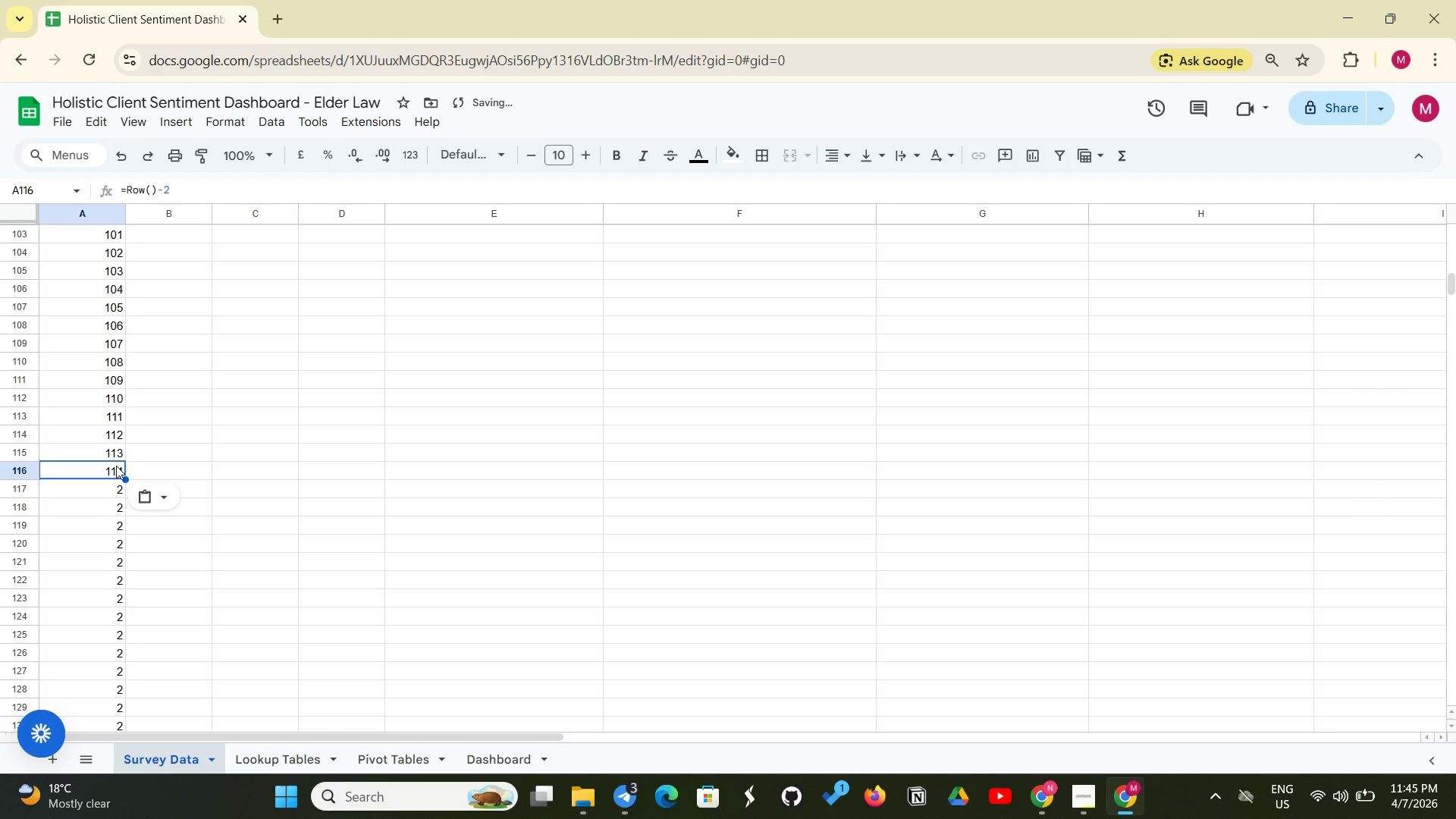 
key(Control+V)
 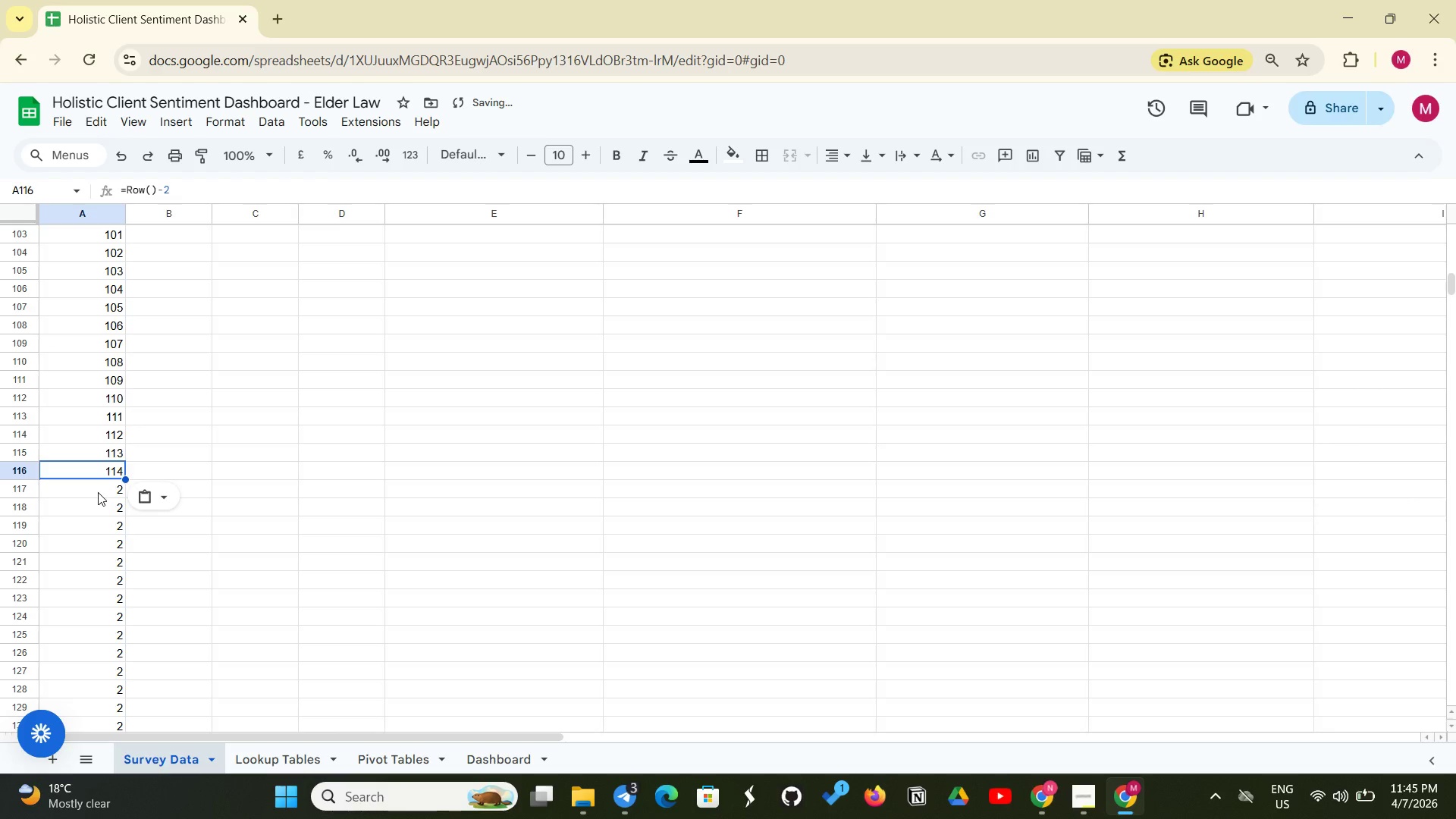 
left_click([98, 492])
 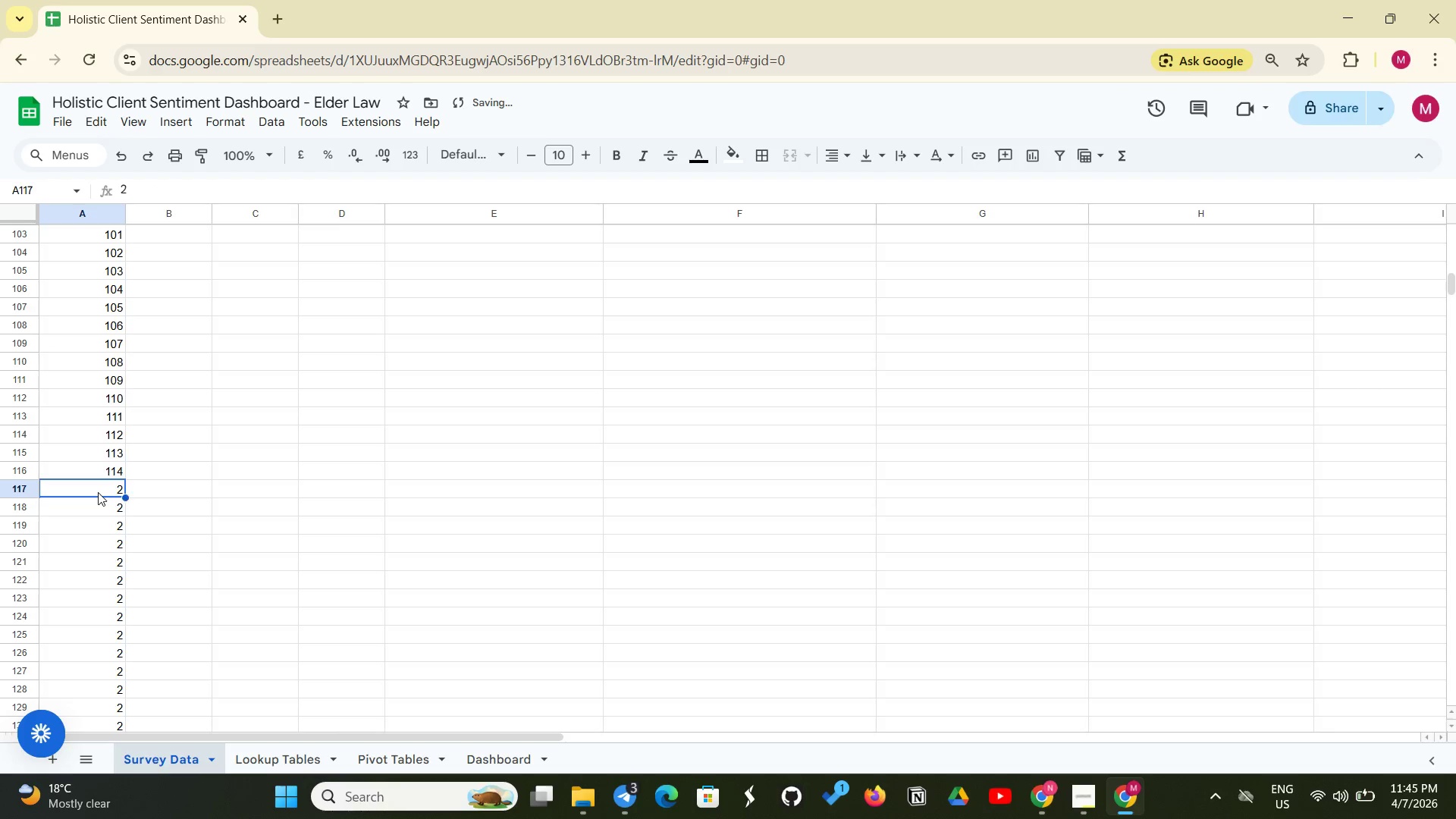 
key(Control+ControlLeft)
 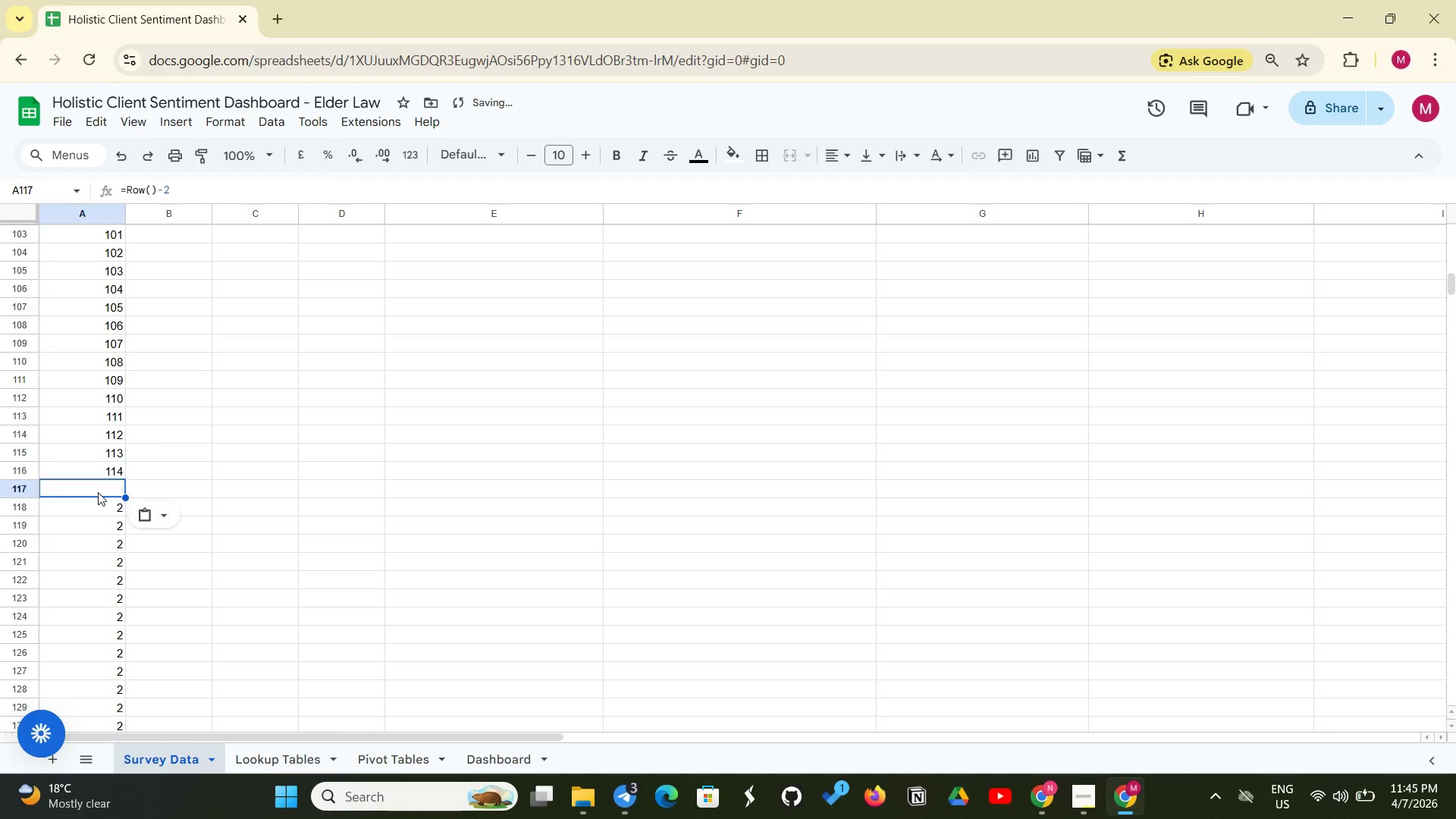 
key(Control+V)
 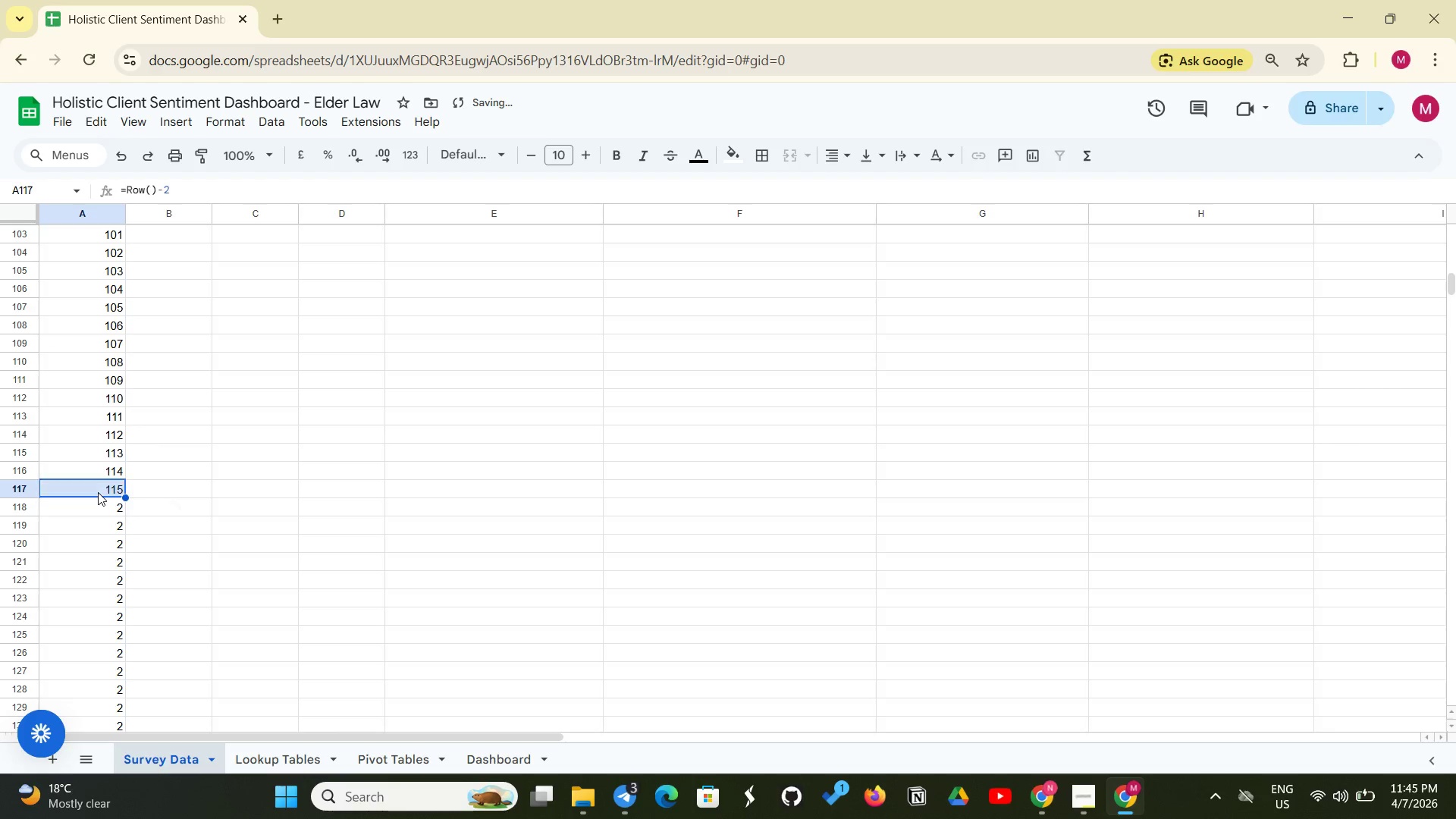 
double_click([98, 492])
 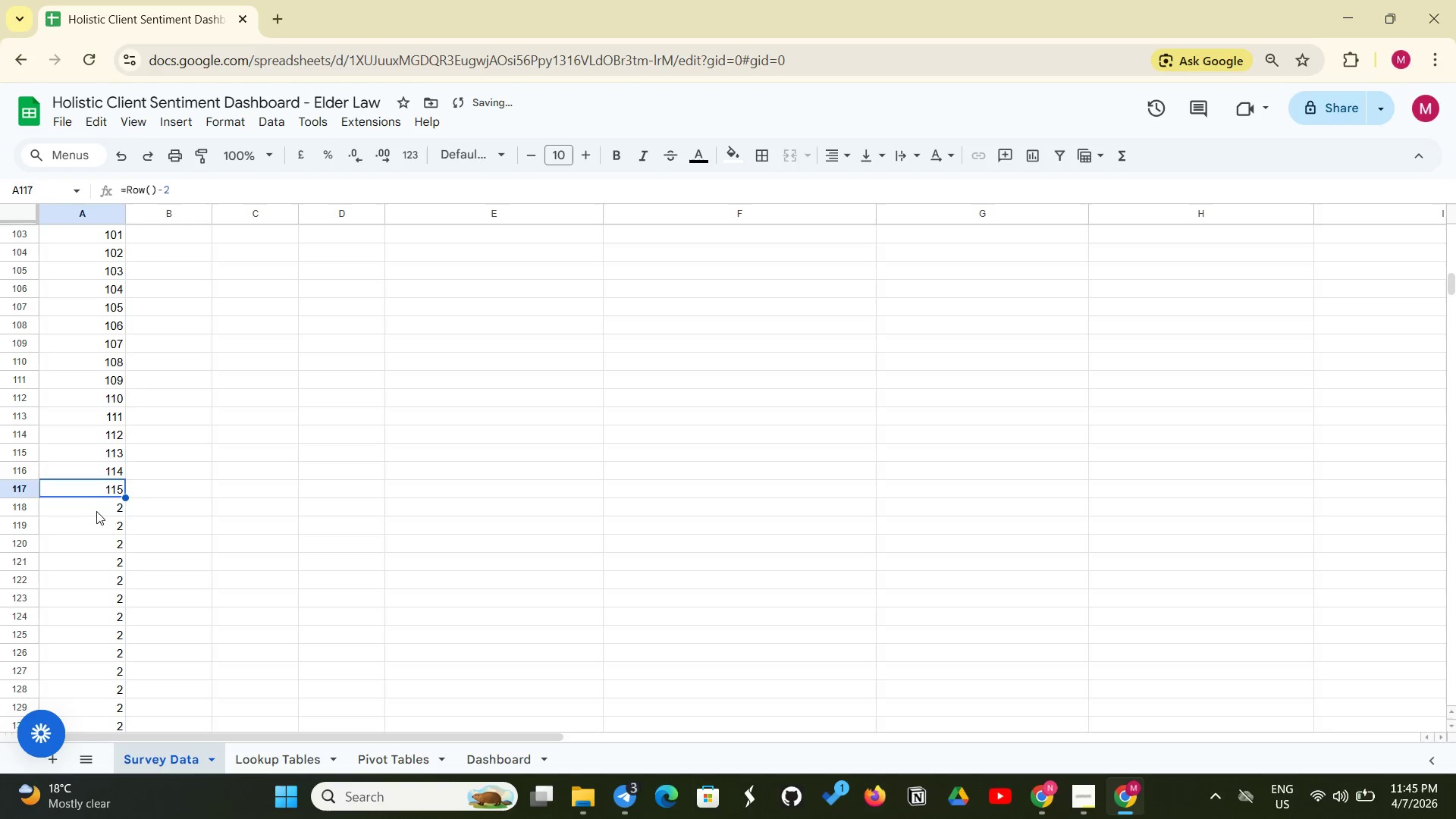 
left_click([96, 511])
 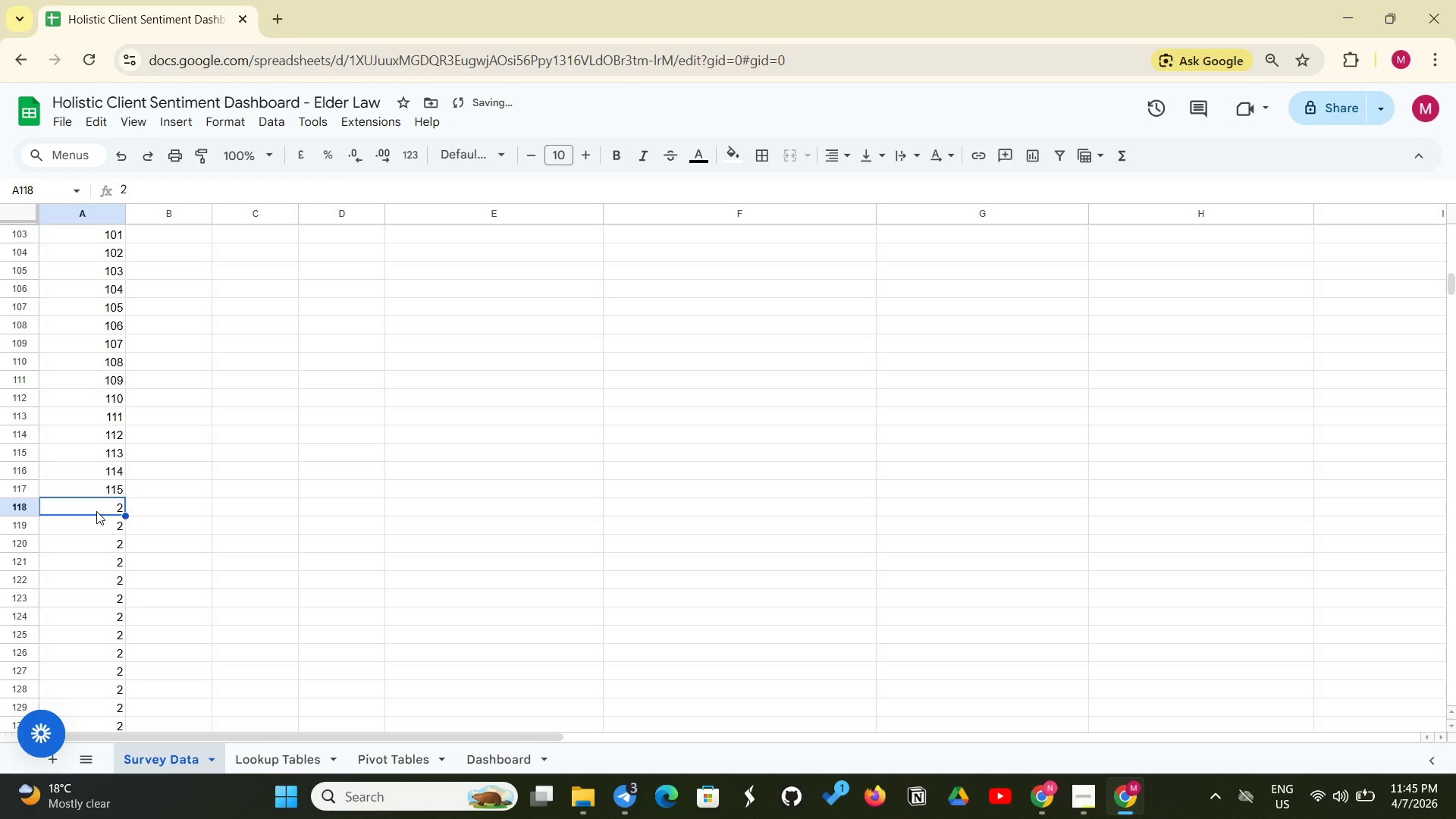 
hold_key(key=ControlLeft, duration=0.33)
double_click([96, 511])
 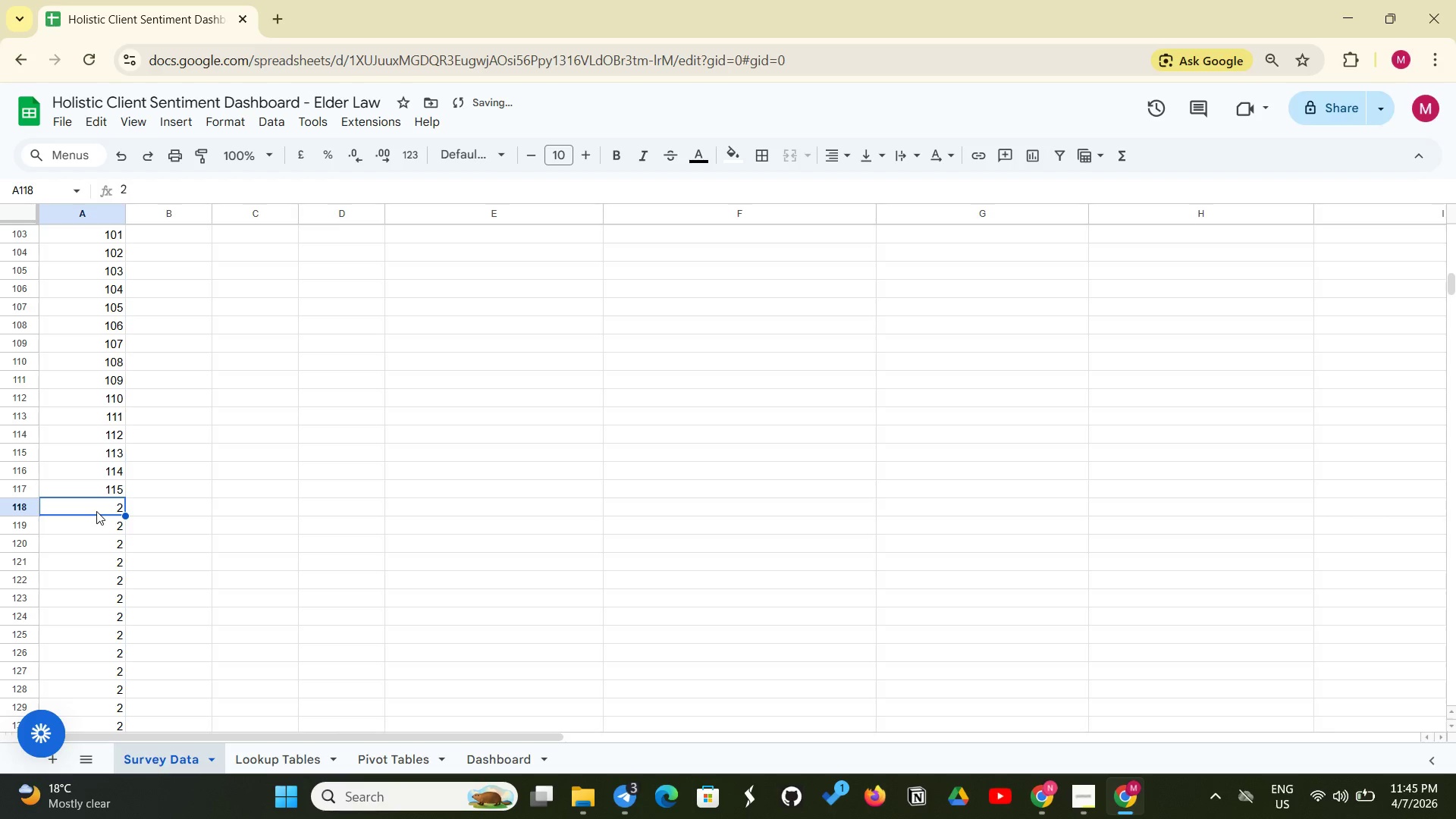 
key(Control+ControlLeft)
 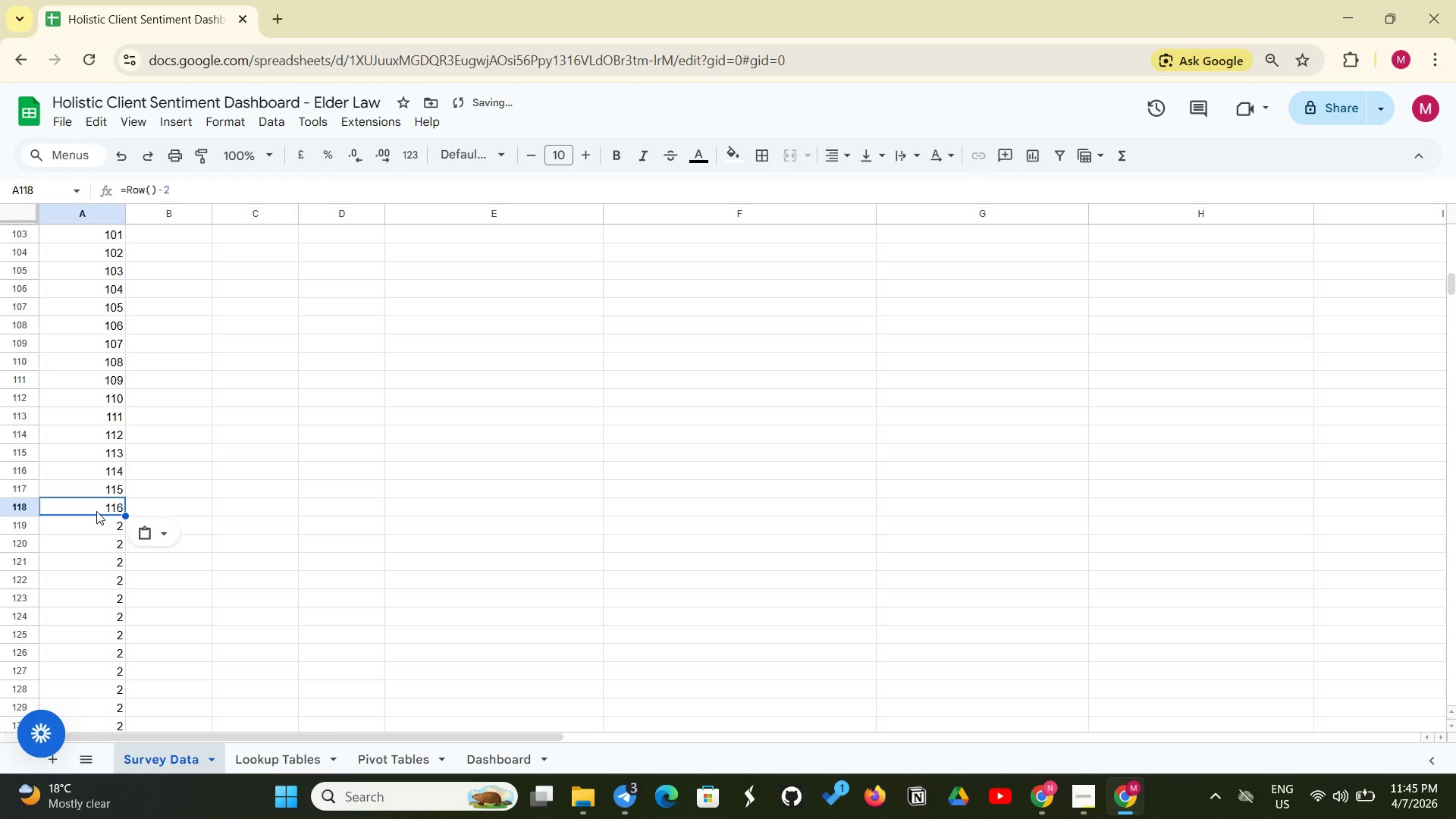 
key(Control+V)
 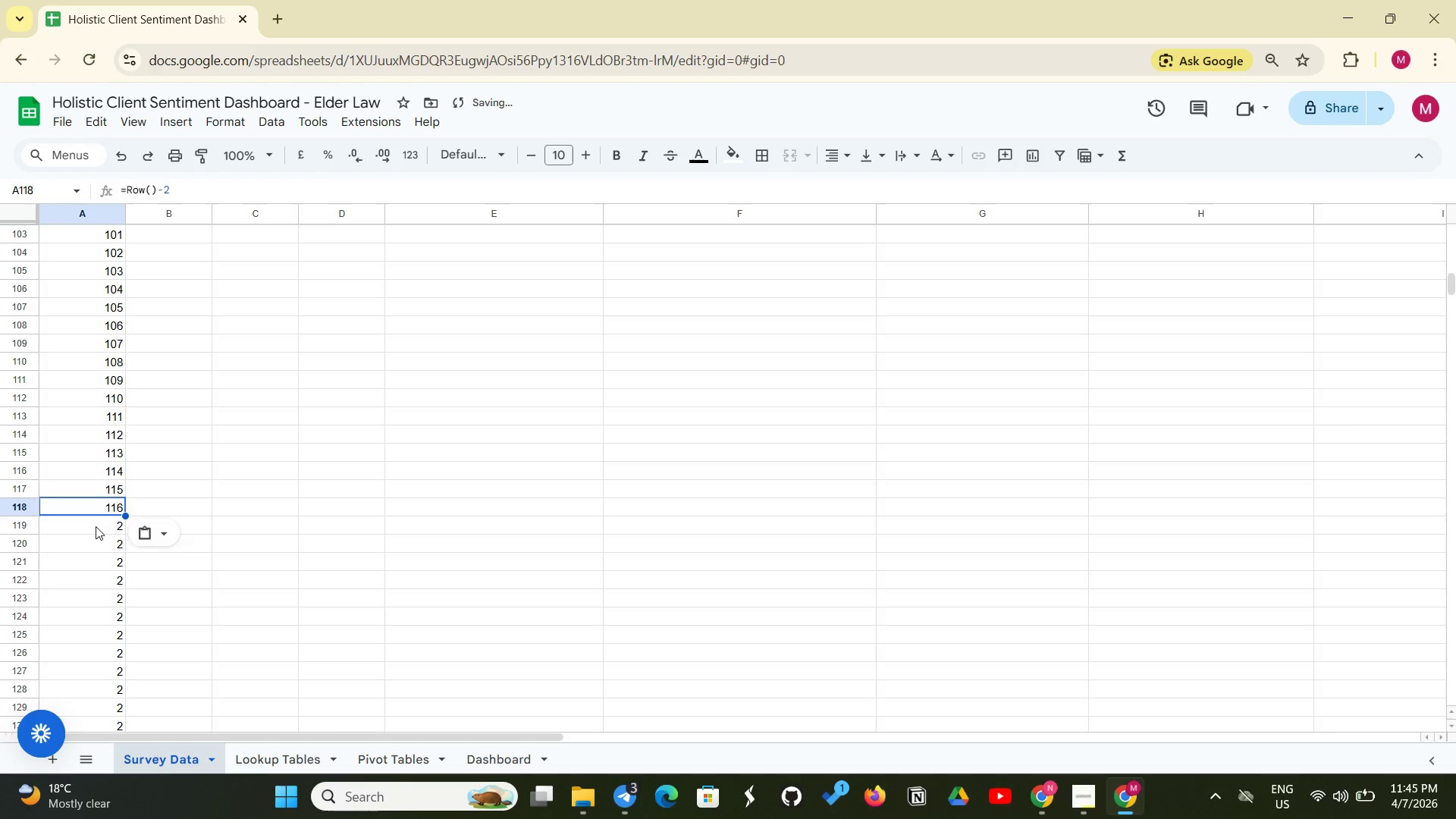 
left_click([96, 526])
 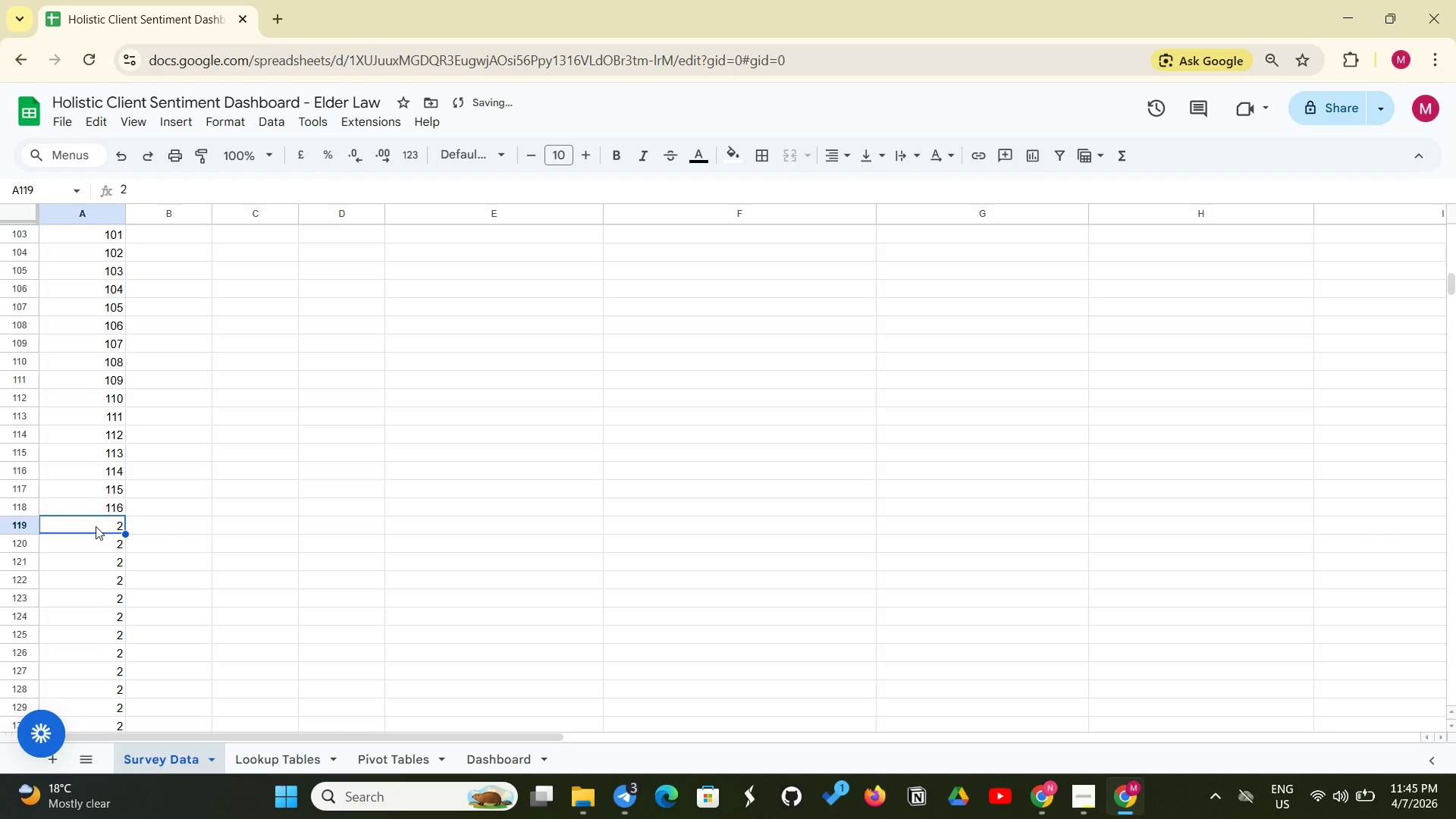 
key(Control+V)
 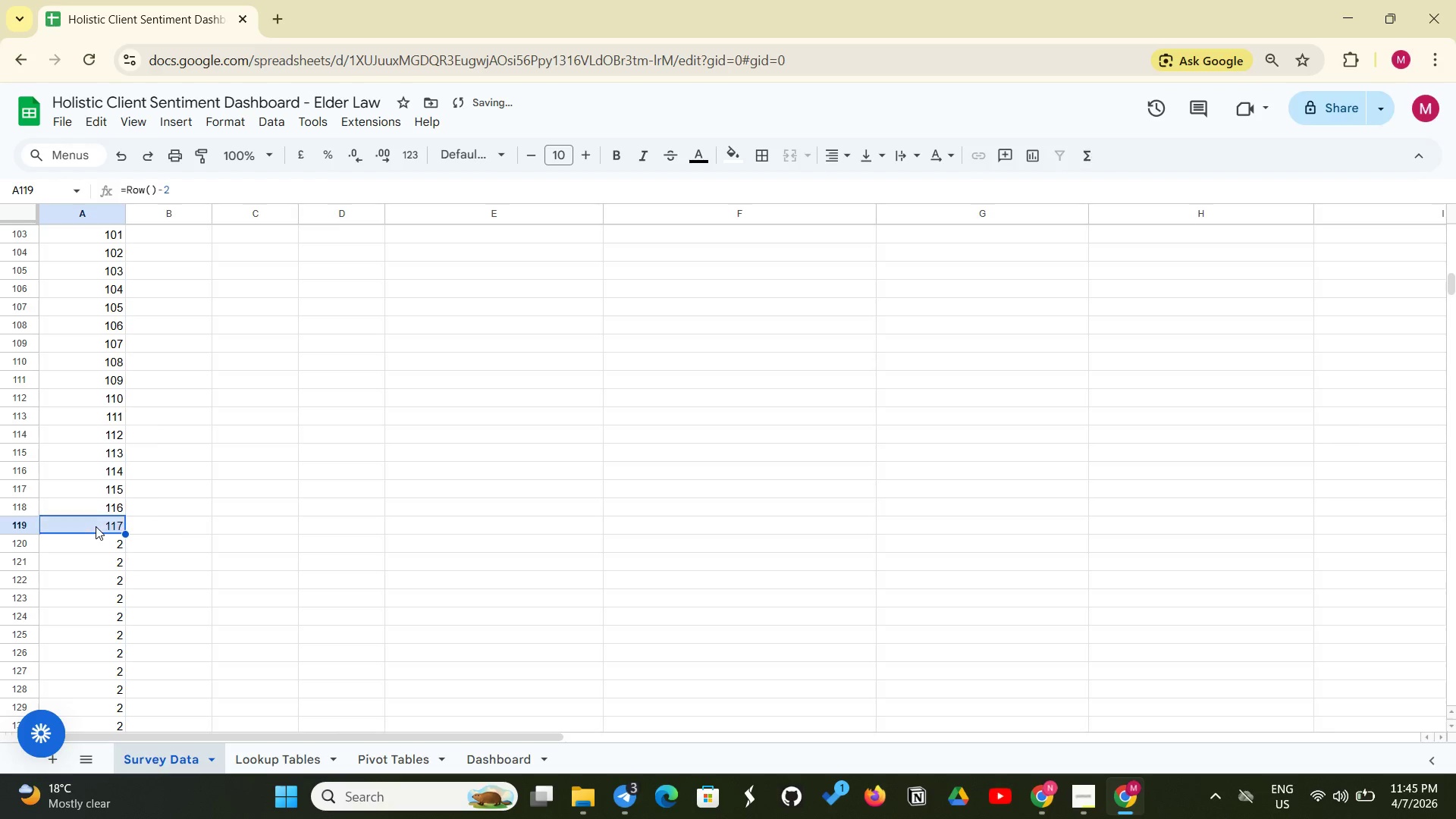 
double_click([96, 526])
 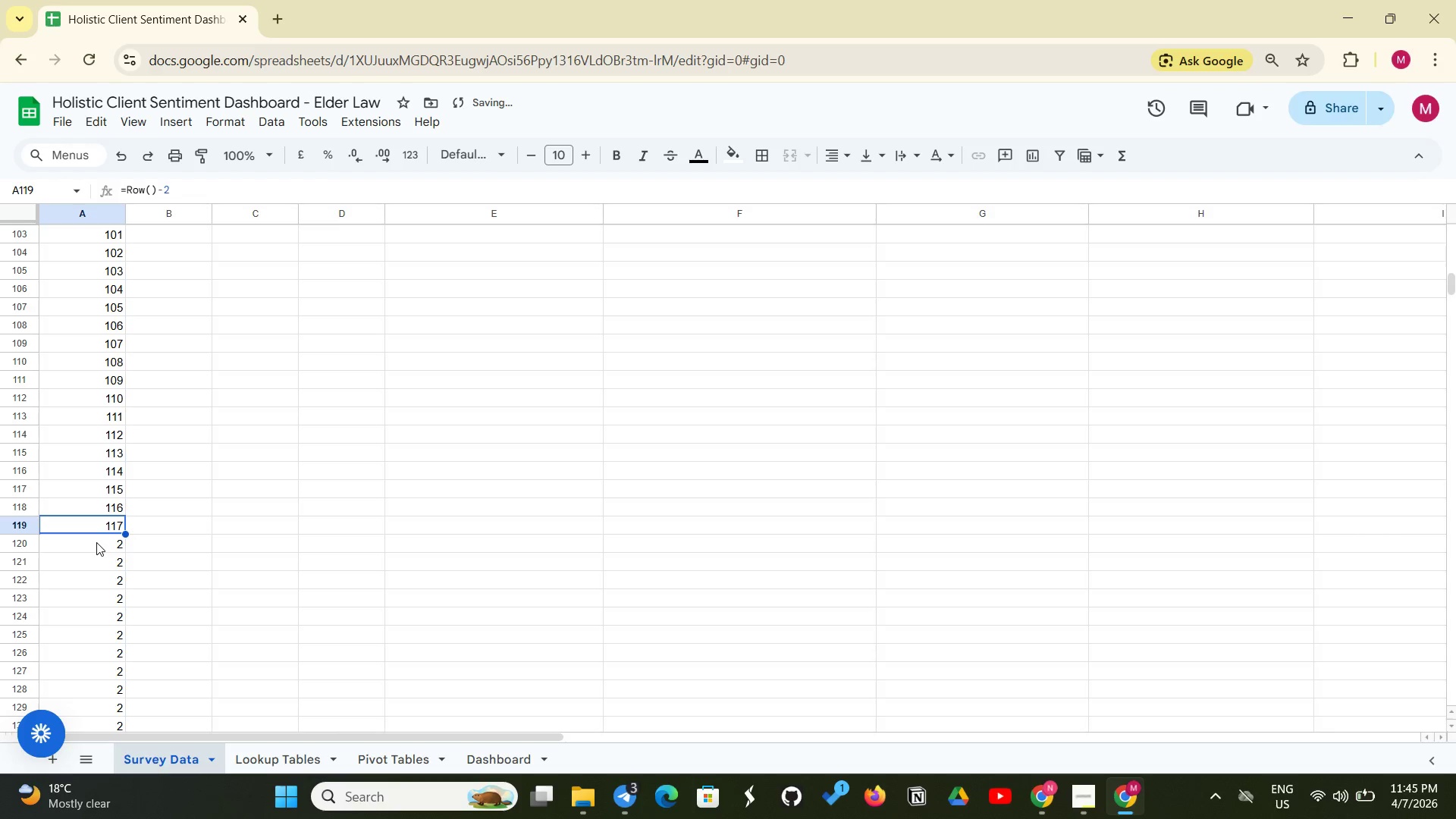 
left_click([96, 542])
 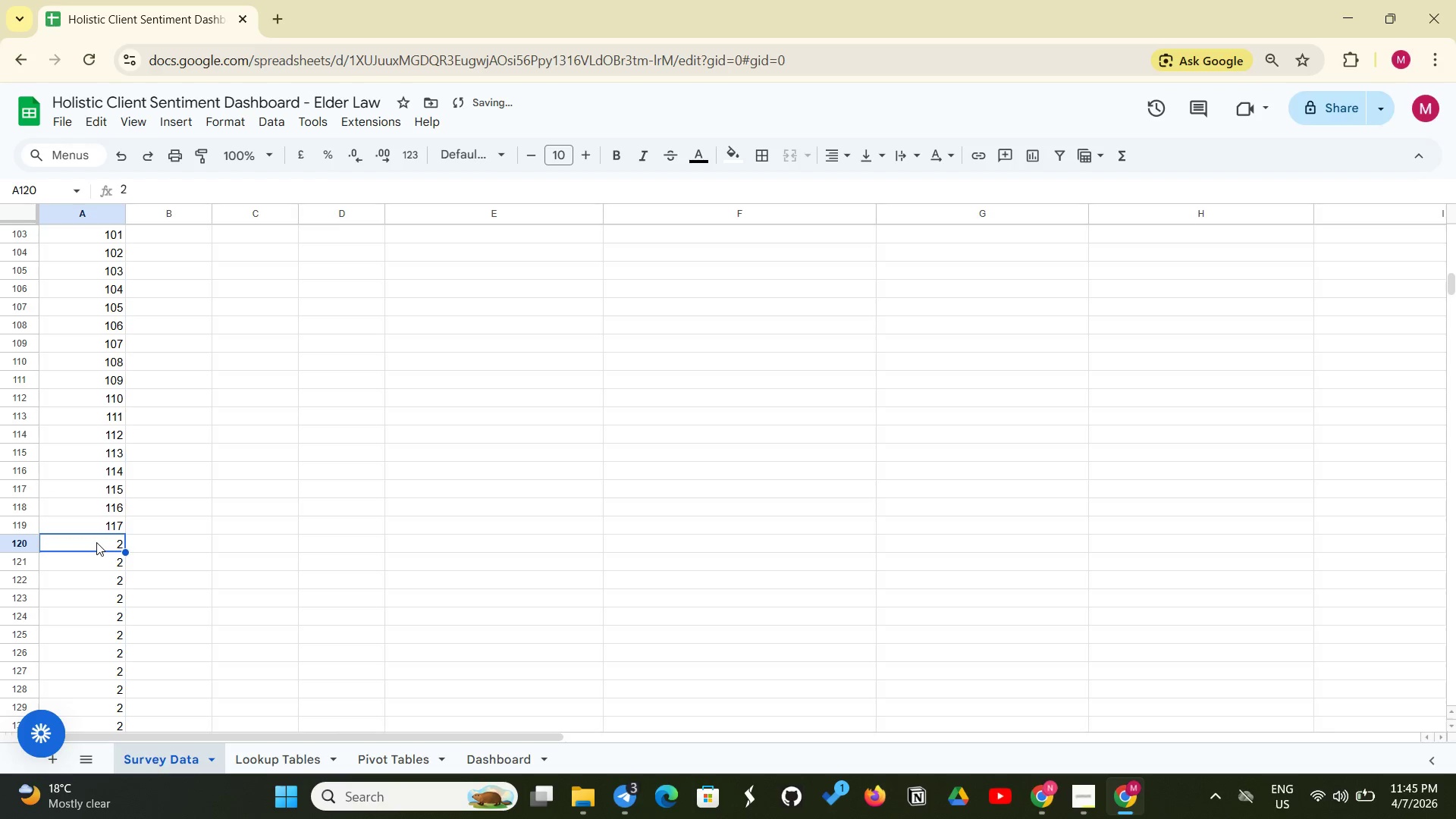 
key(Control+V)
 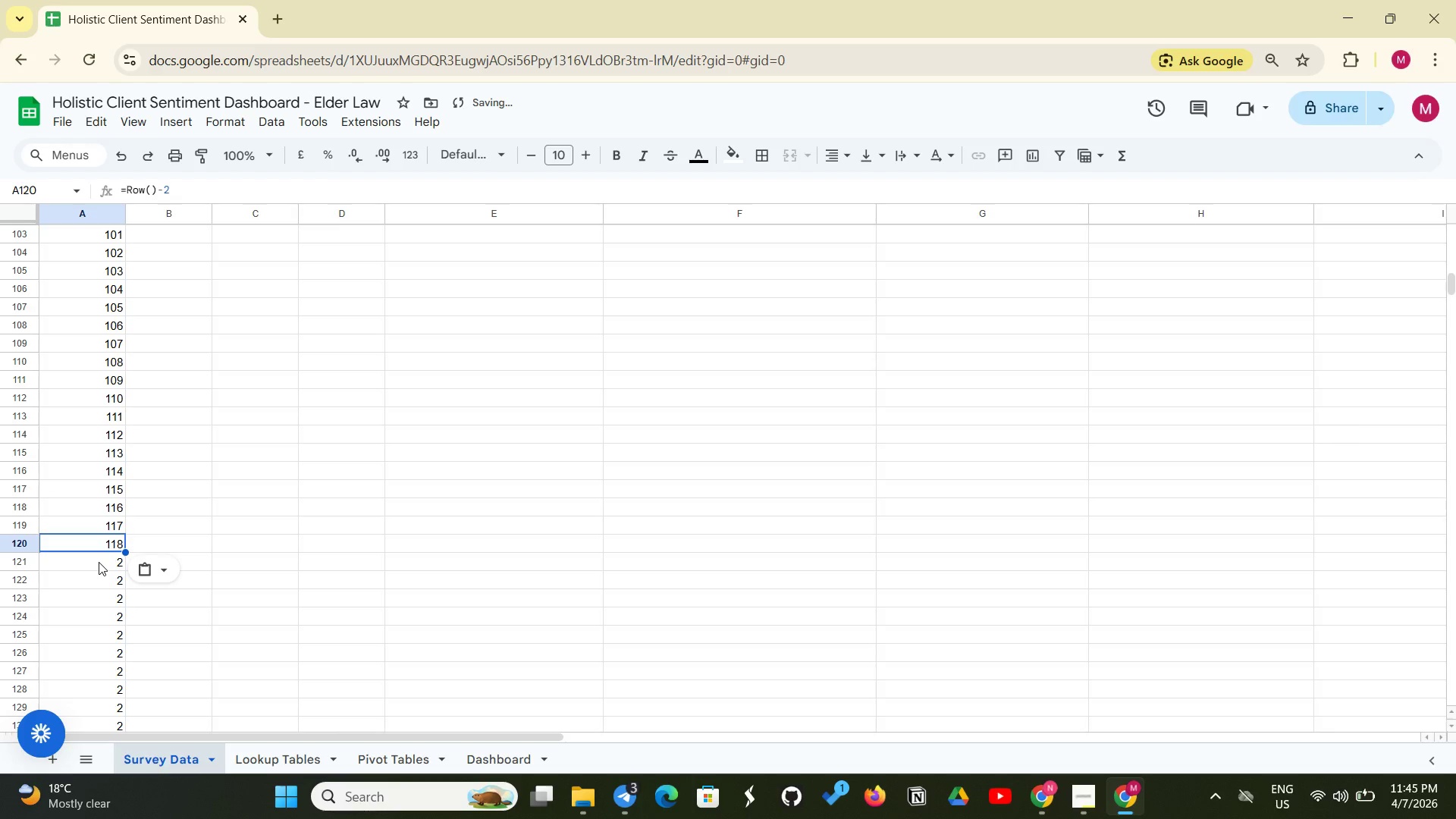 
left_click([99, 562])
 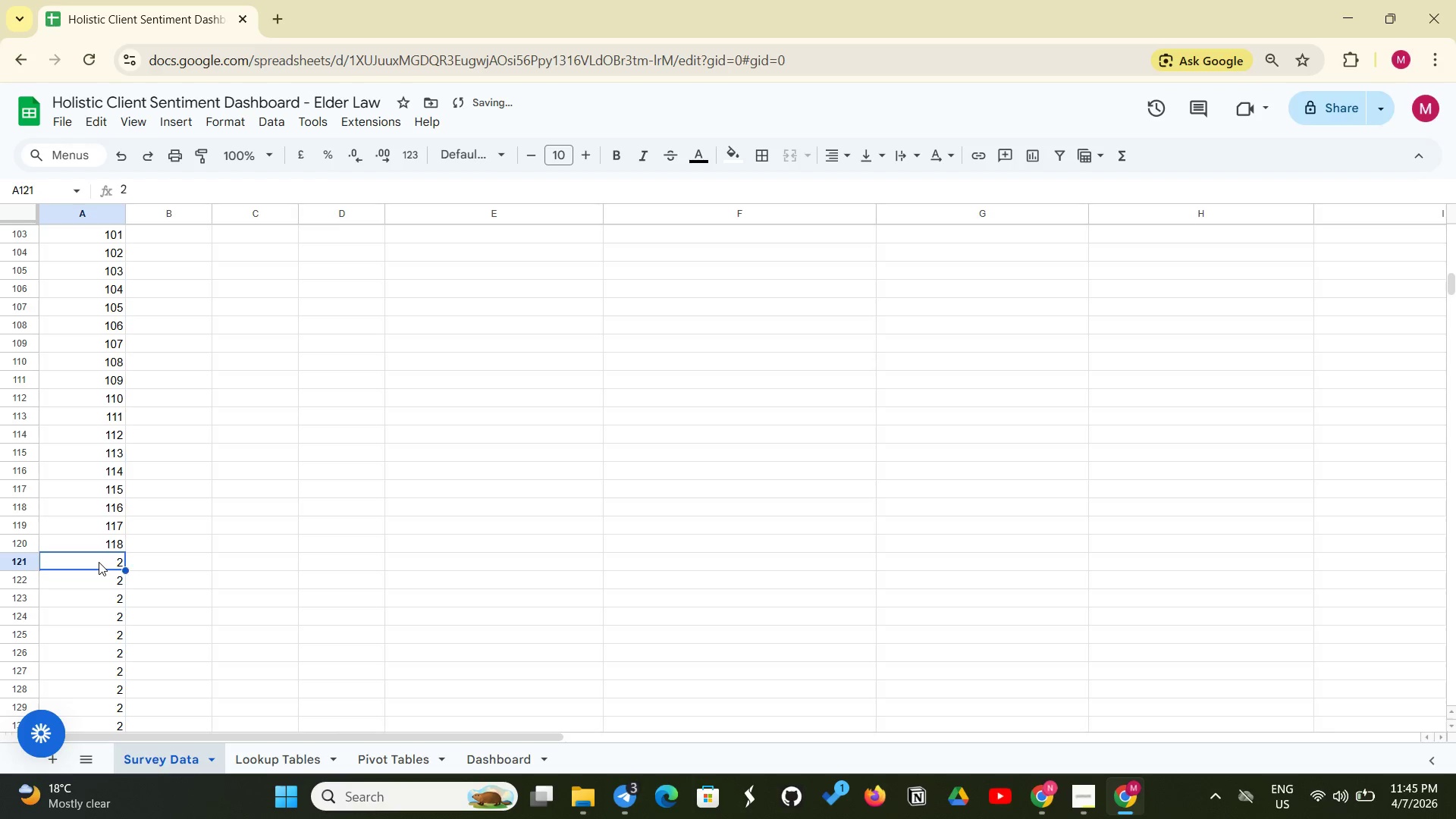 
key(Control+V)
 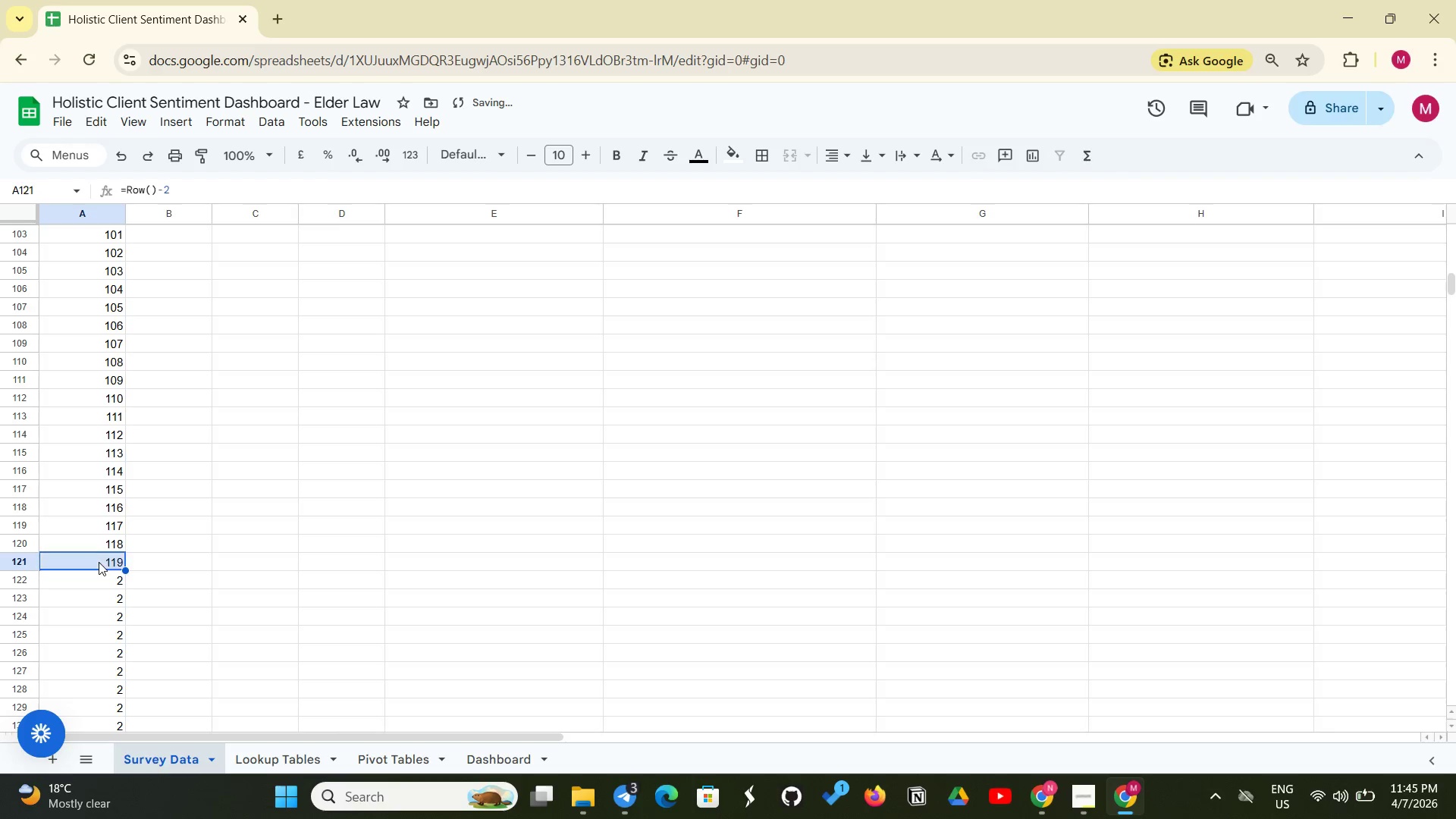 
left_click([99, 562])
 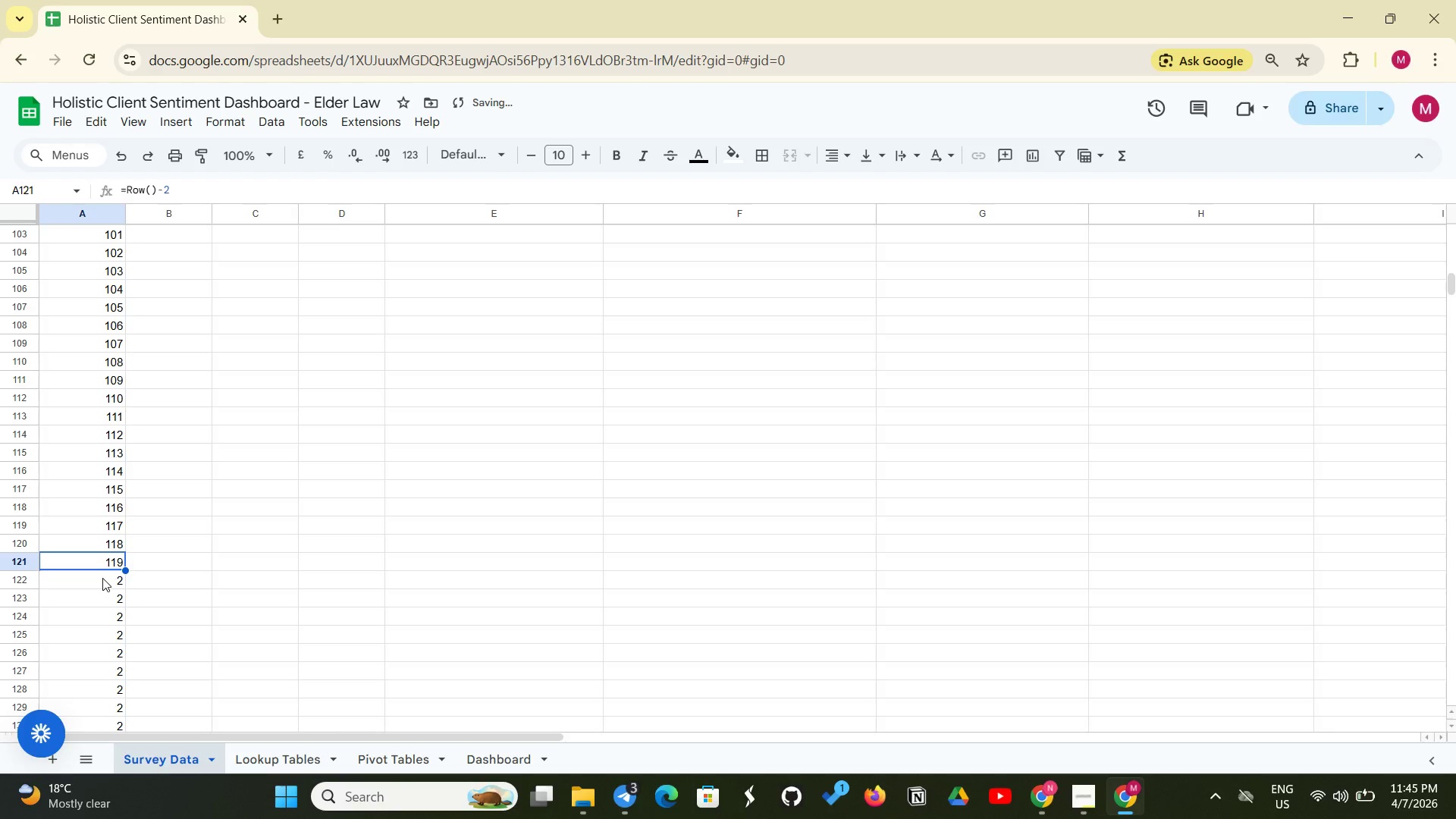 
left_click([102, 578])
 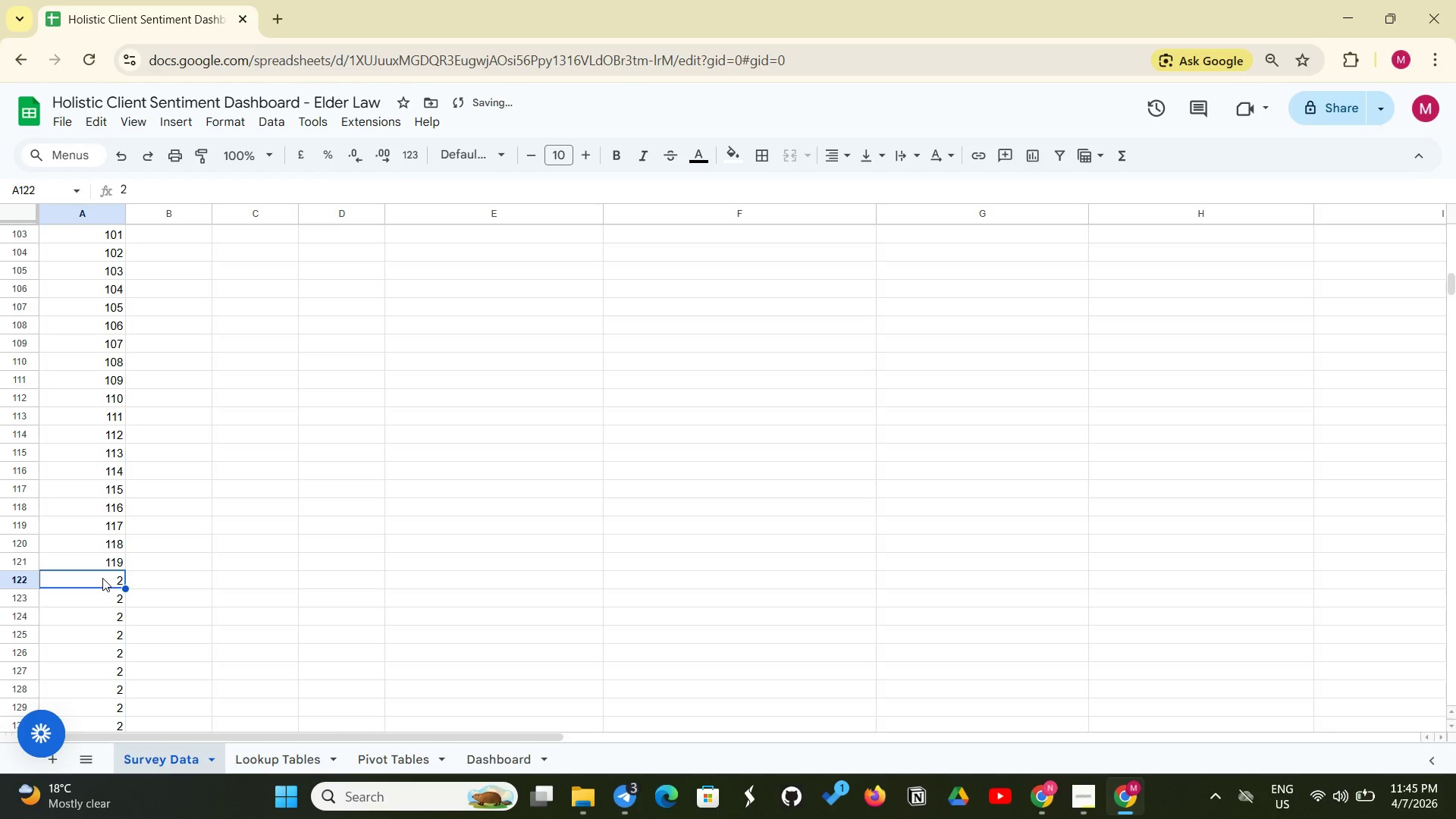 
key(Control+V)
 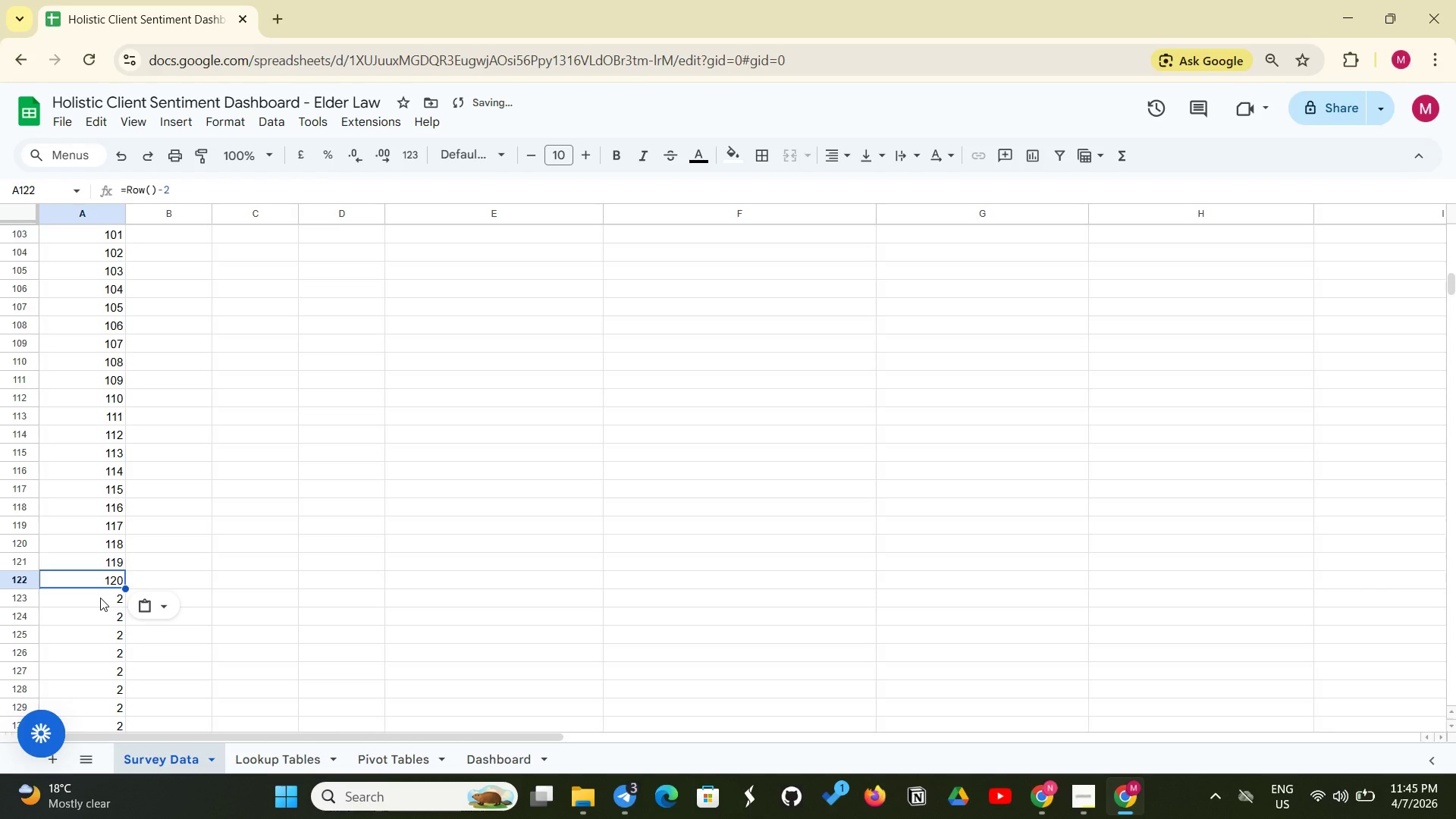 
left_click([100, 598])
 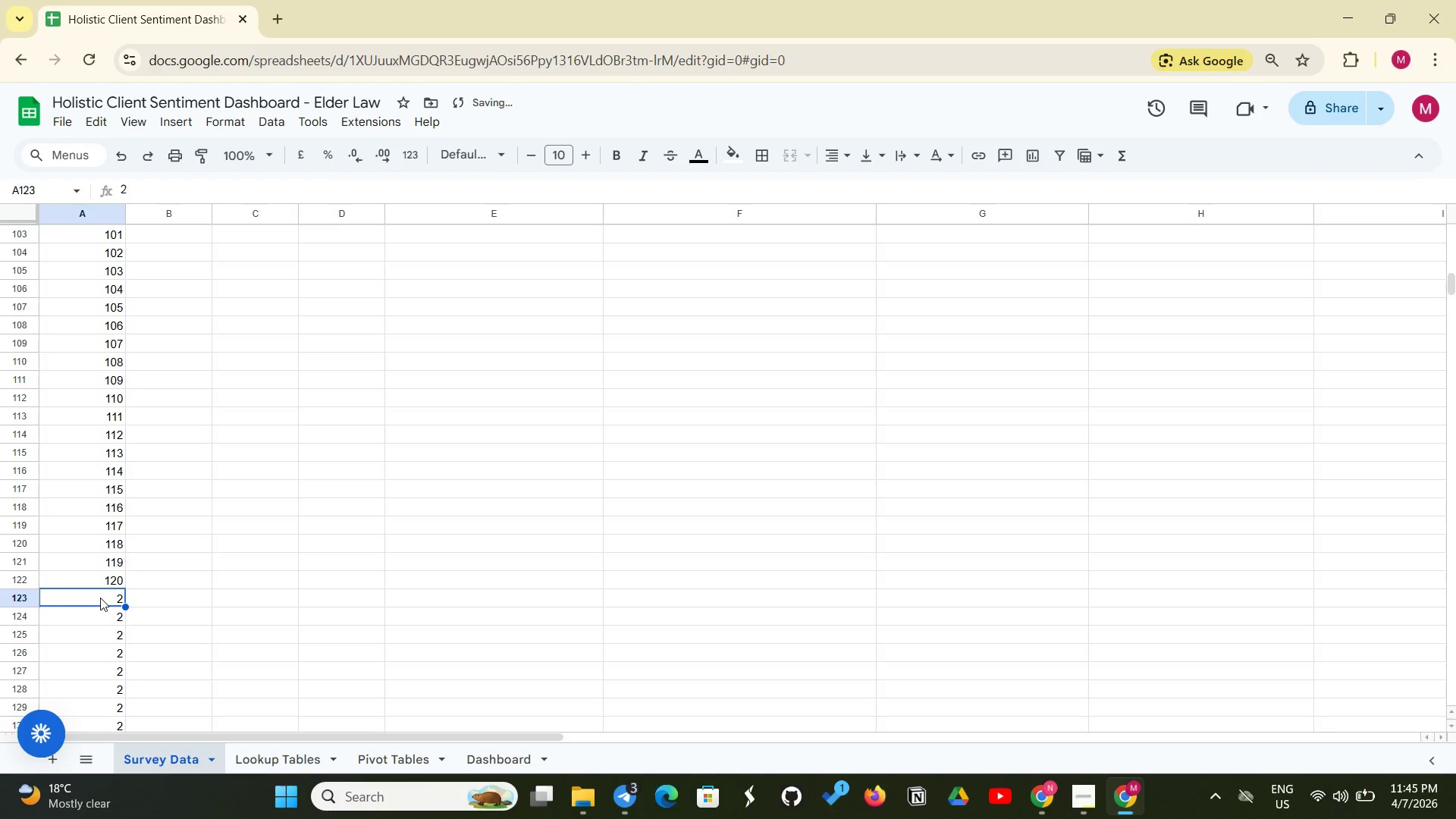 
key(Control+V)
 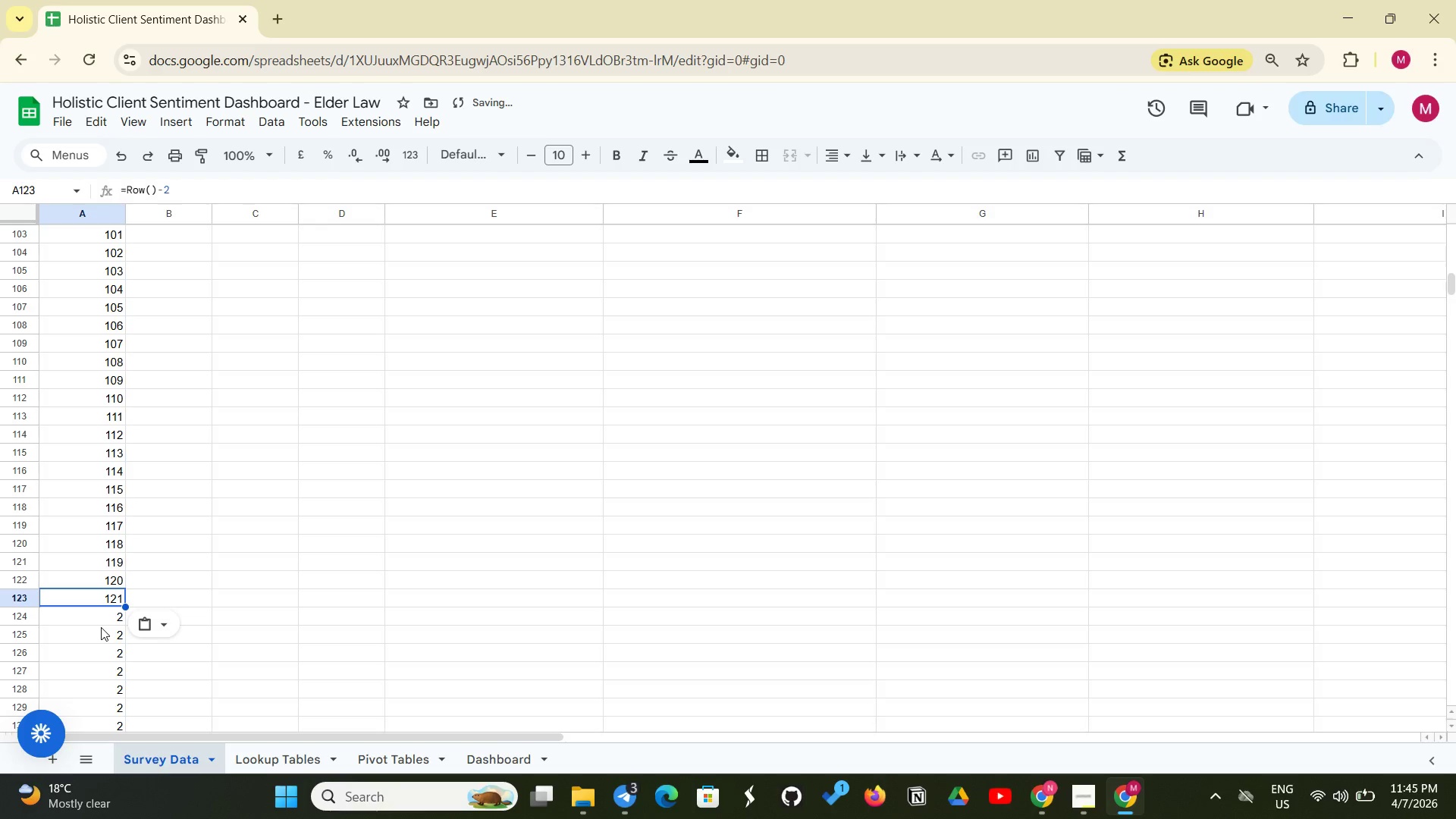 
left_click([101, 627])
 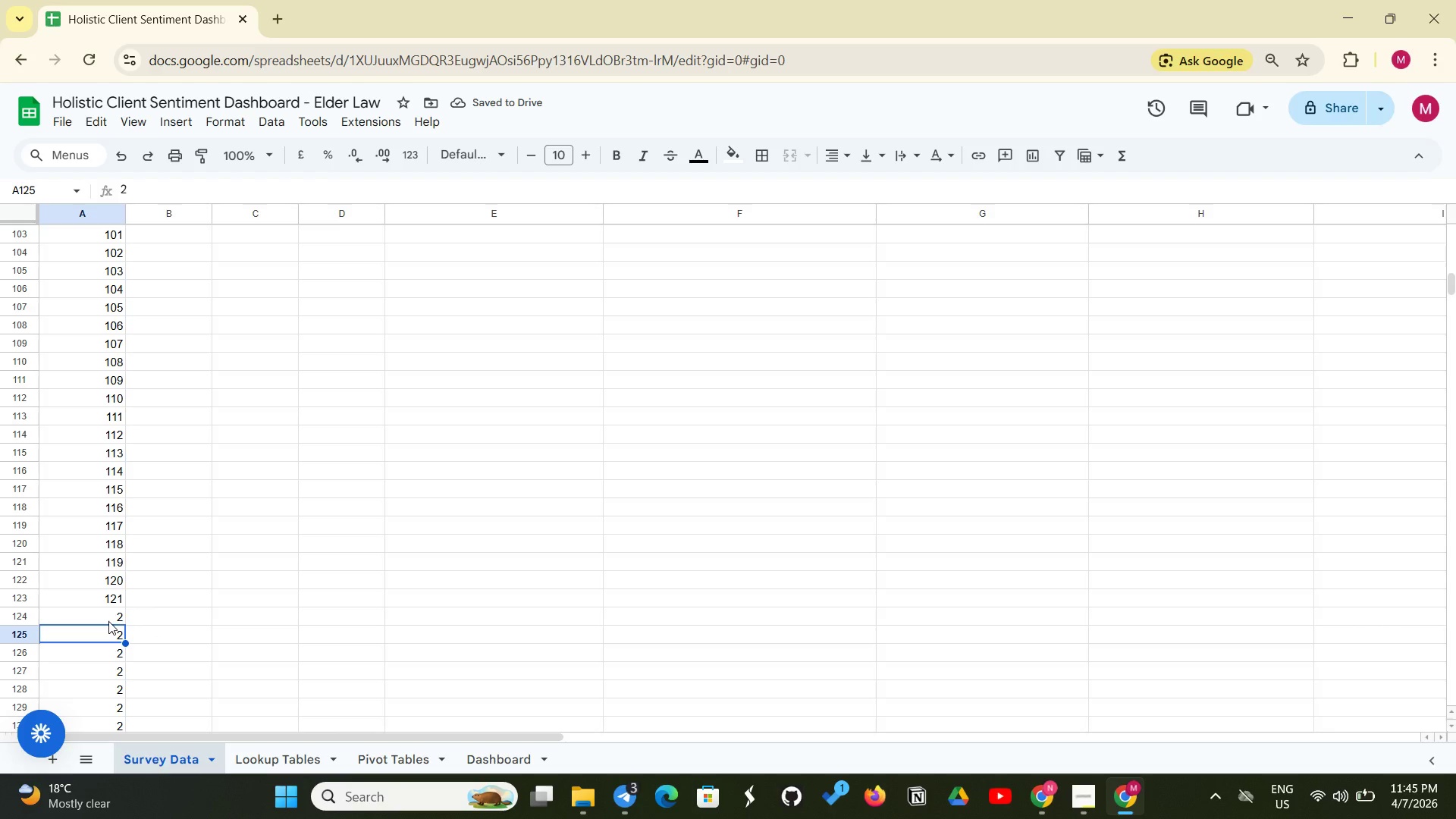 
left_click([108, 621])
 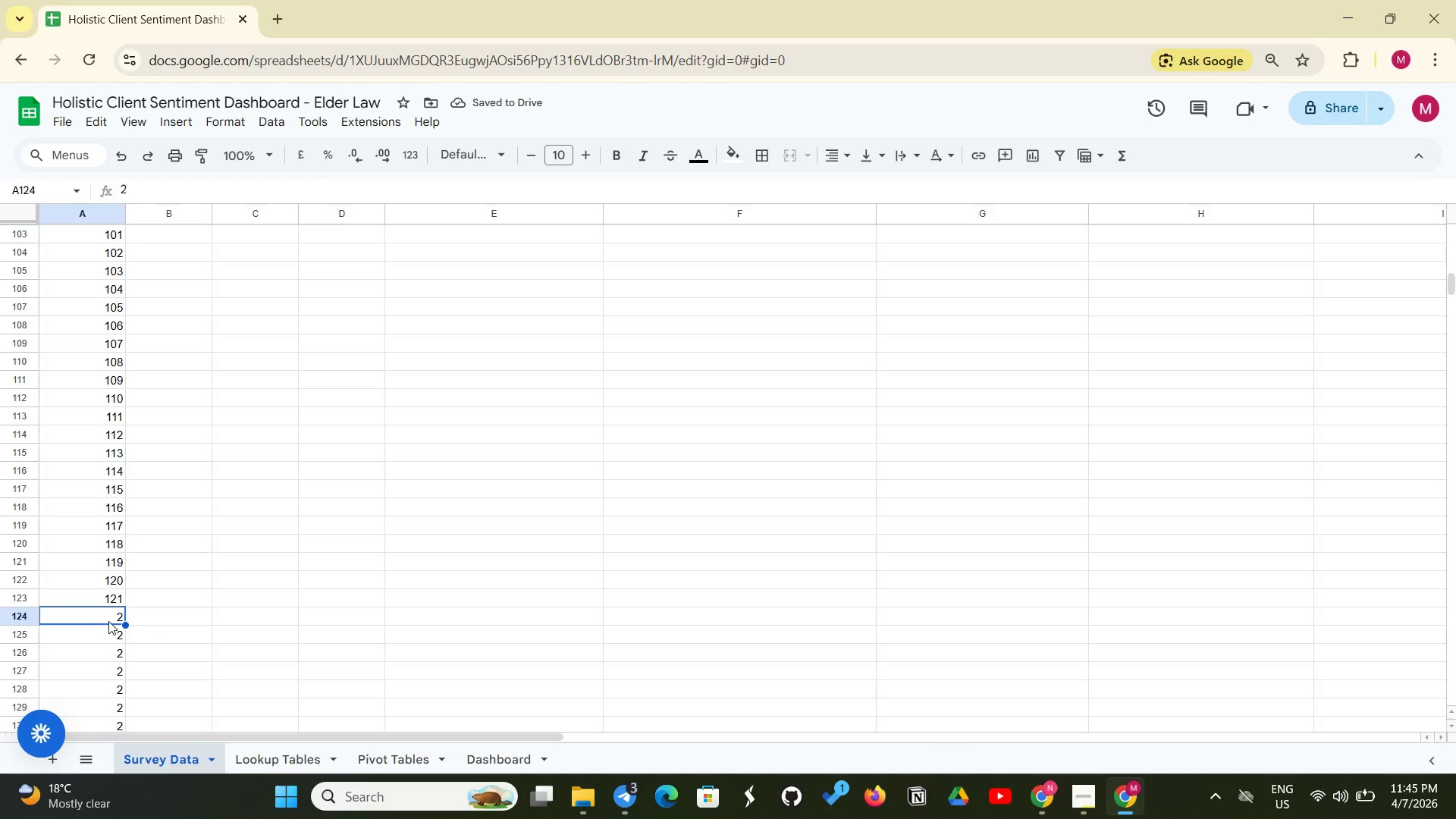 
key(Control+V)
 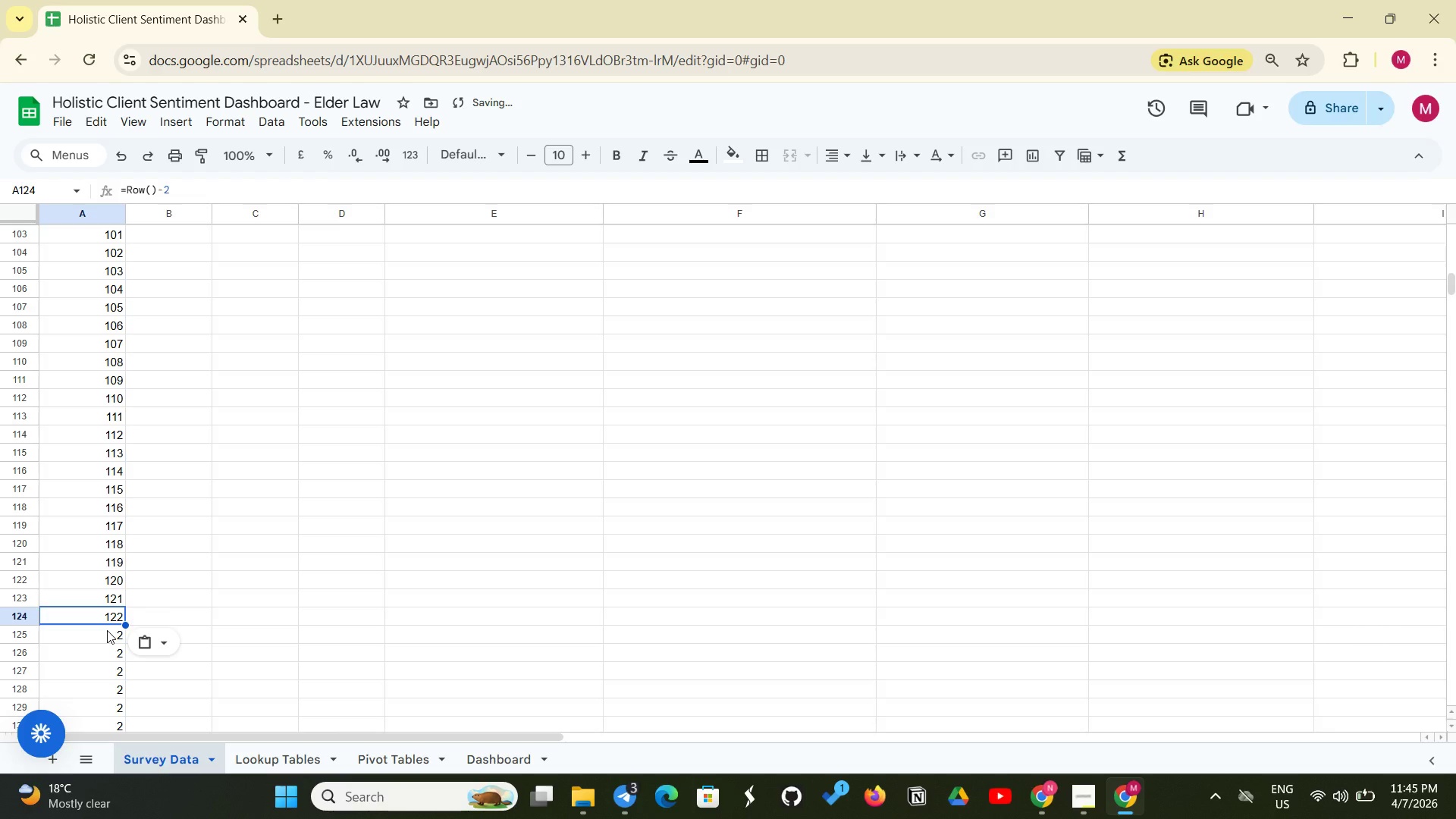 
left_click([107, 630])
 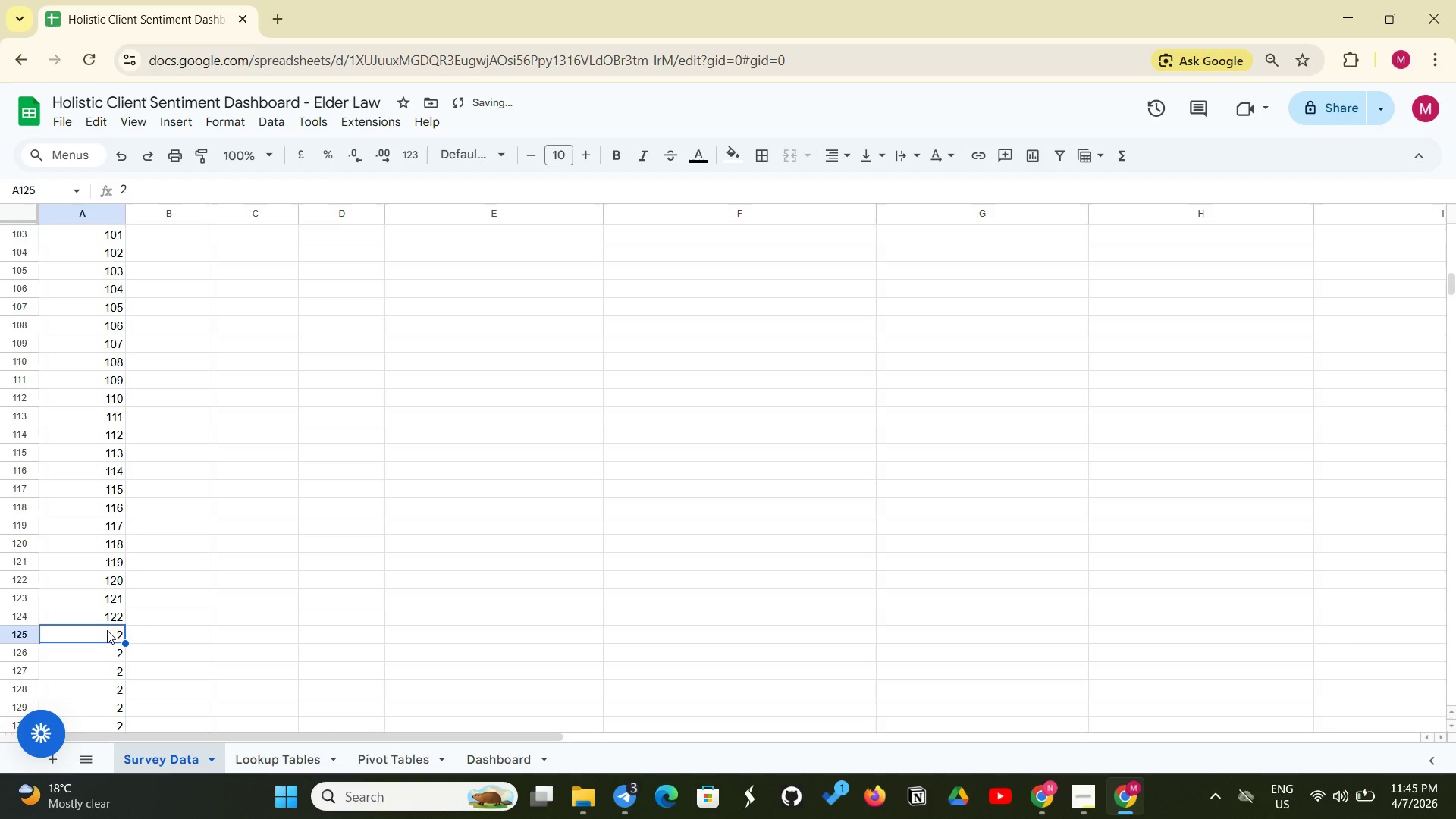 
key(Control+V)
 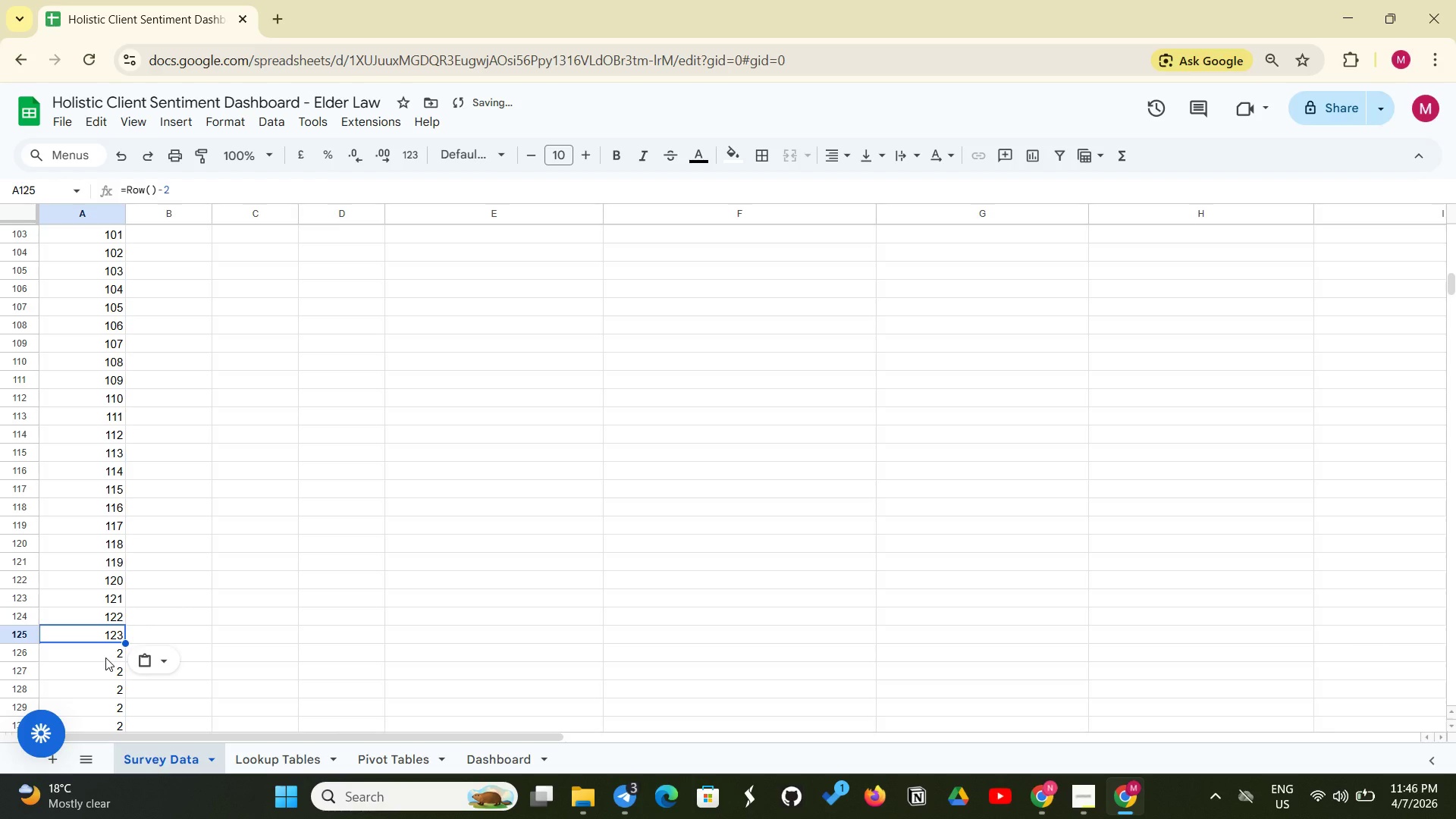 
left_click([105, 657])
 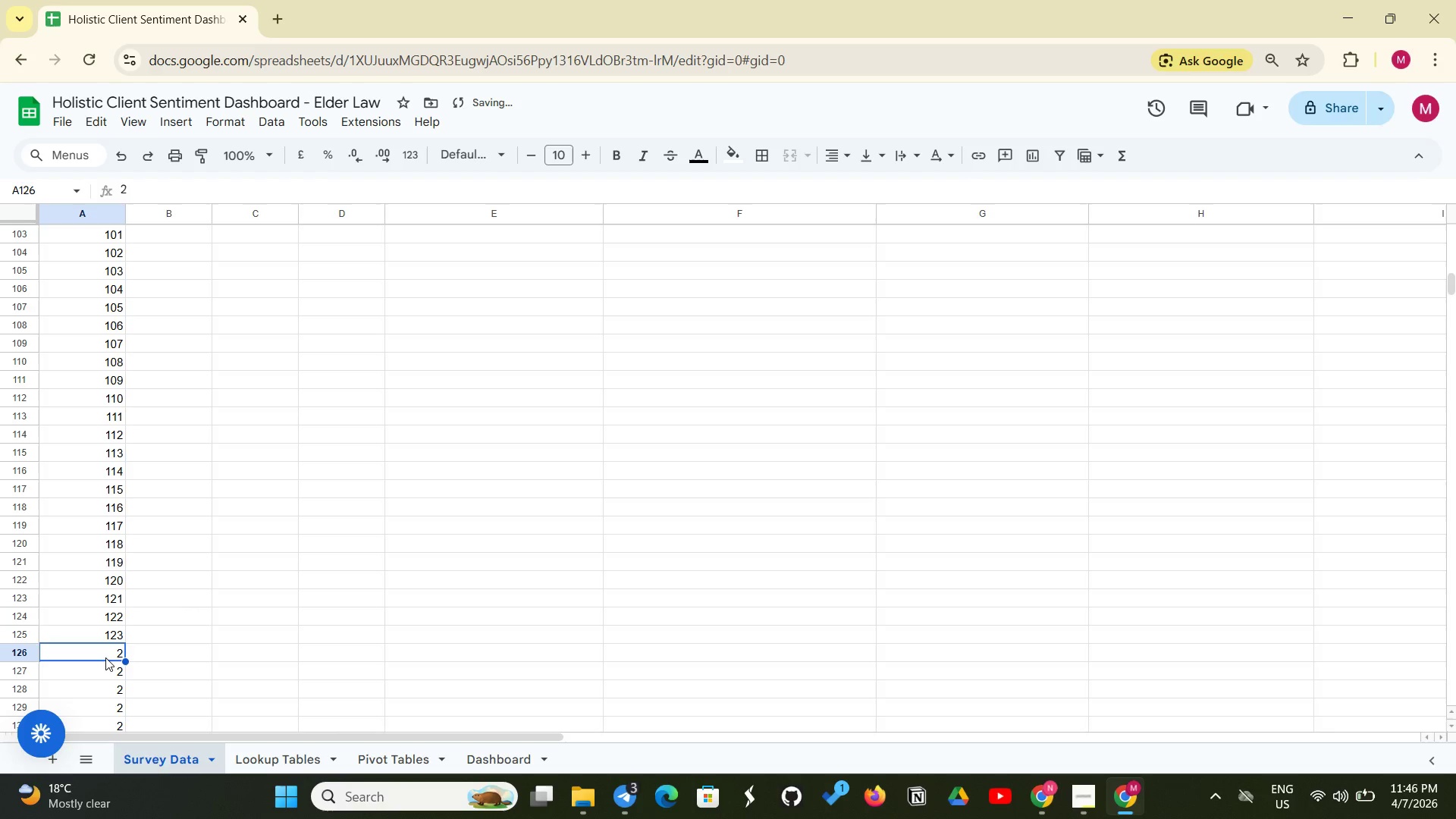 
key(Control+V)
 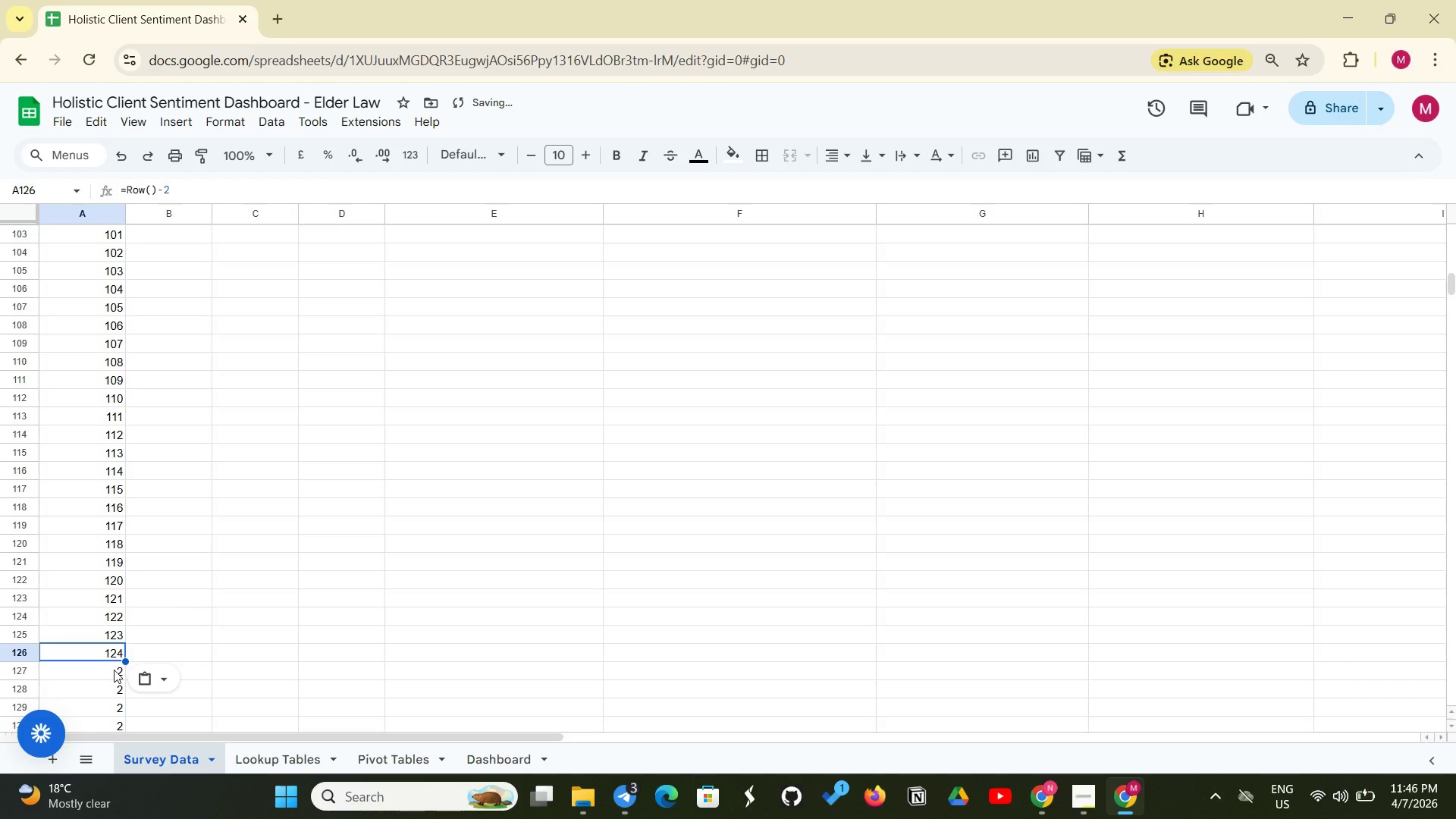 
left_click([114, 670])
 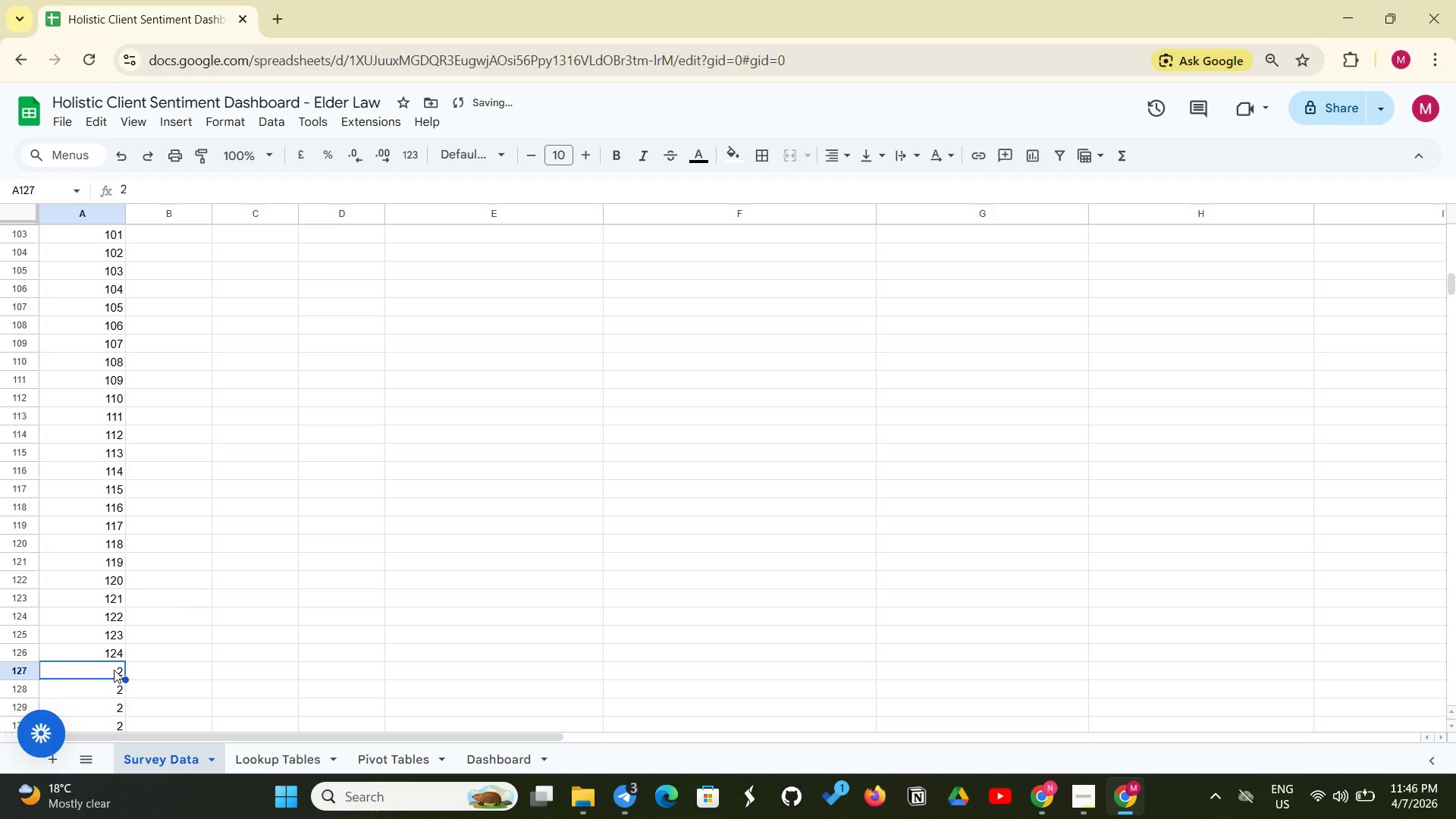 
key(Control+V)
 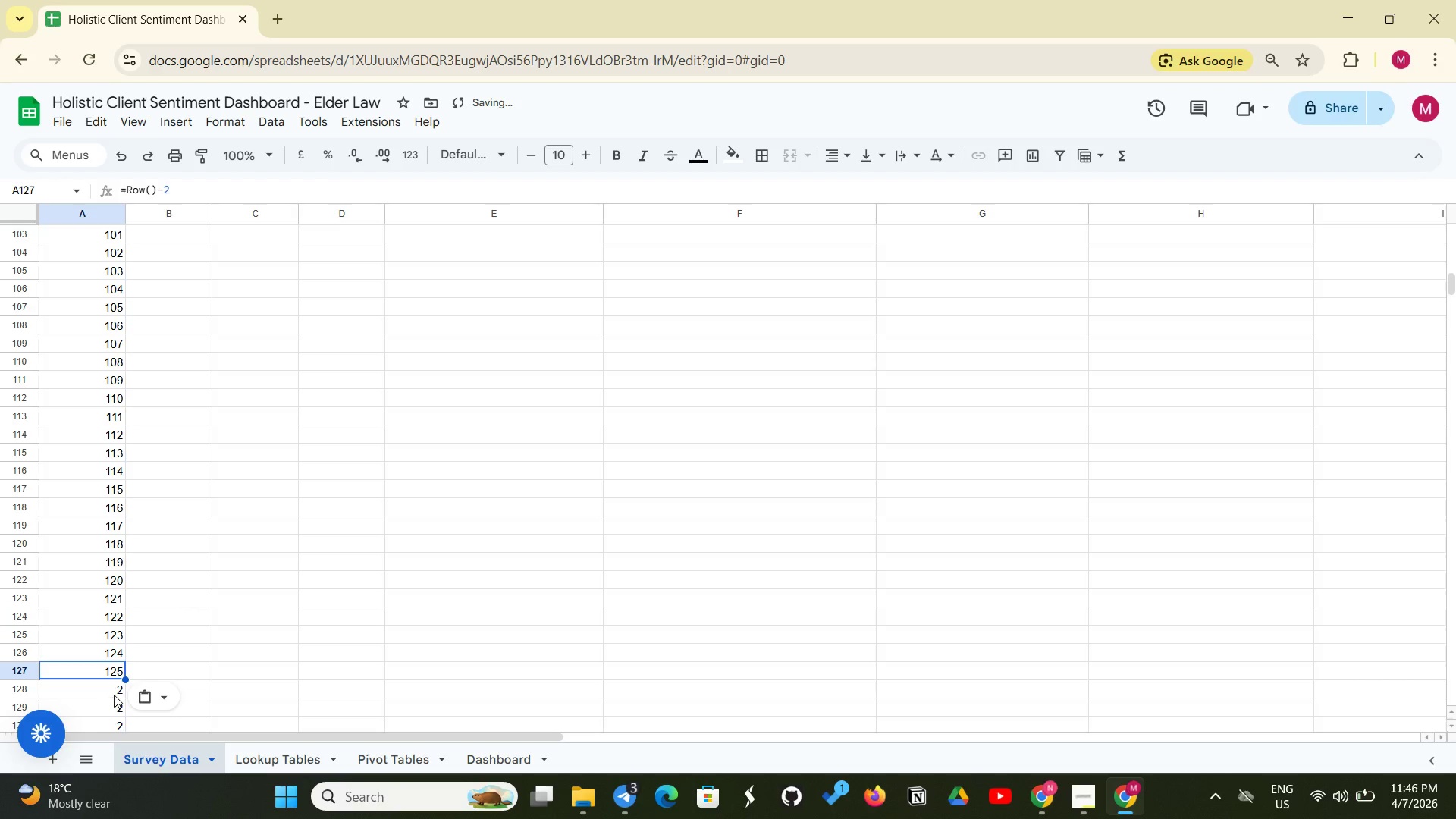 
left_click([114, 695])
 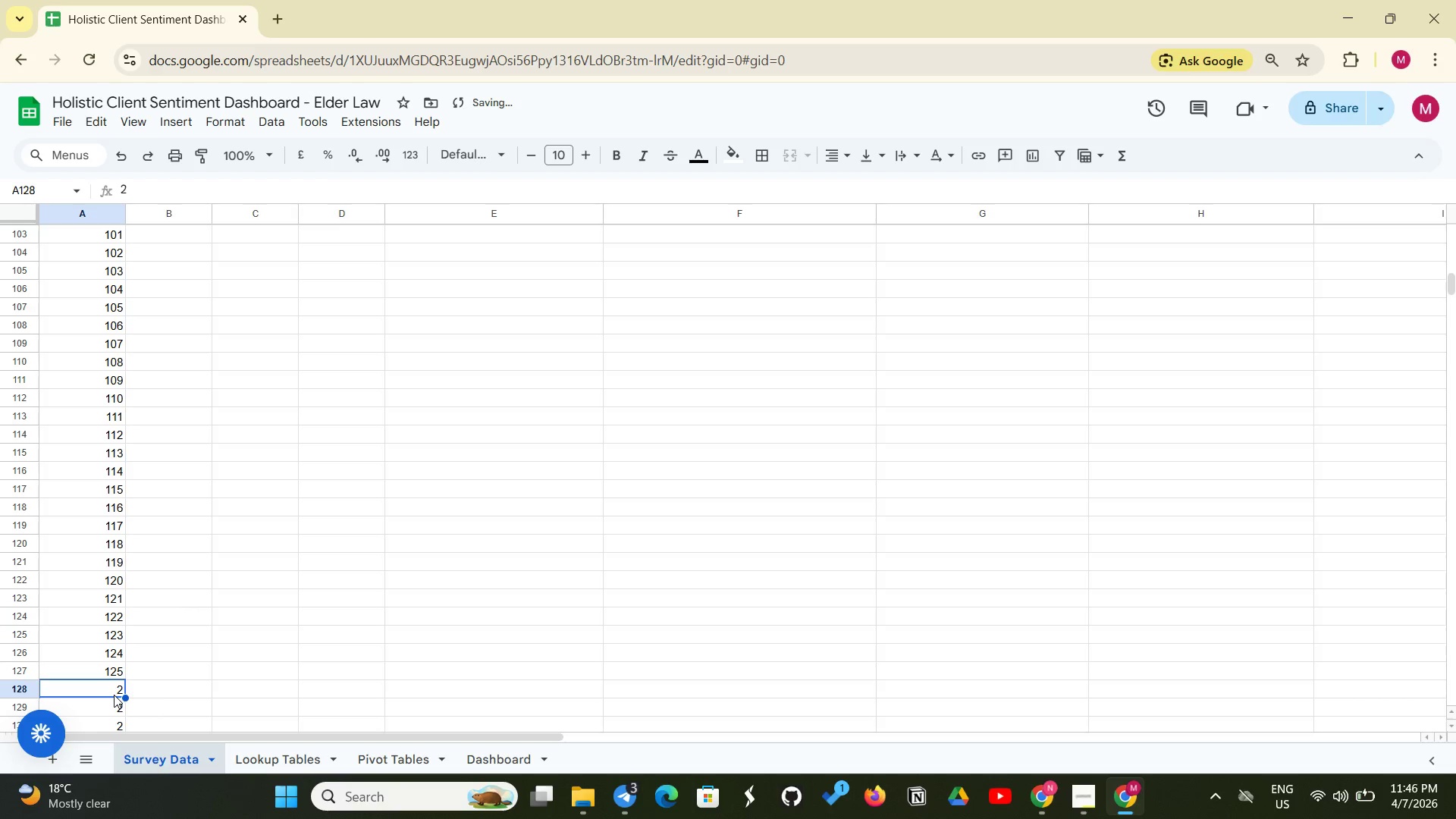 
key(Control+V)
 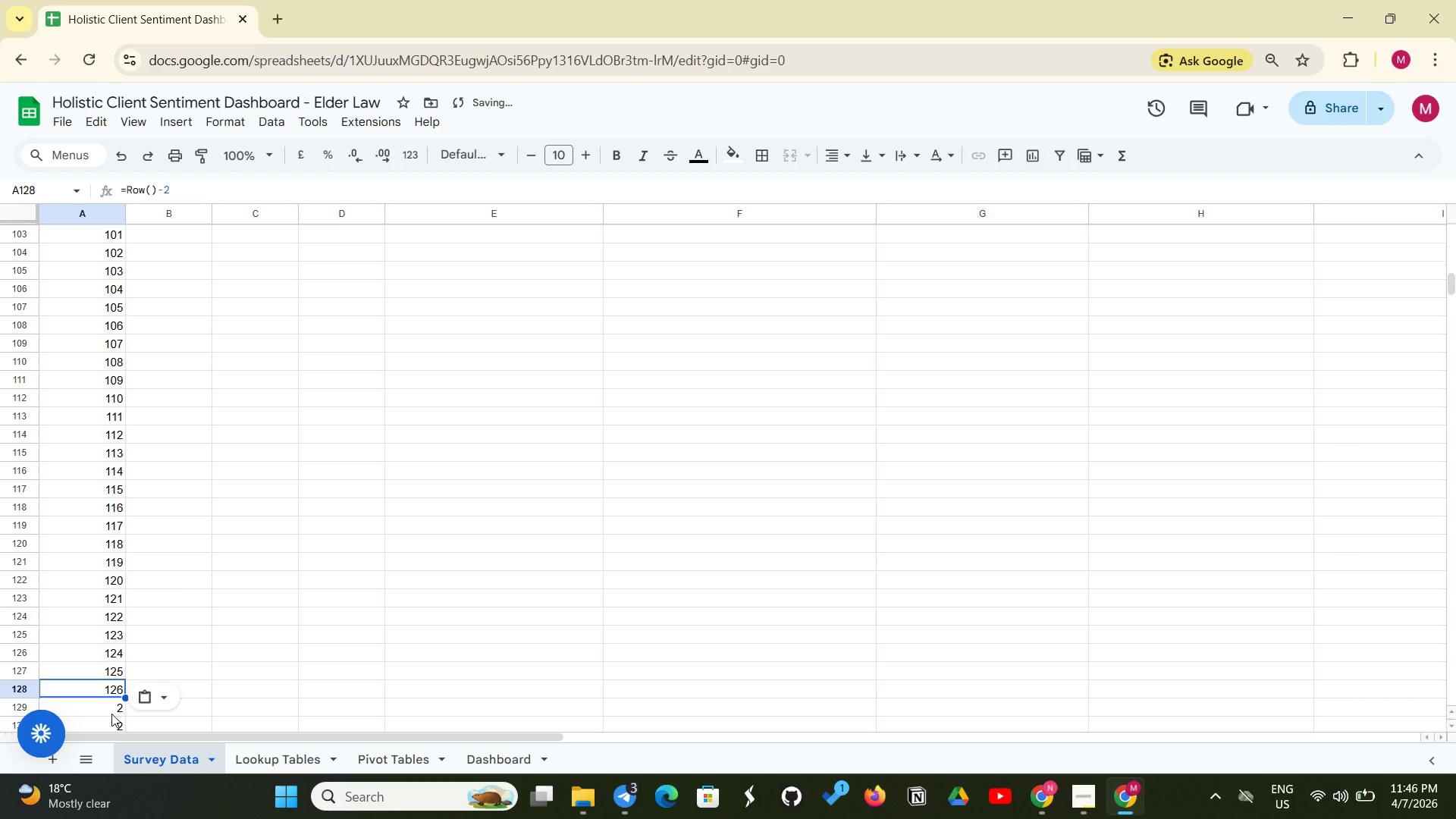 
left_click([111, 714])
 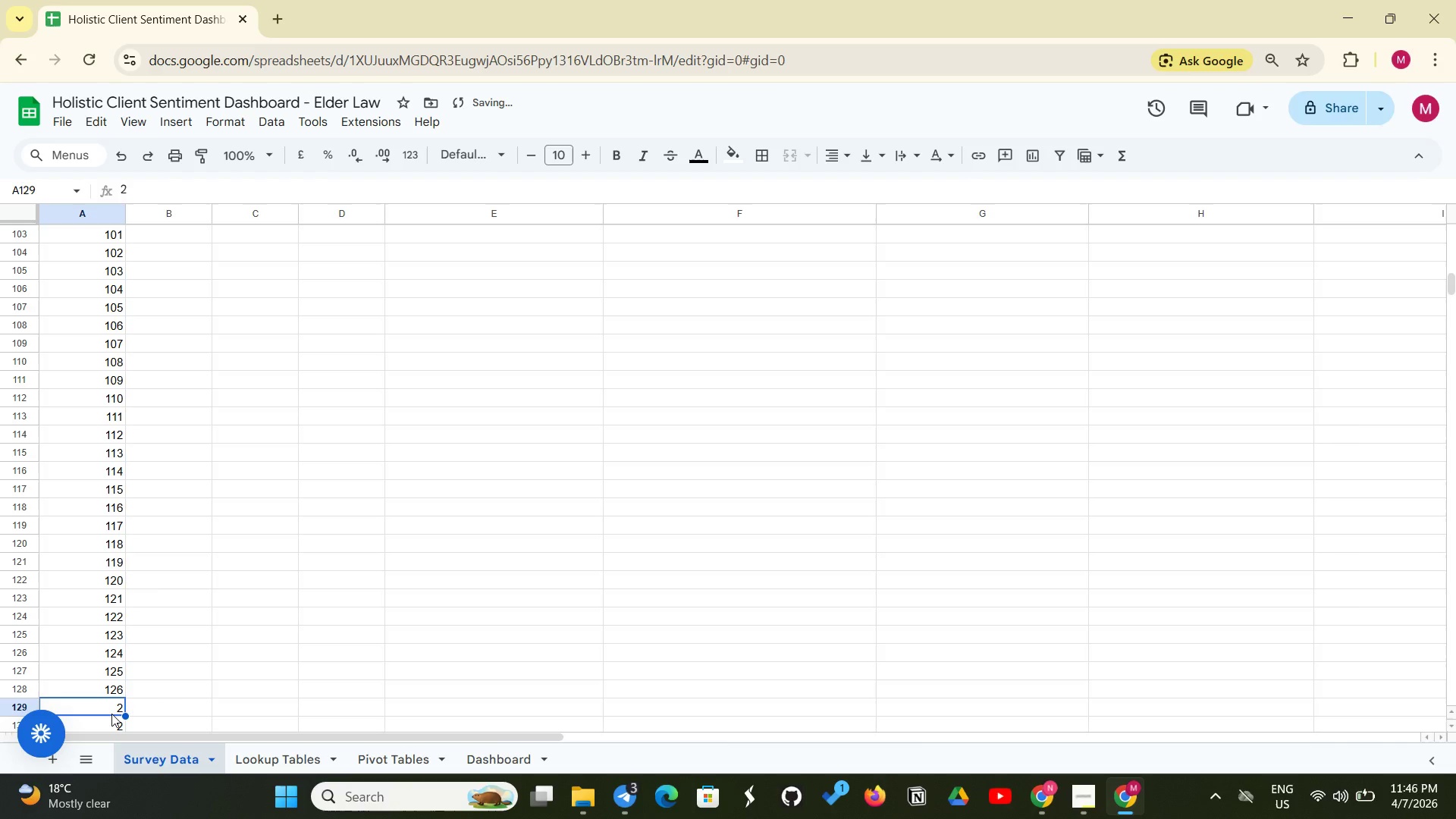 
key(Control+V)
 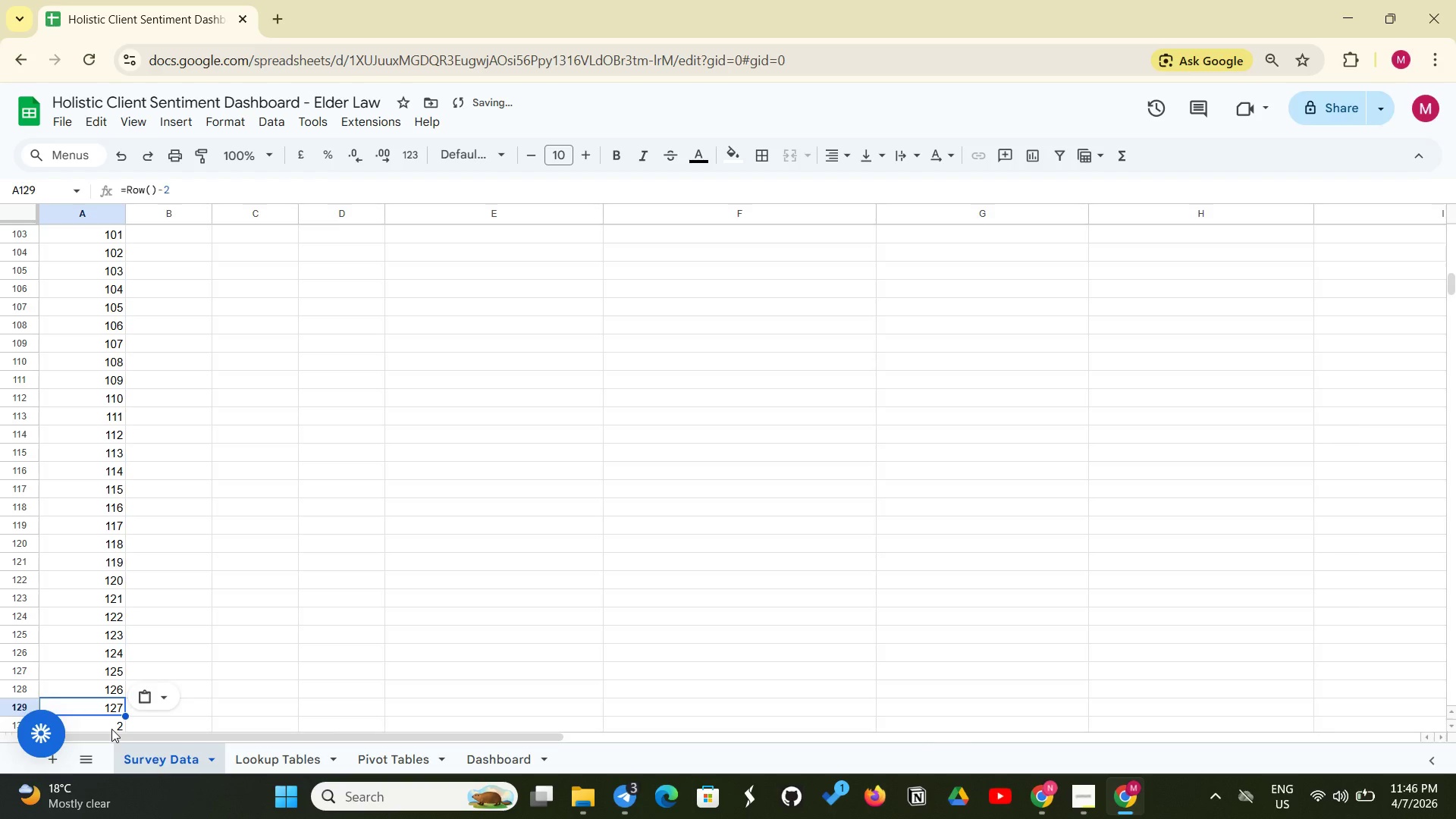 
left_click([111, 729])
 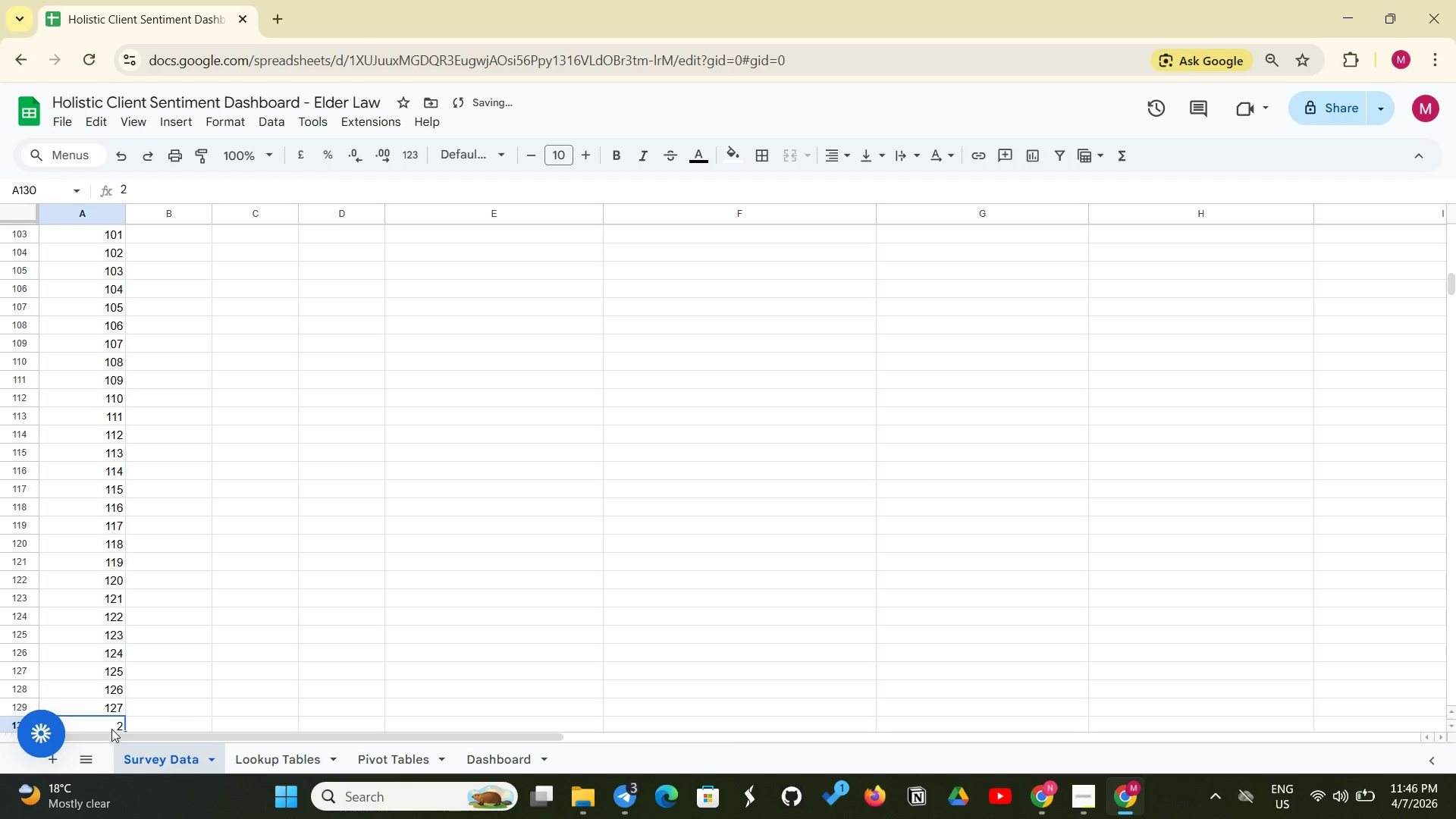 
hold_key(key=ControlLeft, duration=0.41)
 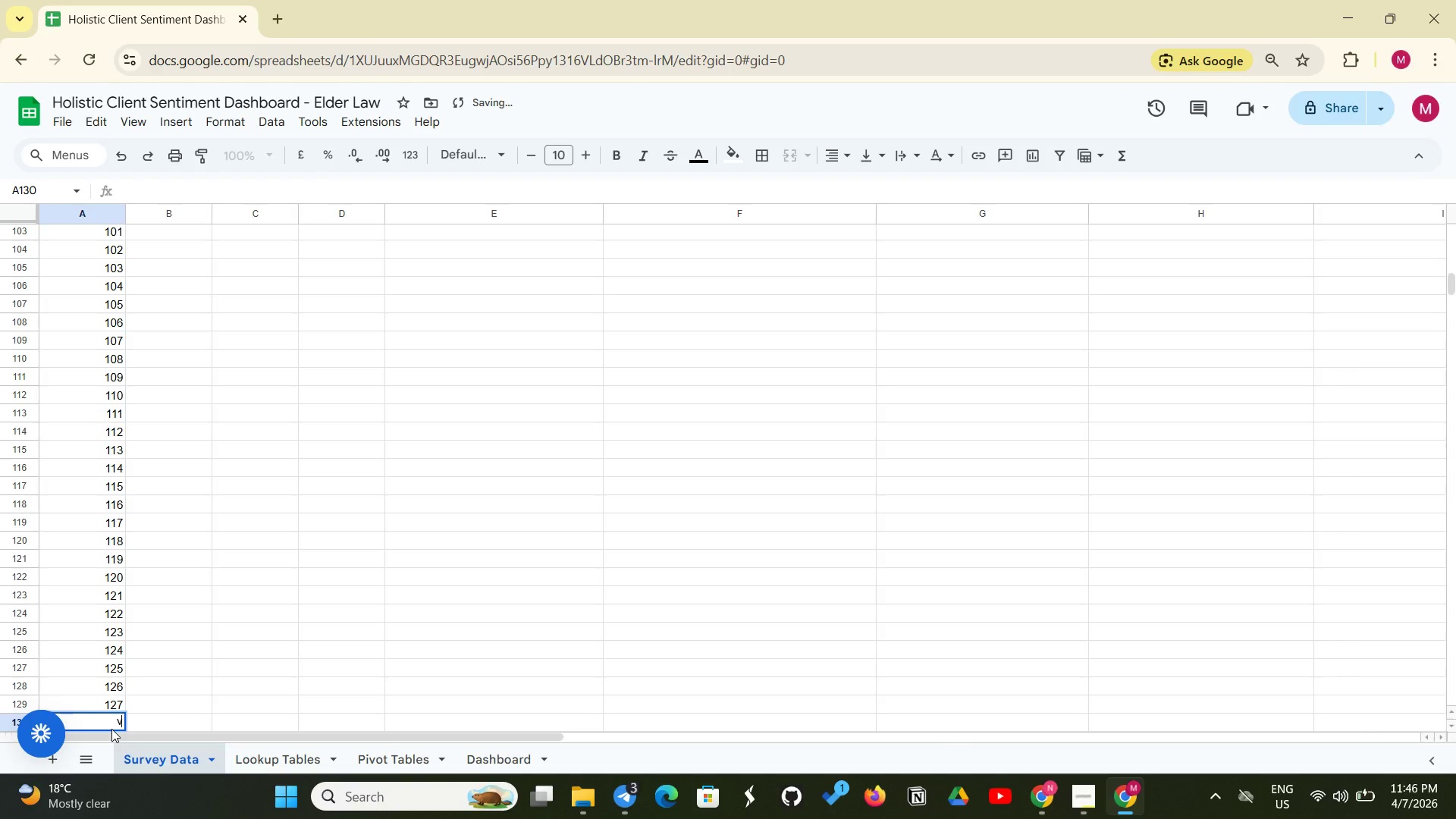 
key(V)
 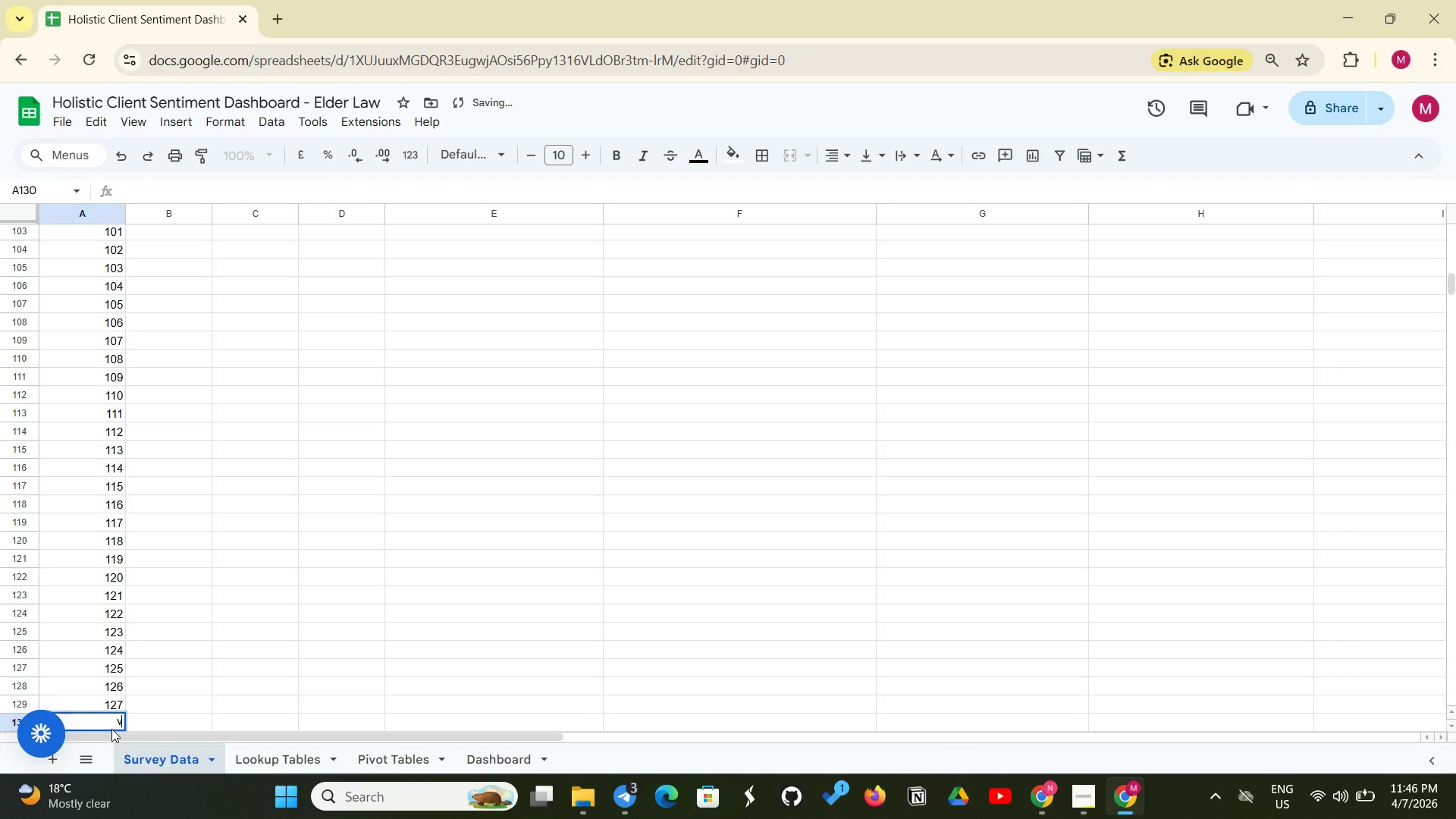 
key(Control+ControlLeft)
 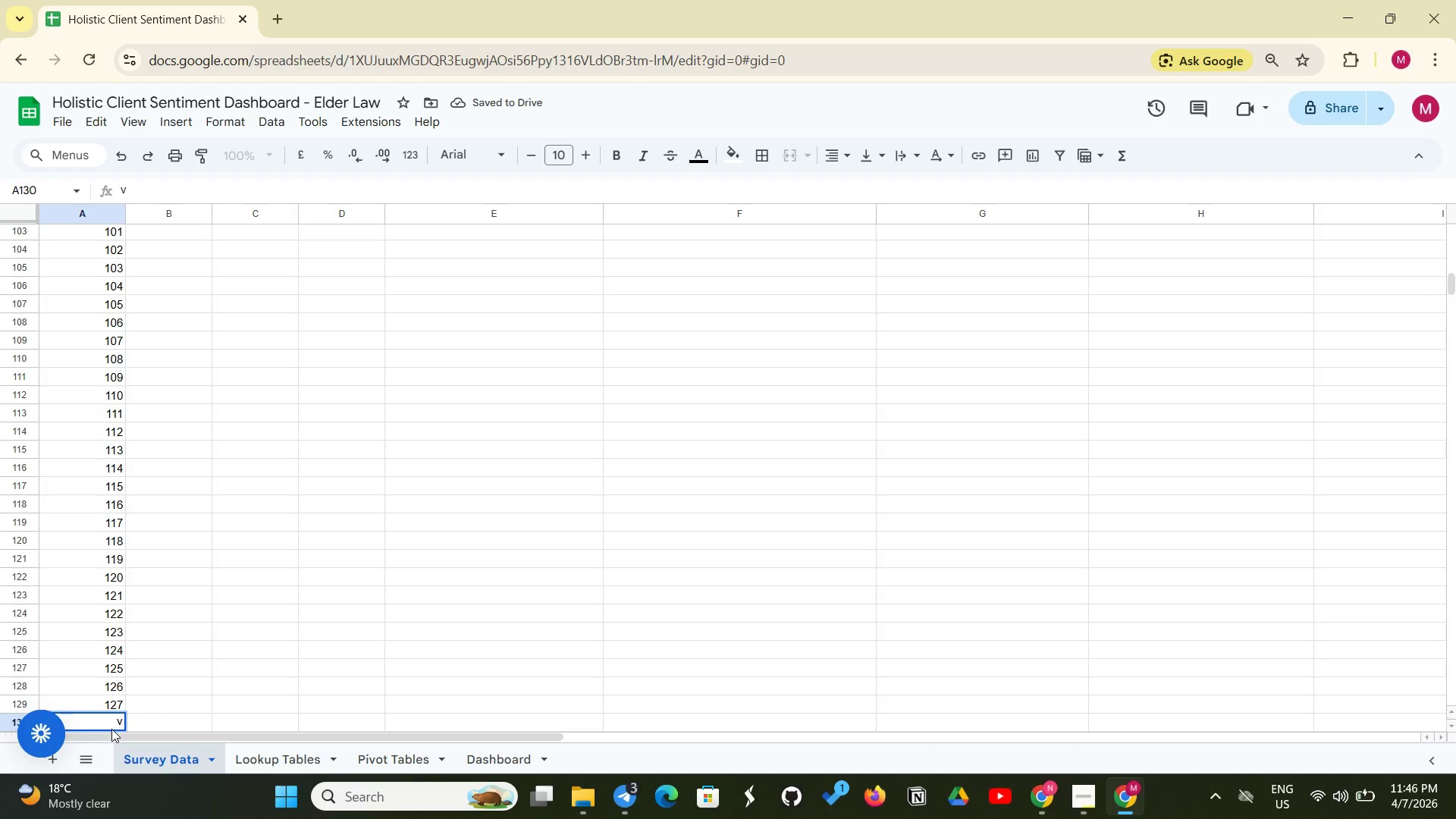 
key(Backspace)
 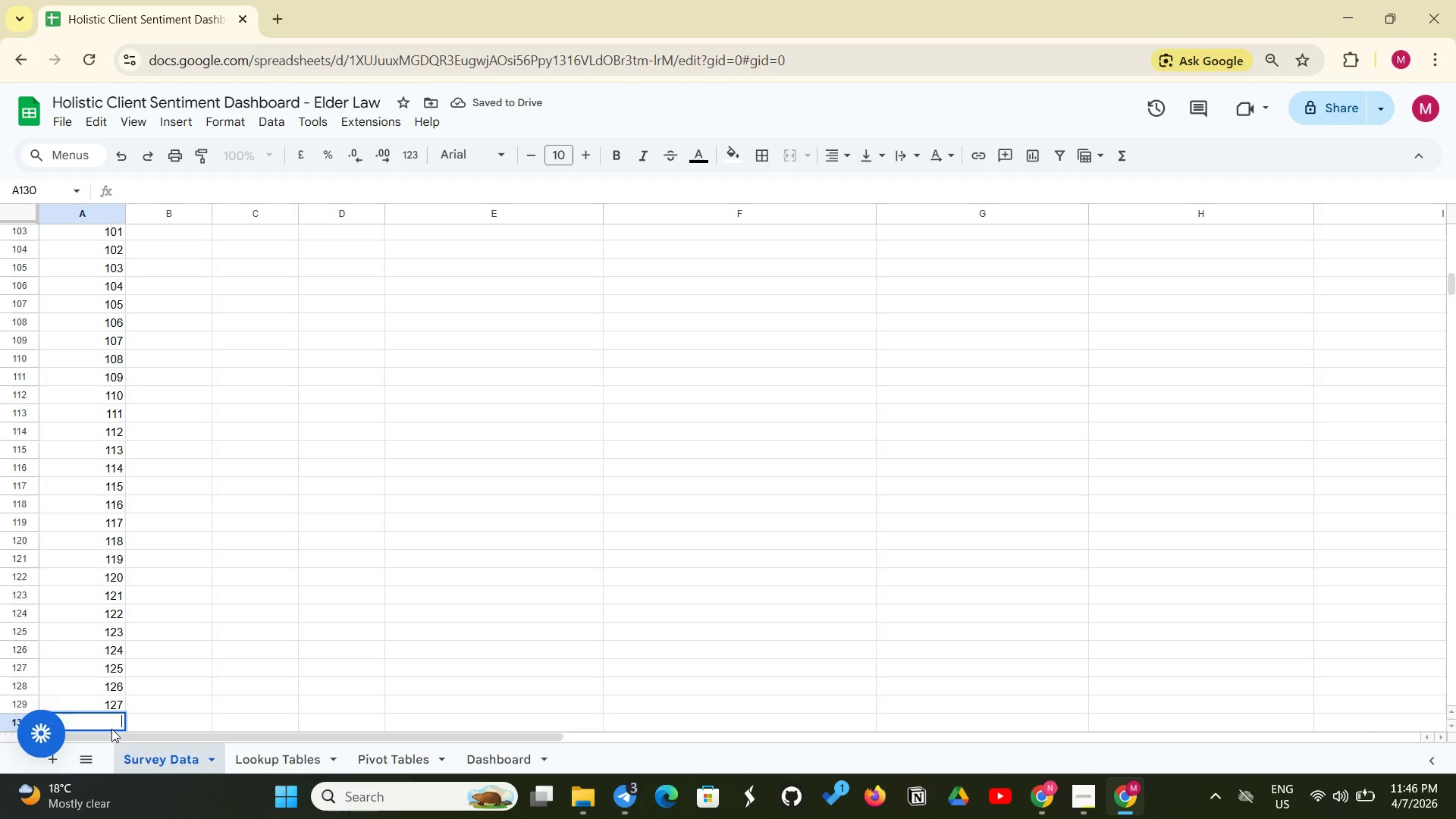 
key(Control+V)
 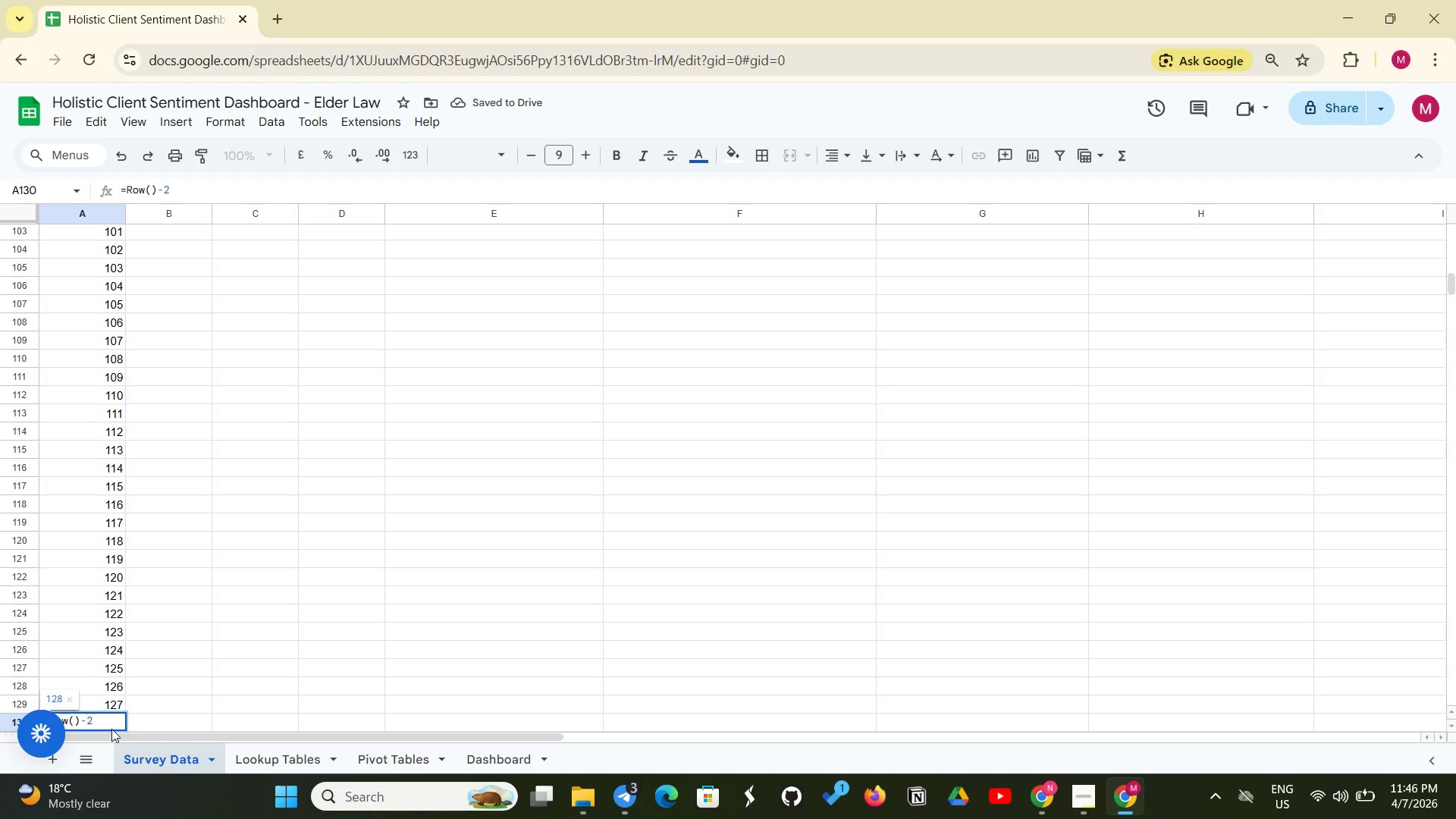 
key(Enter)
 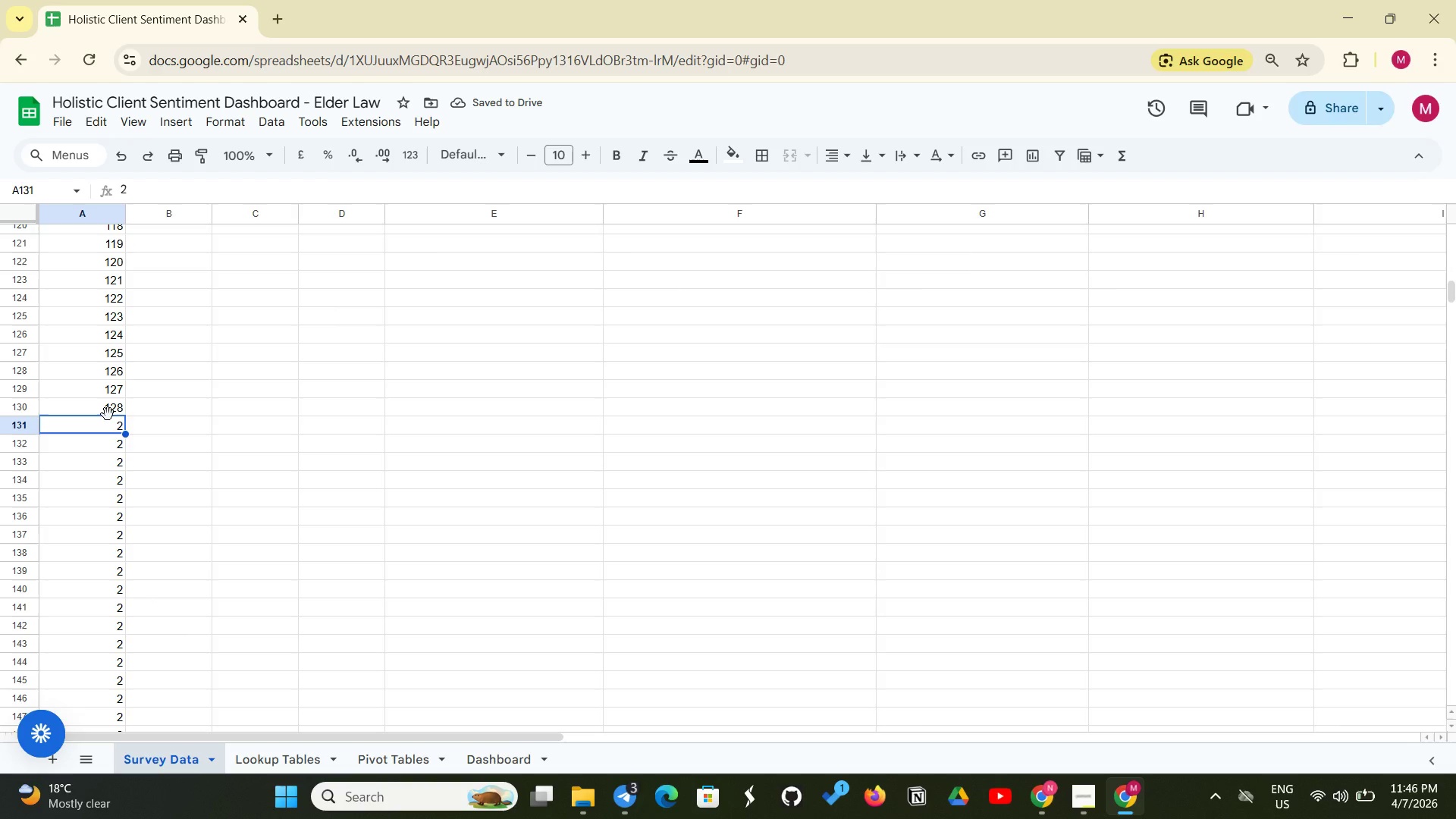 
left_click([105, 426])
 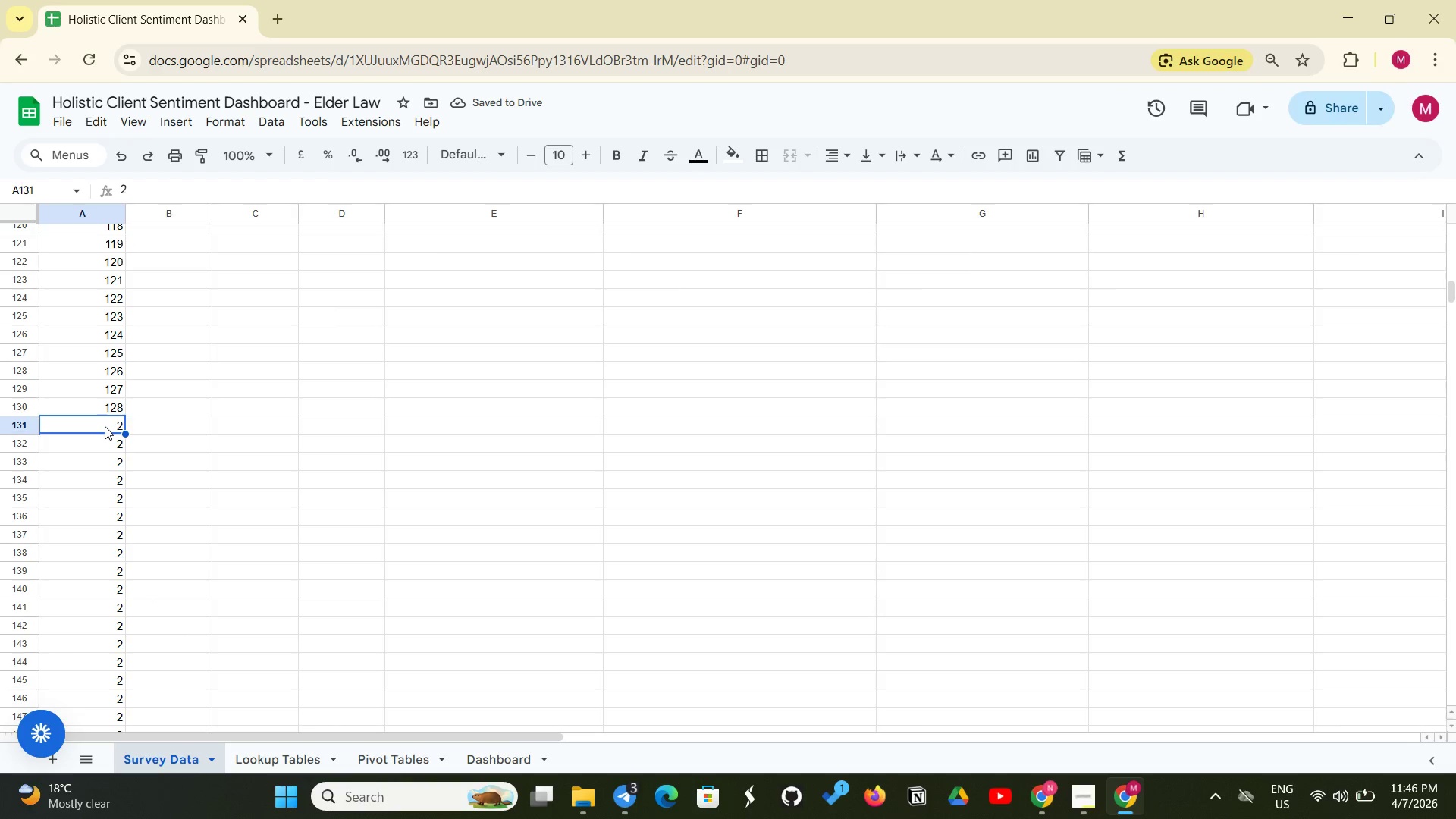 
key(Control+V)
 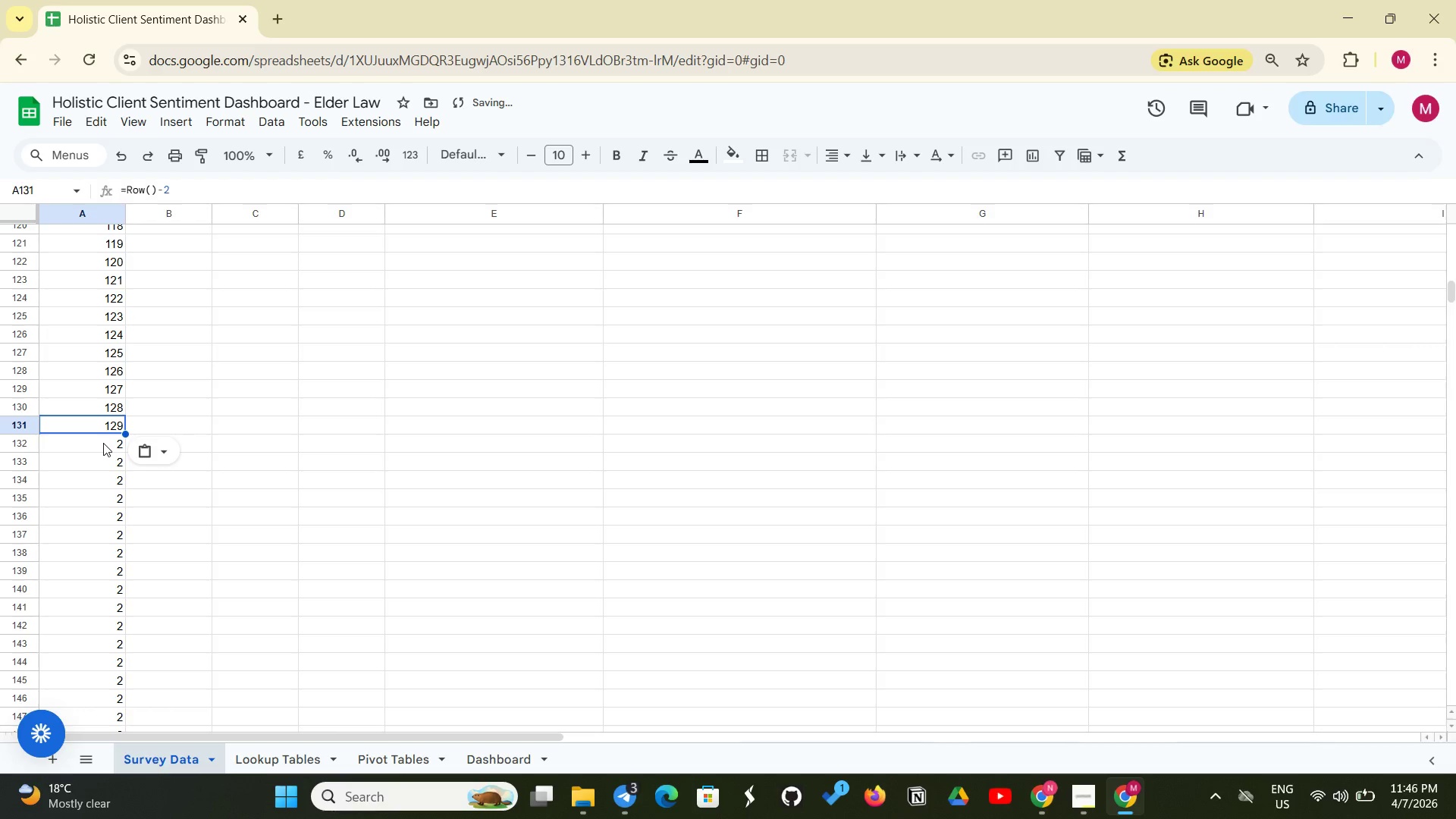 
left_click([103, 443])
 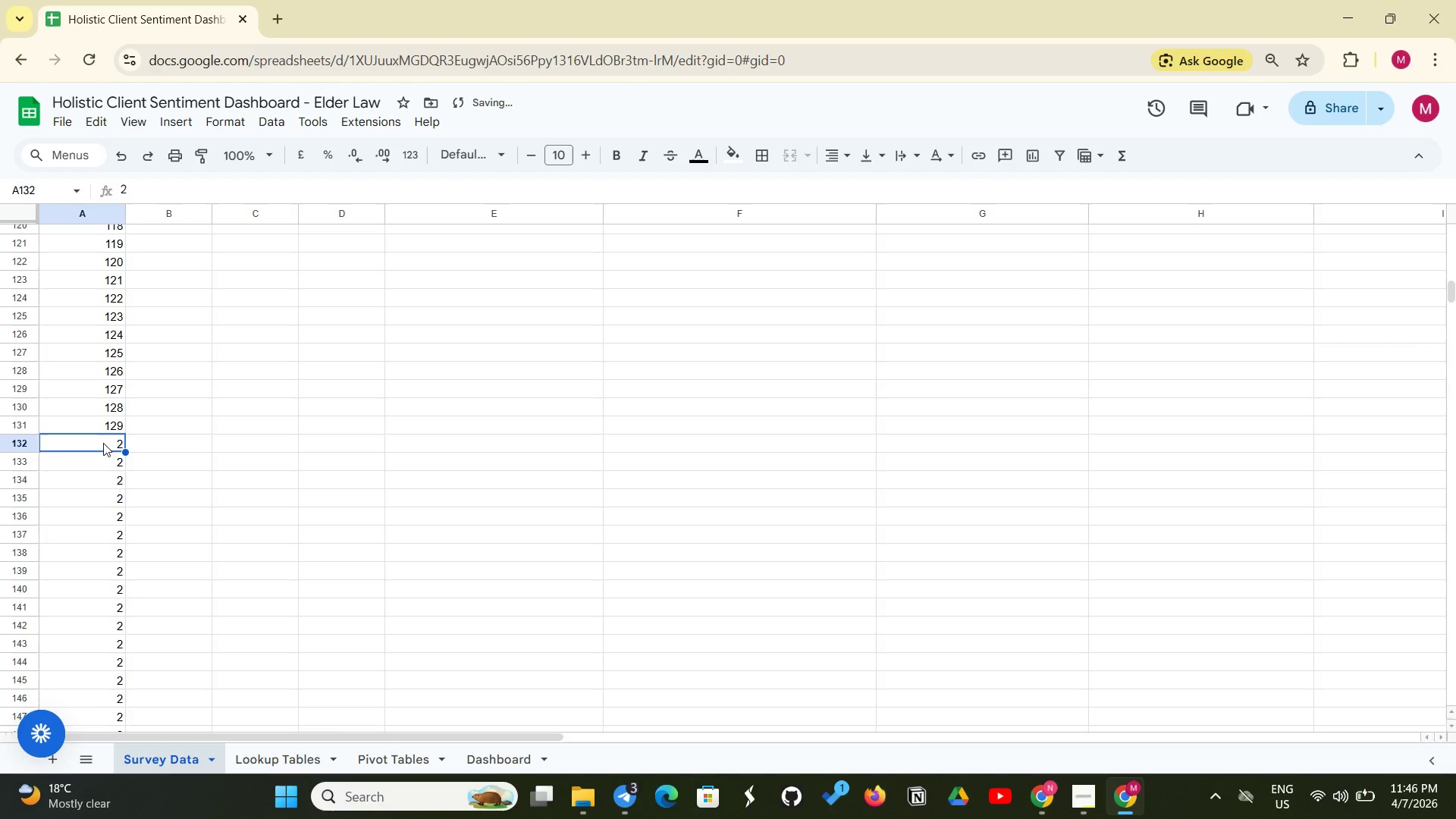 
key(Control+V)
 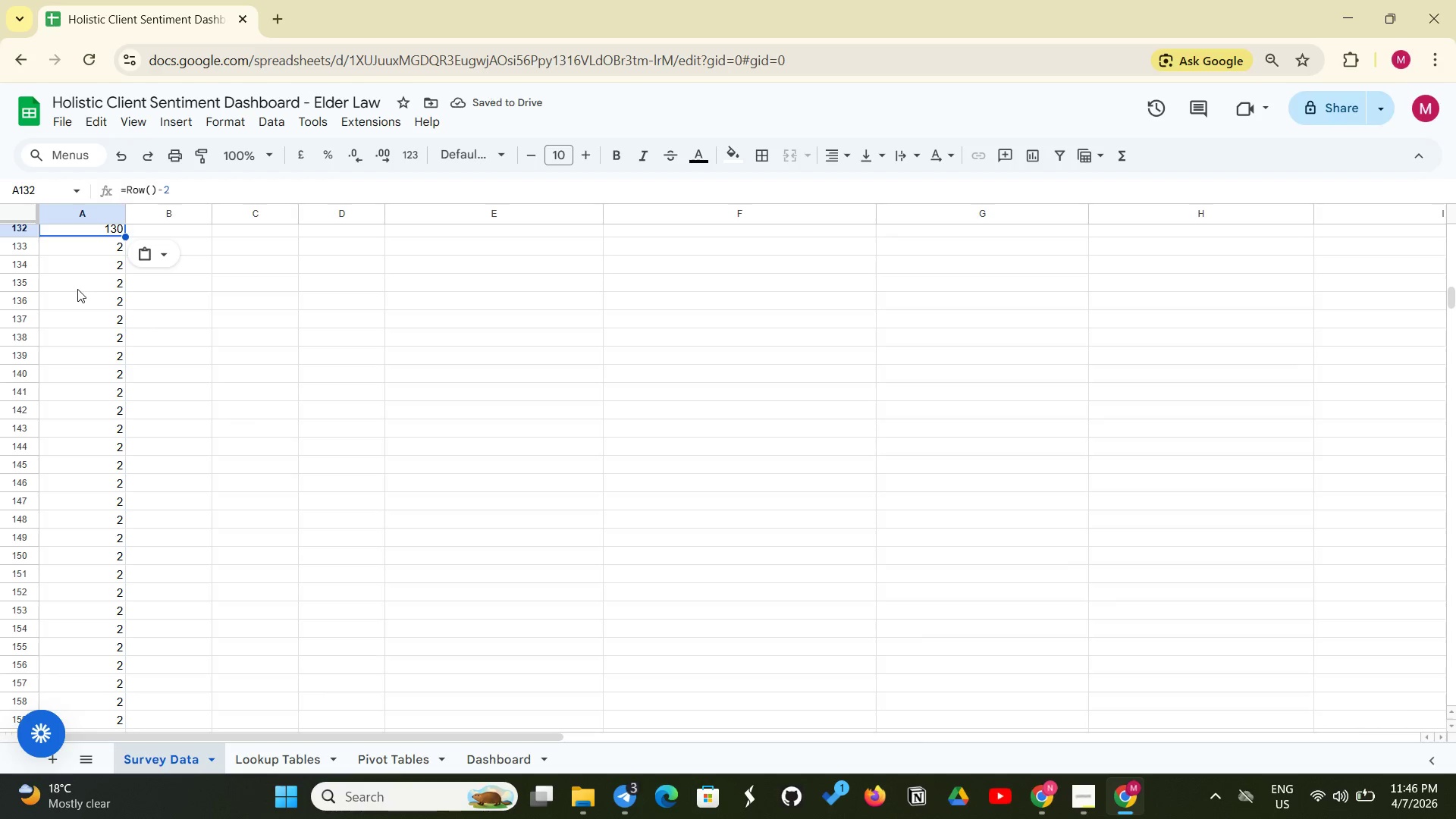 
left_click([104, 252])
 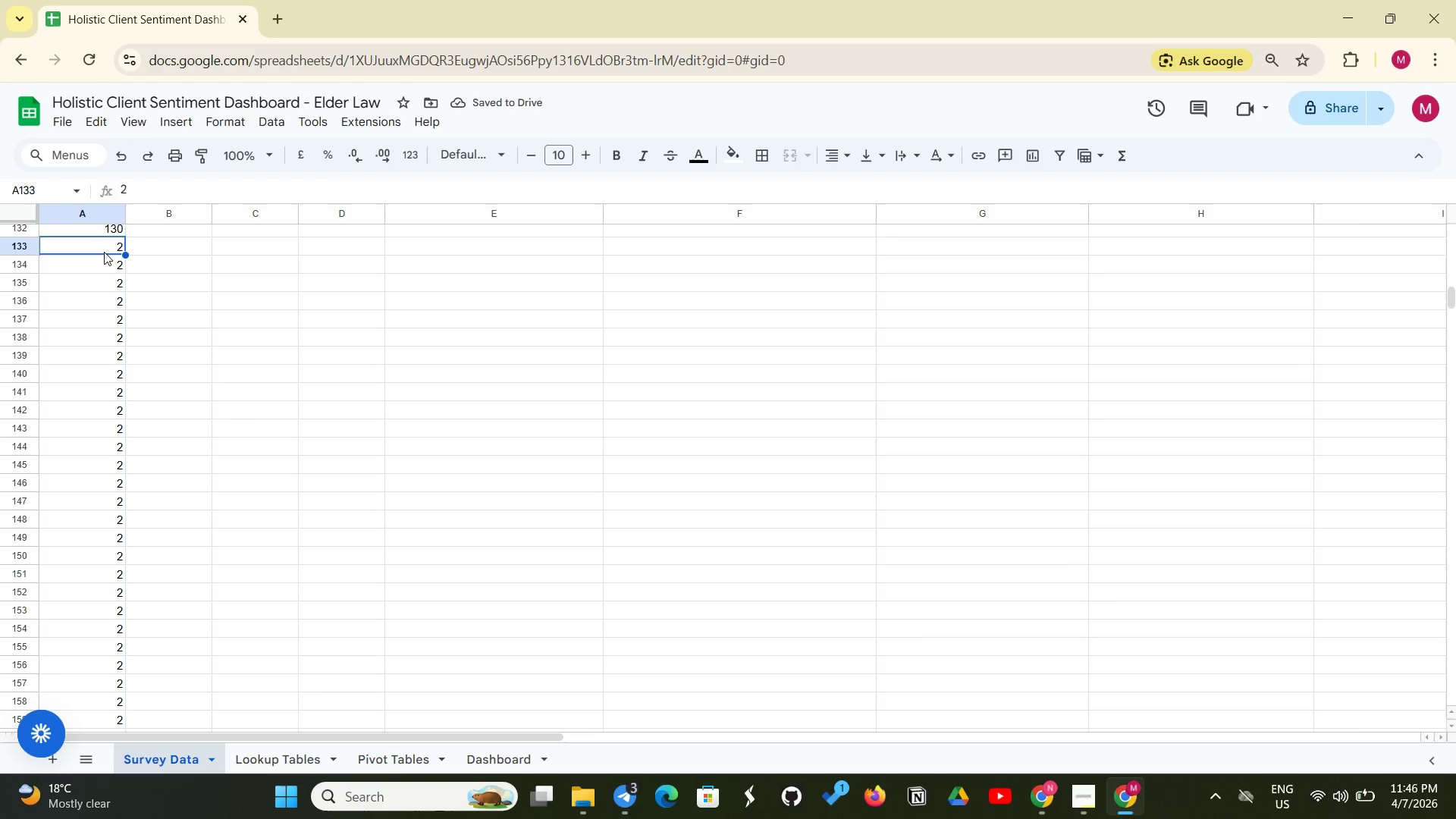 
key(Control+V)
 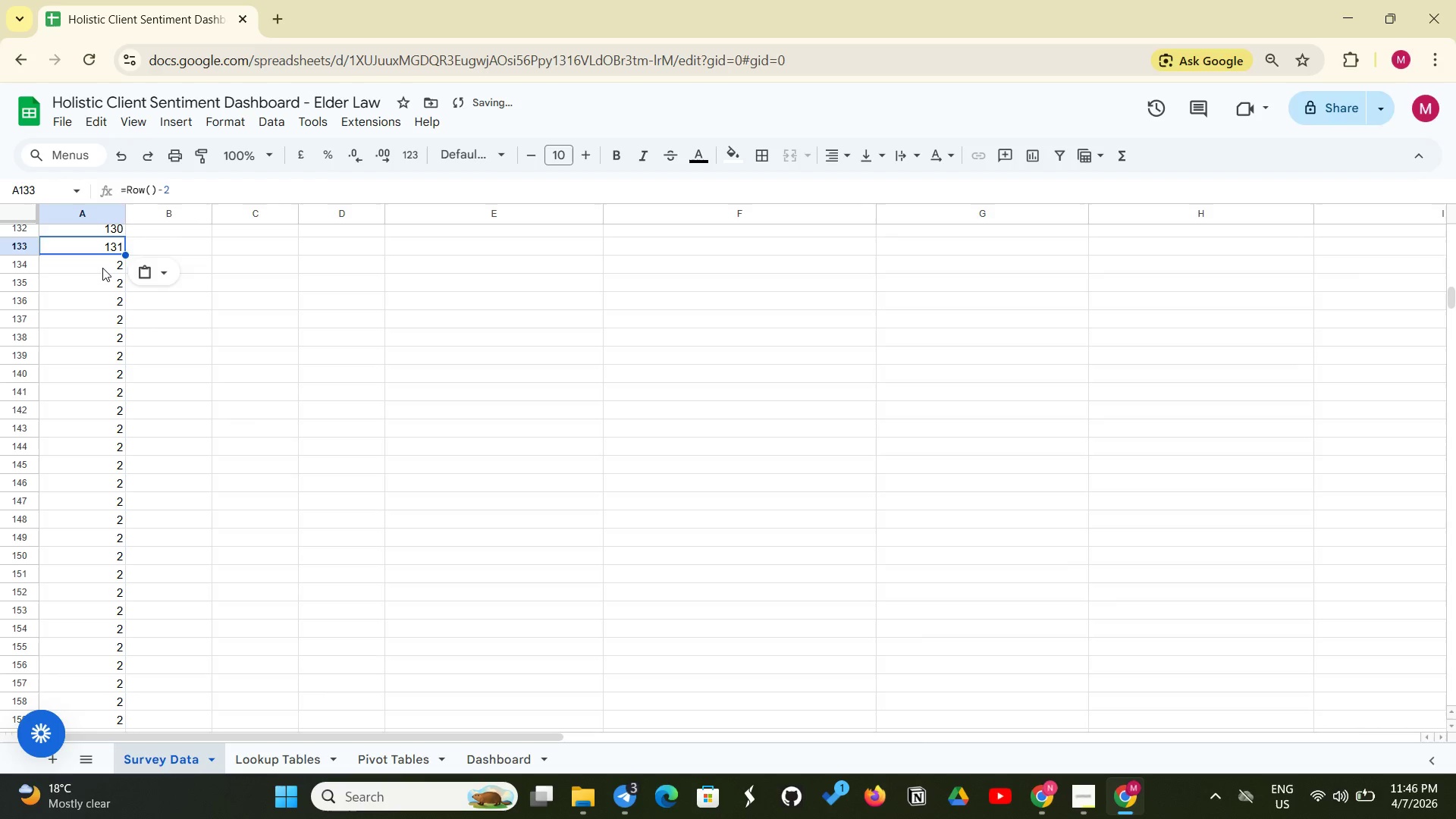 
left_click([102, 268])
 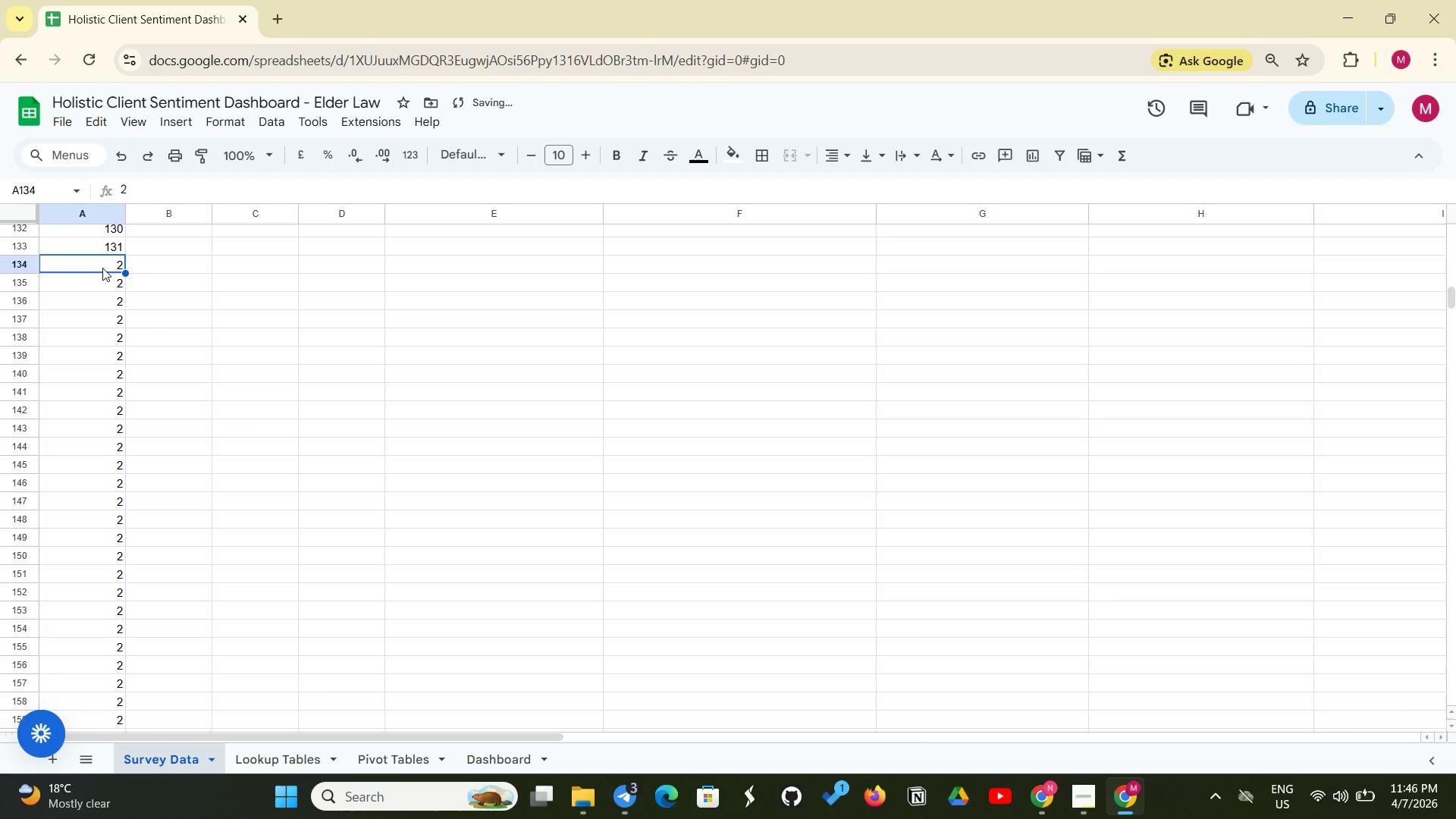 
key(Control+V)
 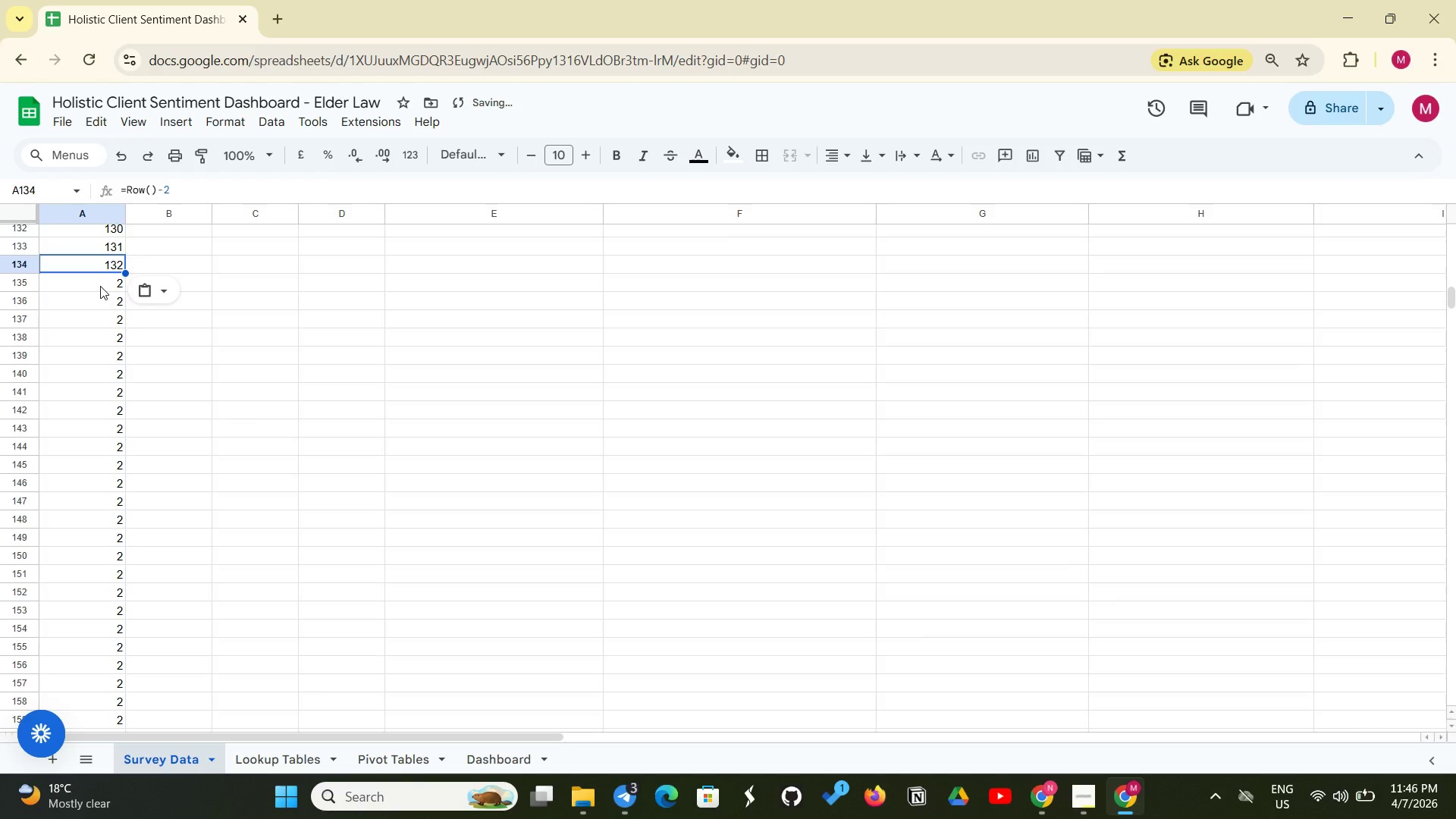 
left_click([100, 286])
 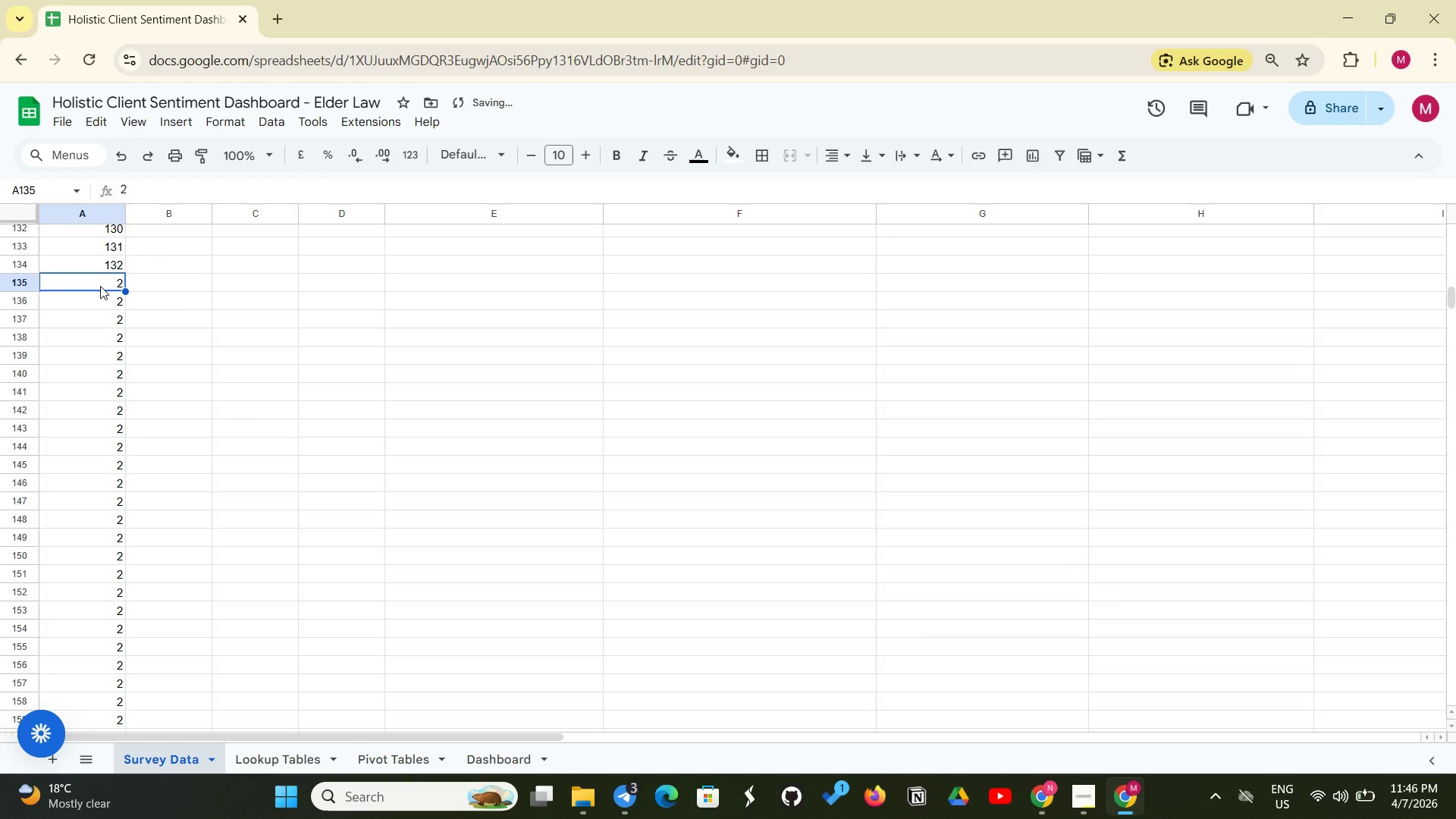 
key(Control+V)
 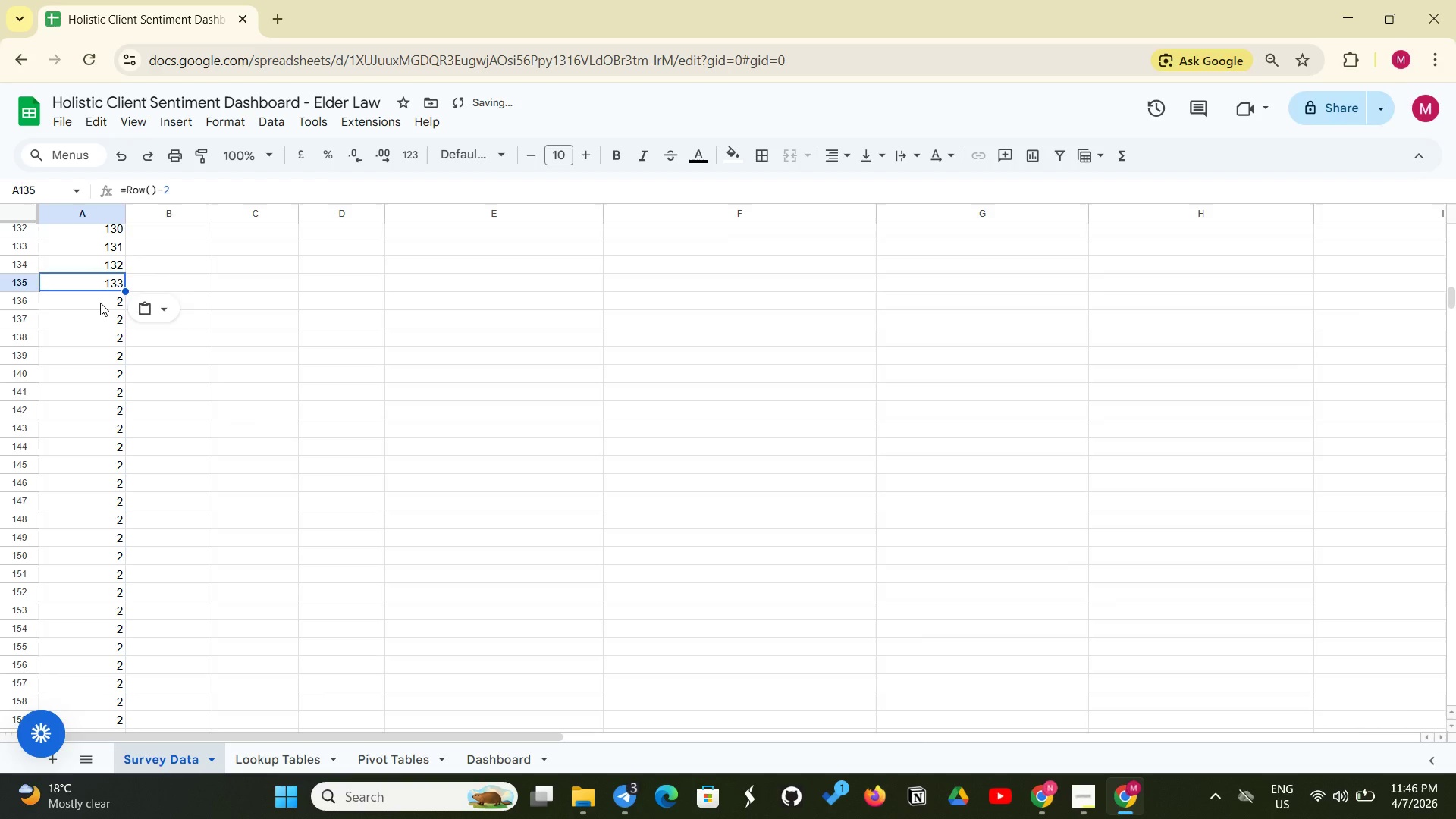 
left_click([100, 303])
 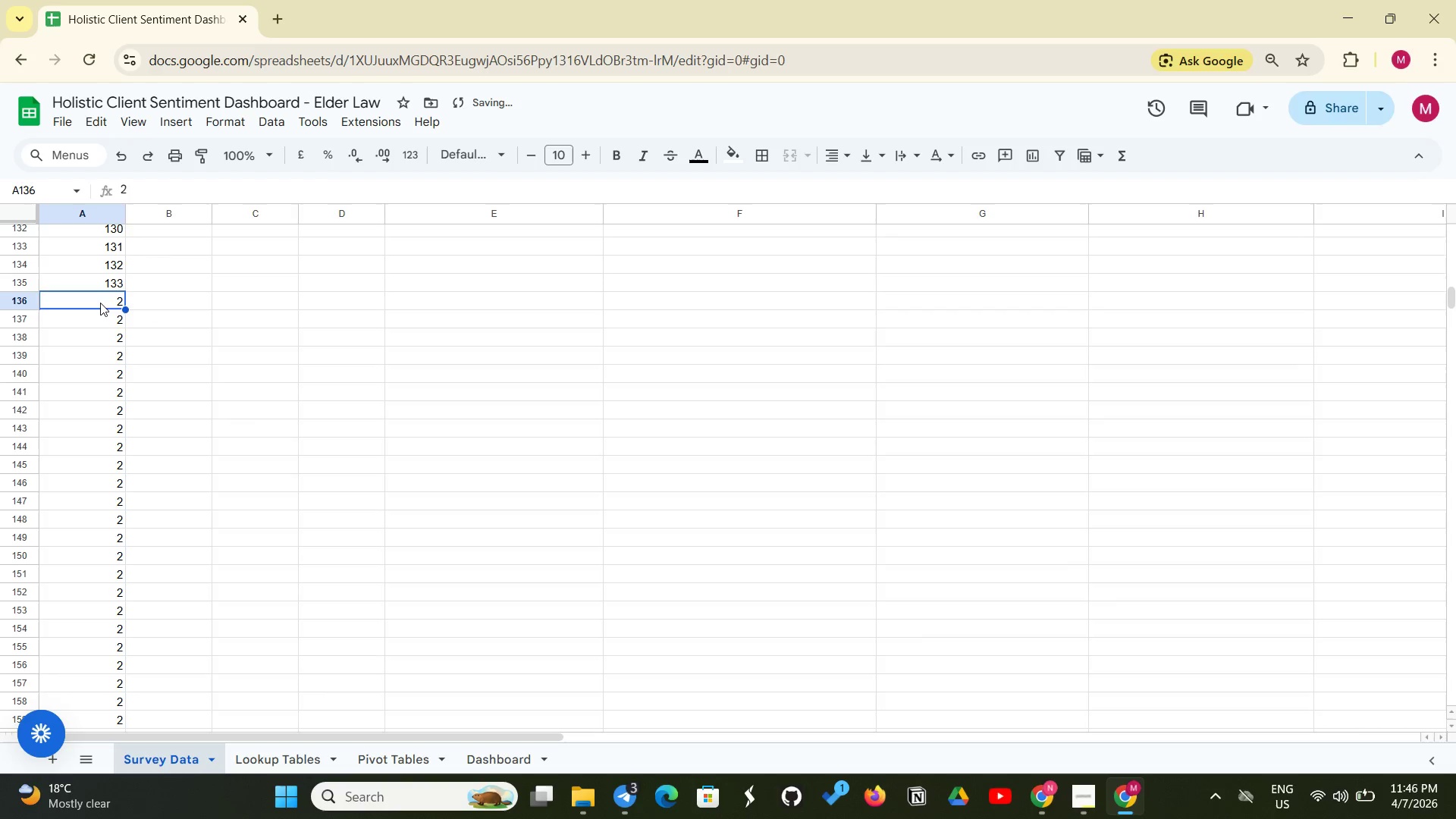 
key(Control+V)
 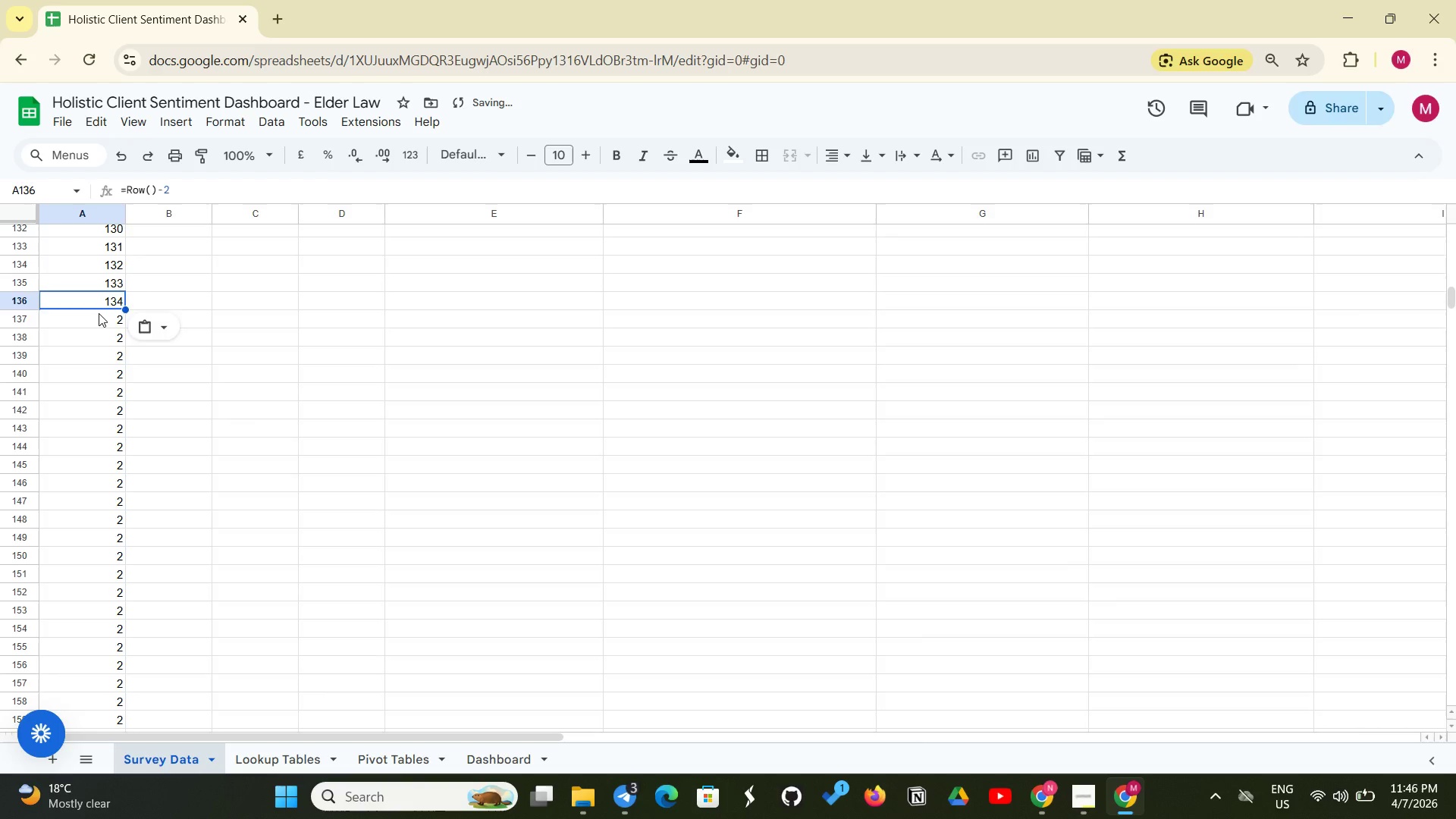 
left_click([99, 313])
 